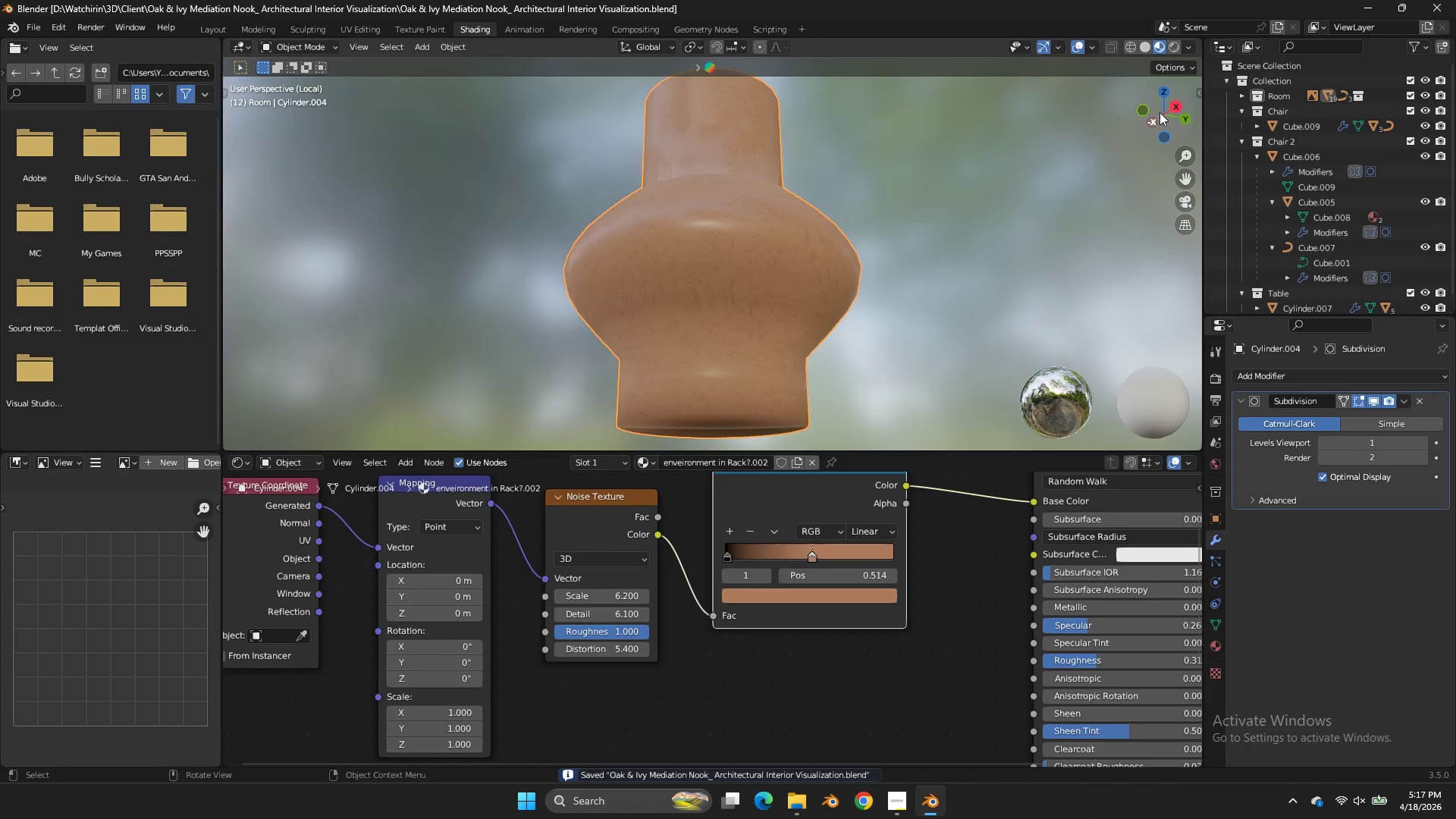 
left_click_drag(start_coordinate=[1159, 112], to_coordinate=[1166, 190])
 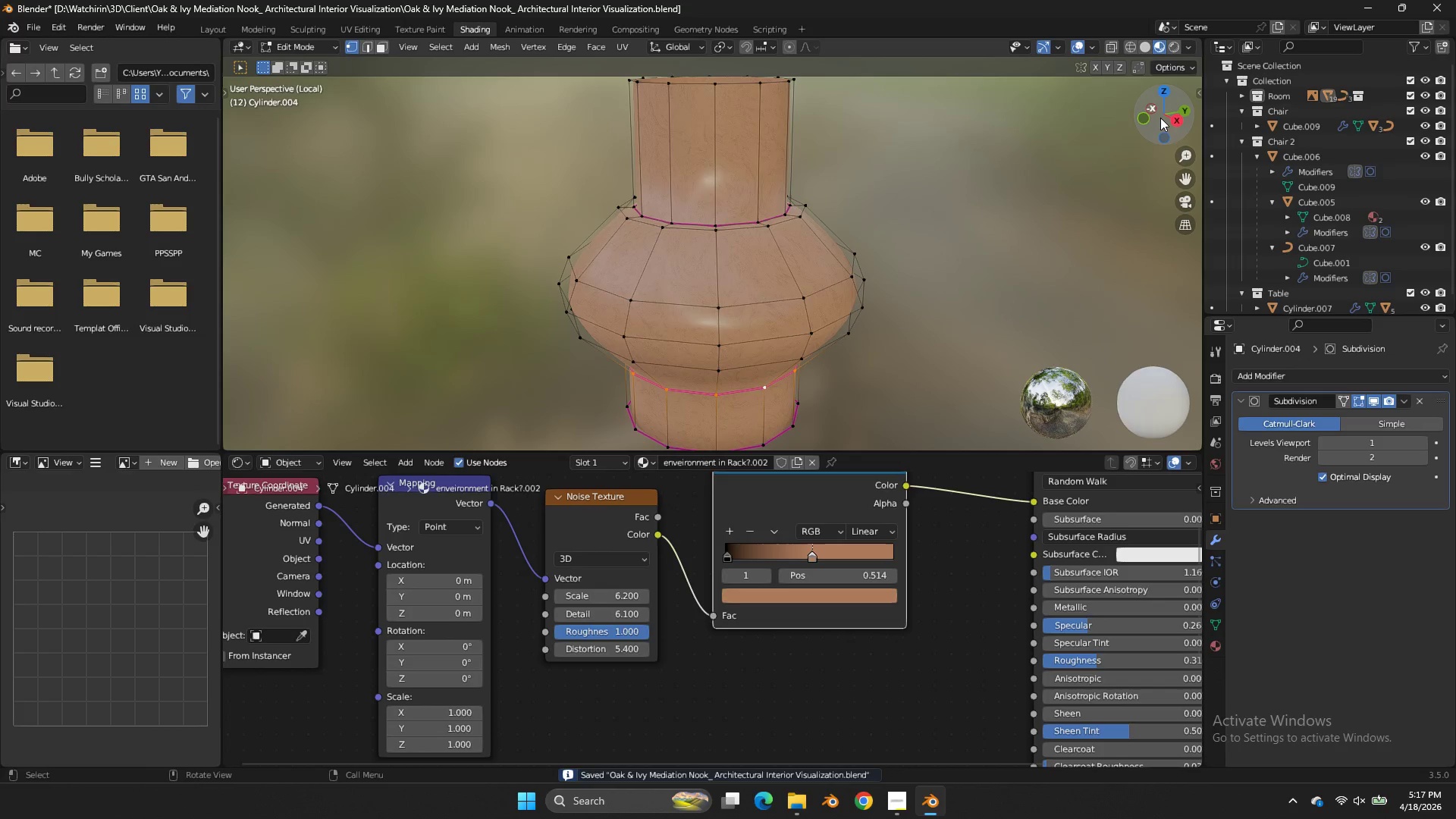 
key(Tab)
 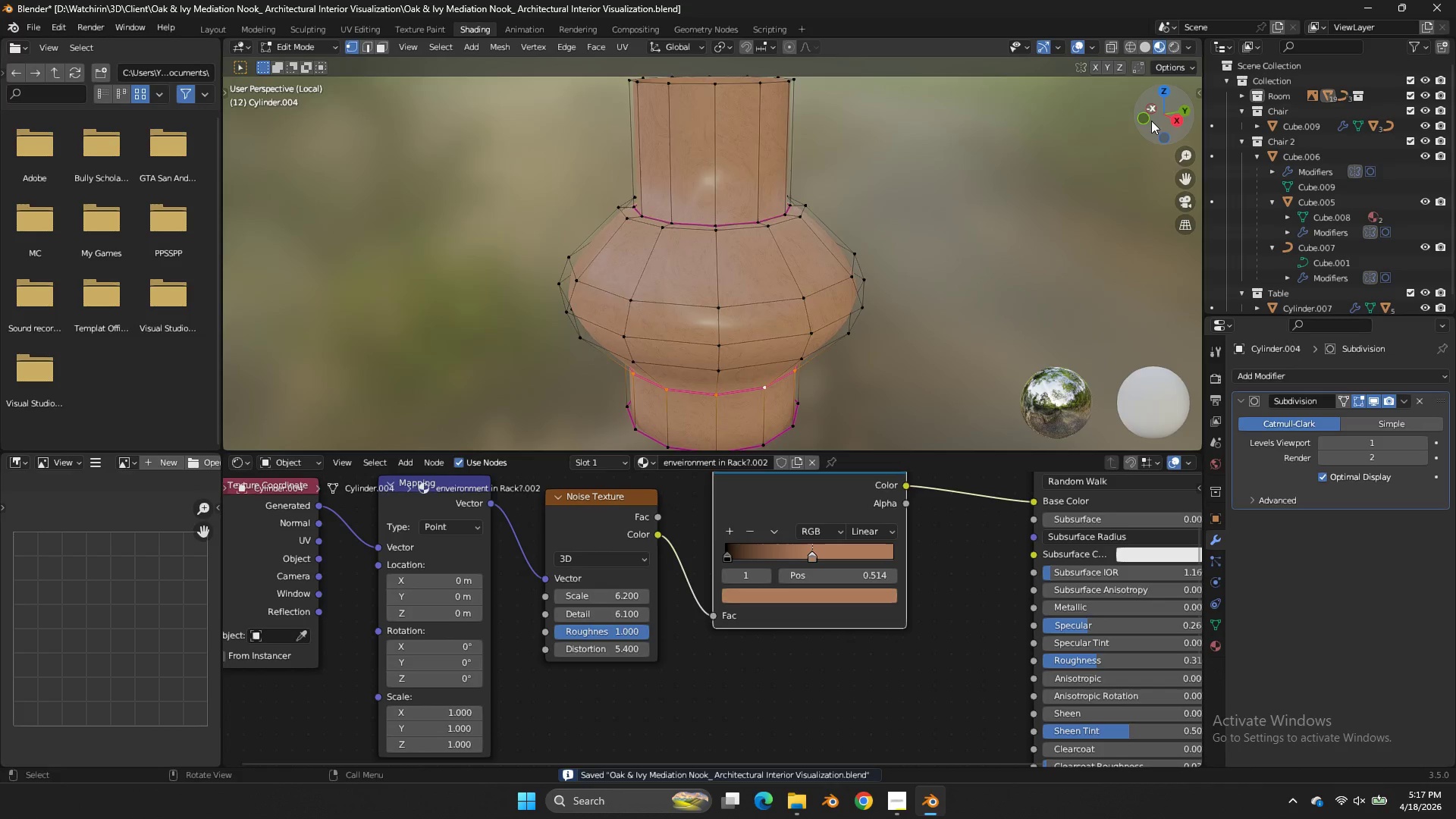 
left_click_drag(start_coordinate=[1160, 118], to_coordinate=[1063, 136])
 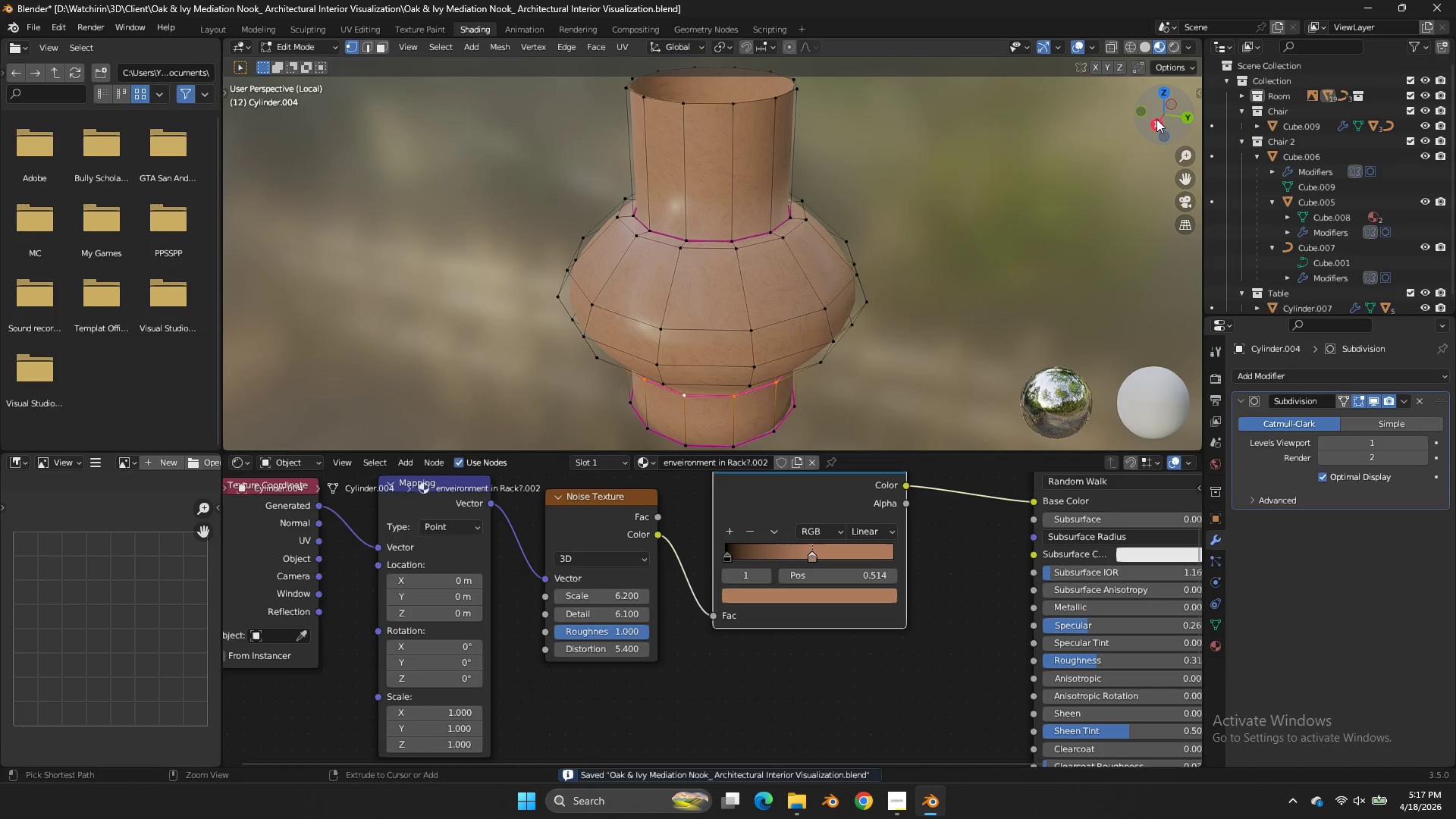 
key(Control+ControlLeft)
 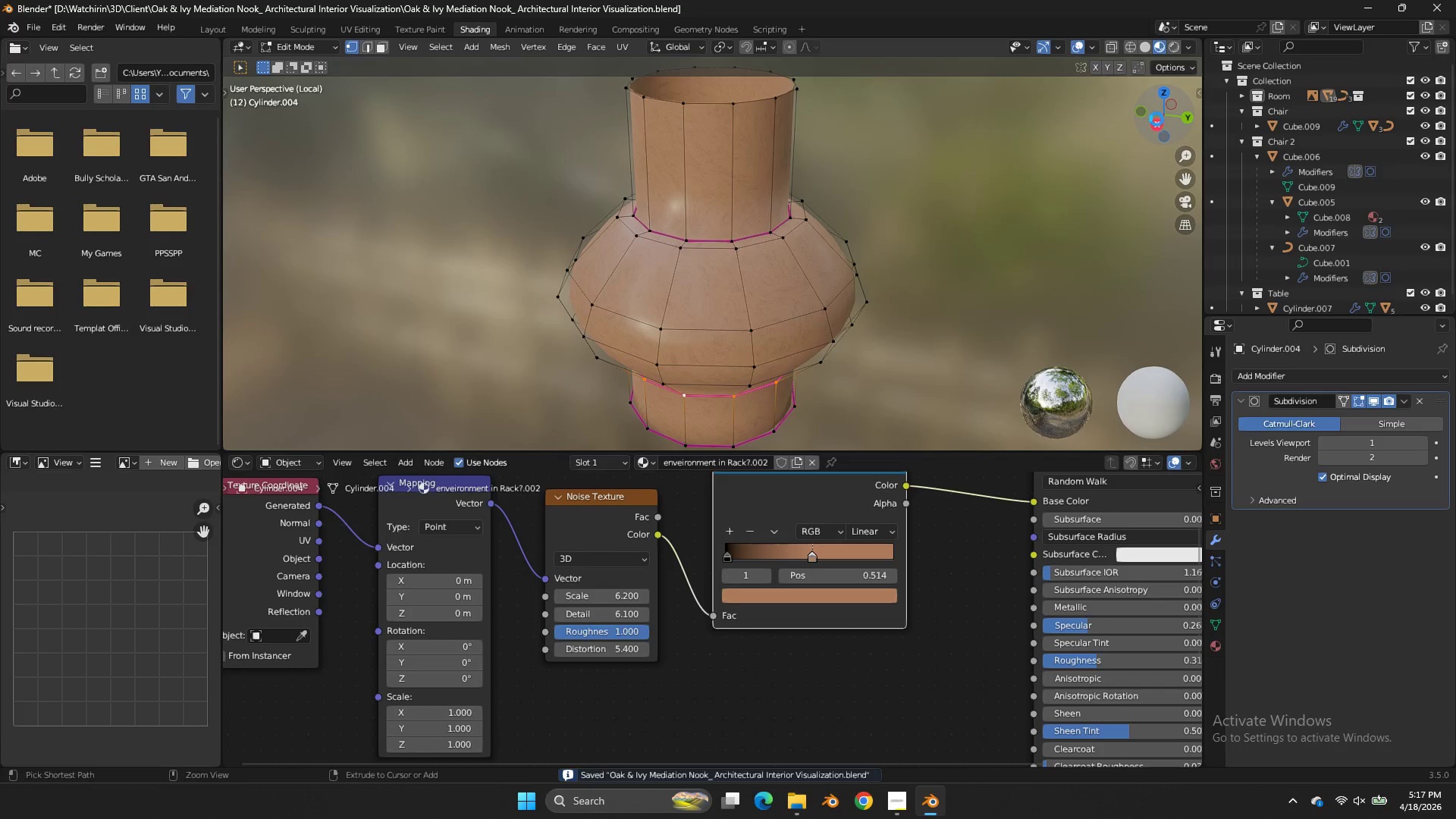 
key(Control+S)
 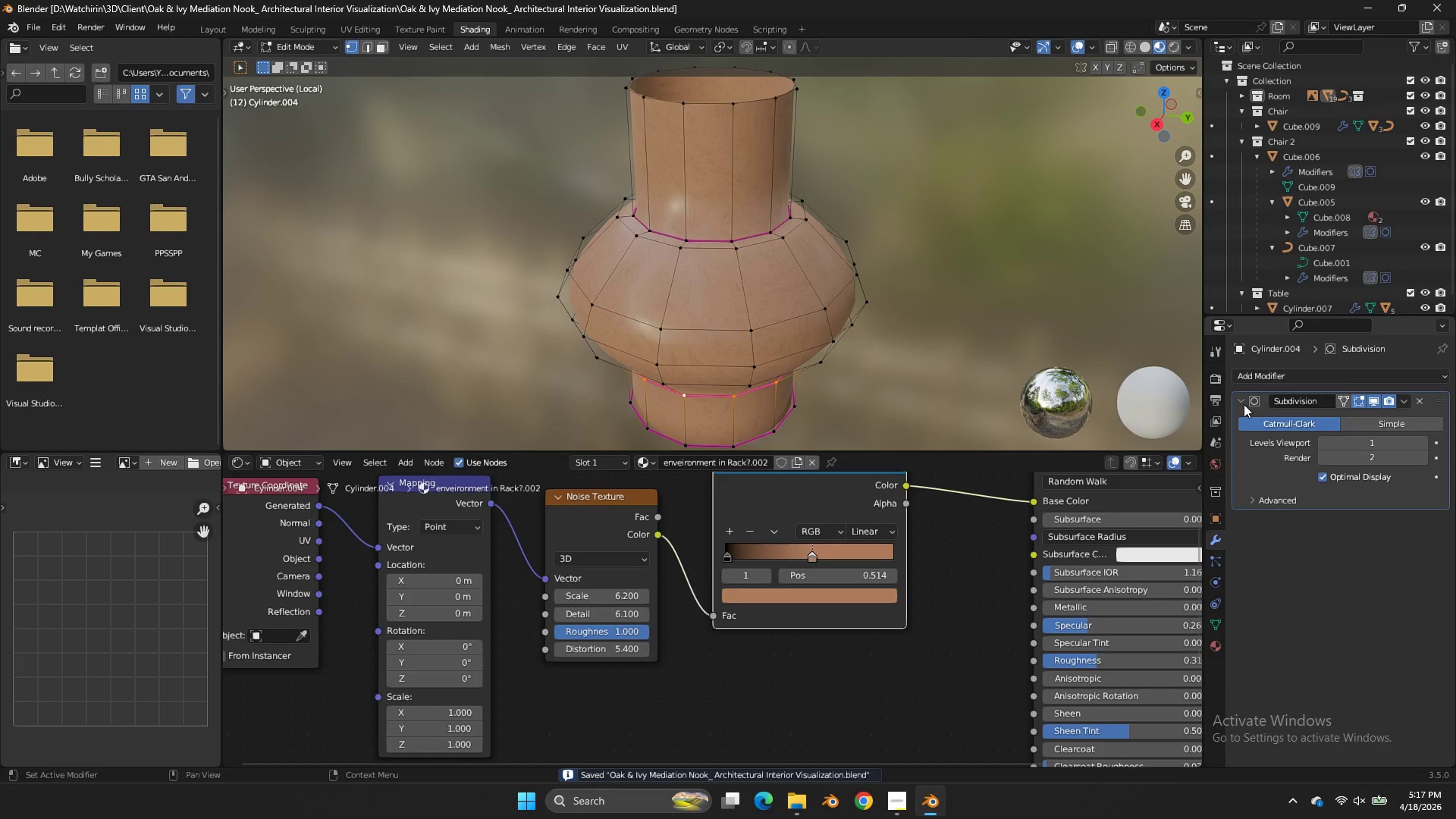 
double_click([1255, 372])
 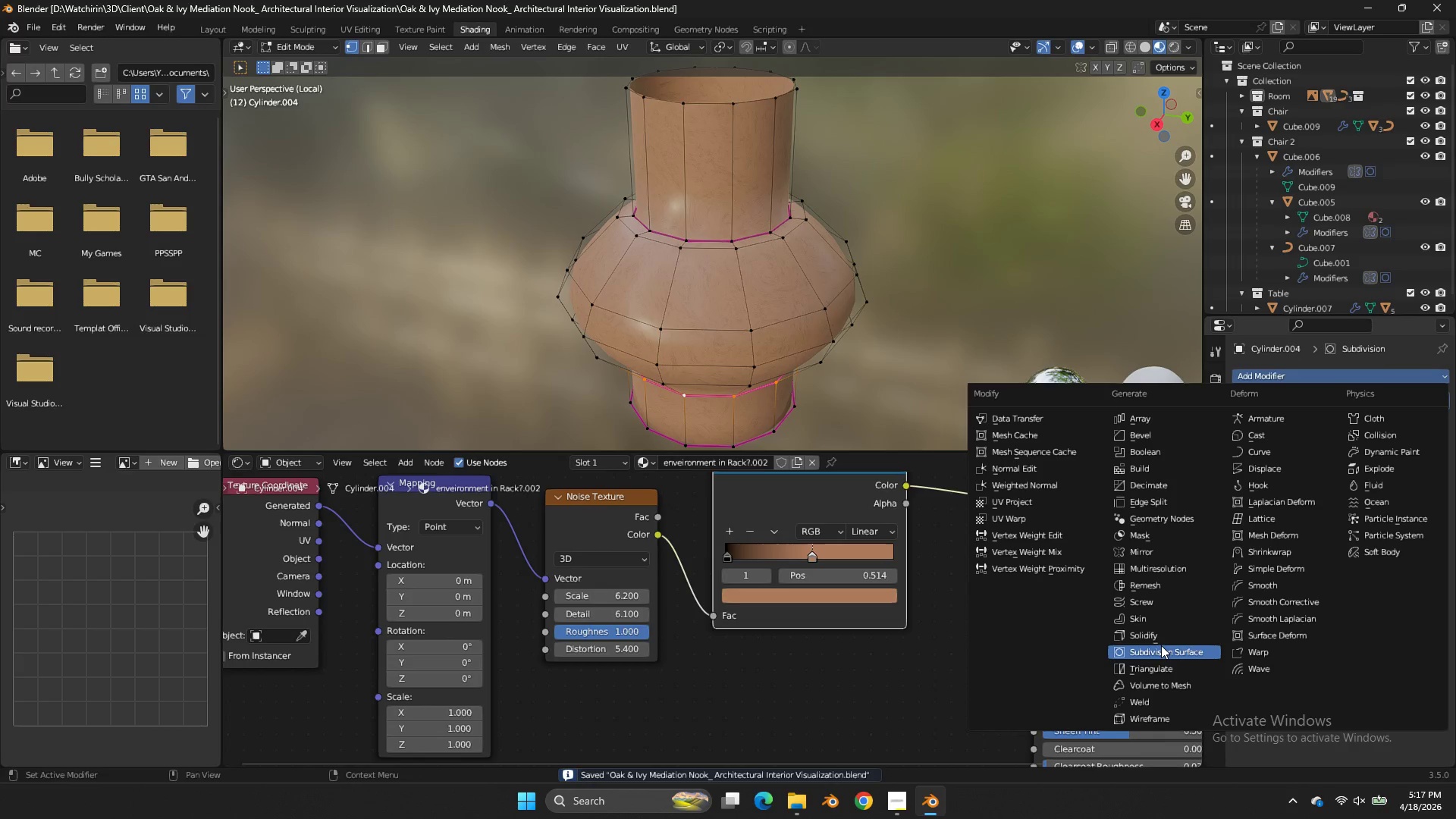 
left_click([1161, 638])
 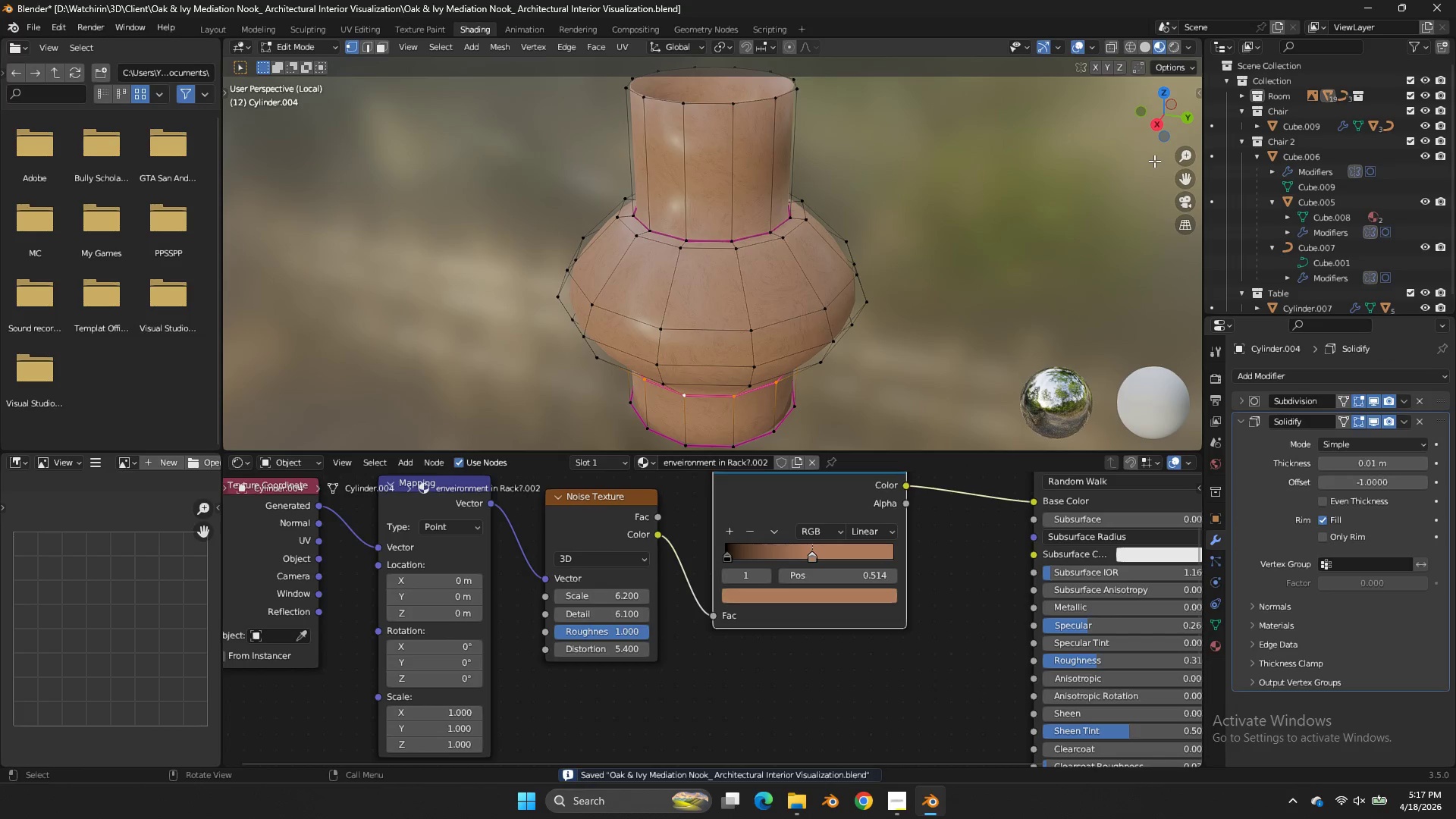 
left_click_drag(start_coordinate=[1163, 131], to_coordinate=[1161, 177])
 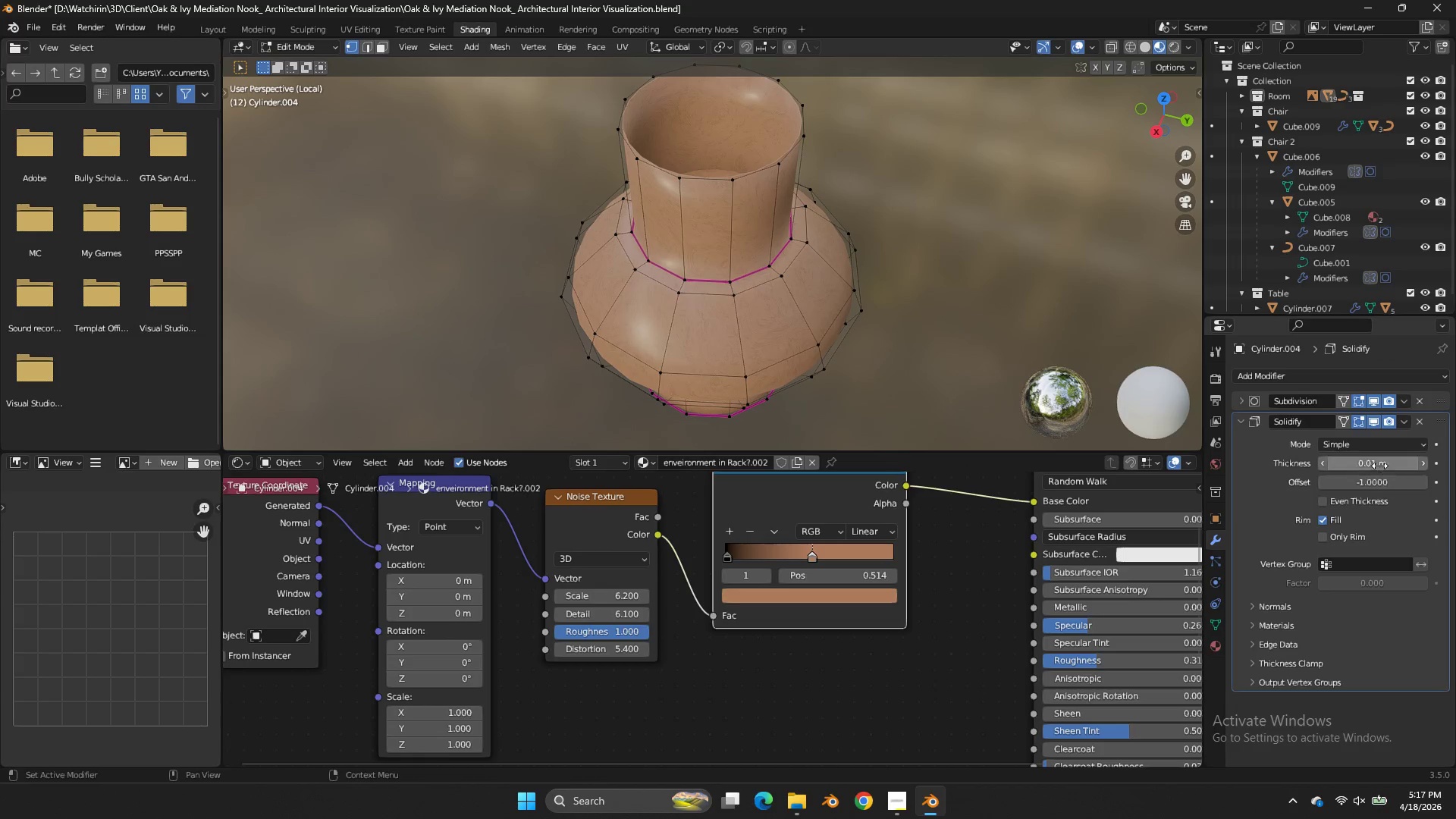 
left_click_drag(start_coordinate=[1379, 458], to_coordinate=[664, 460])
 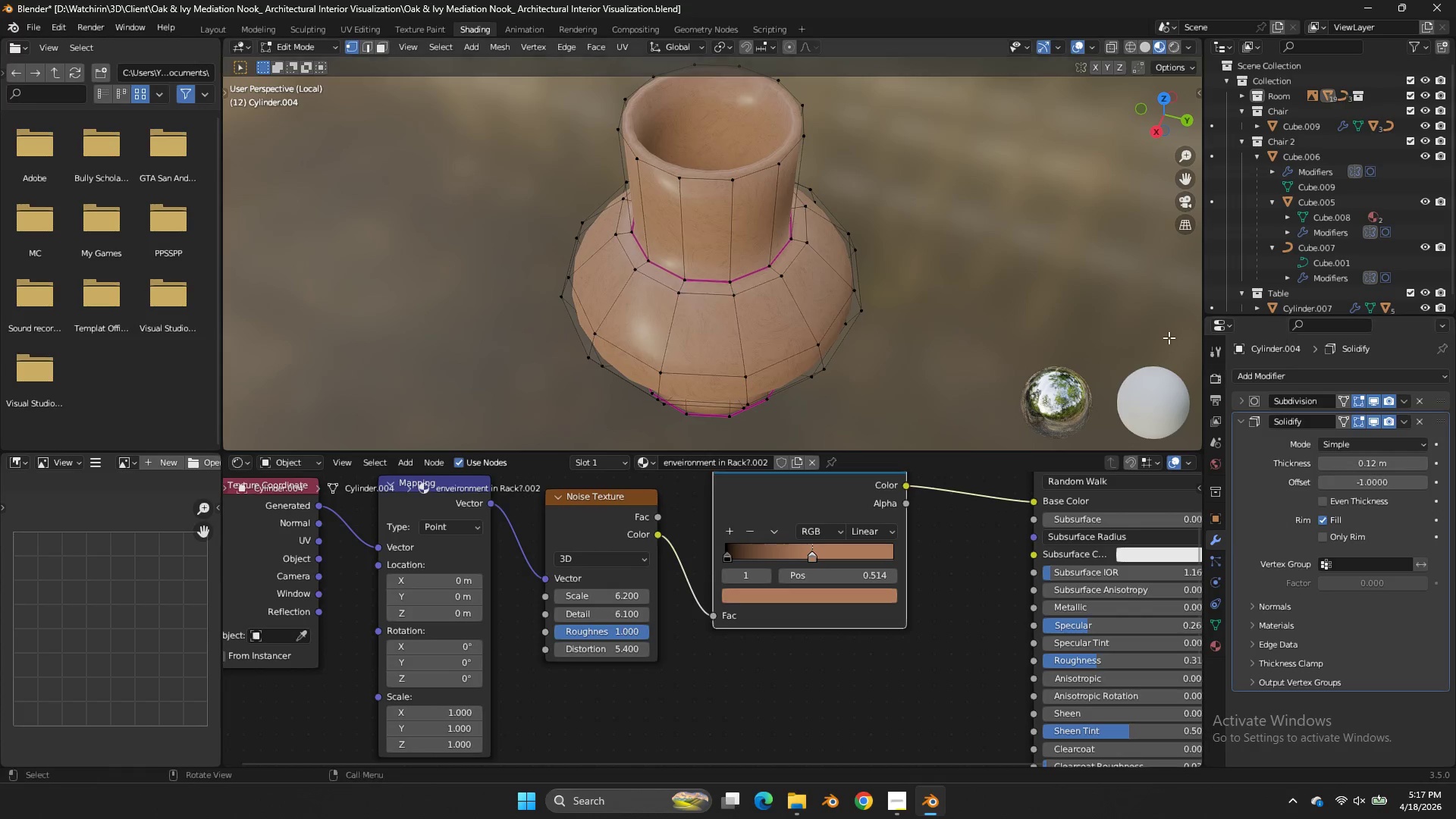 
left_click([1169, 337])
 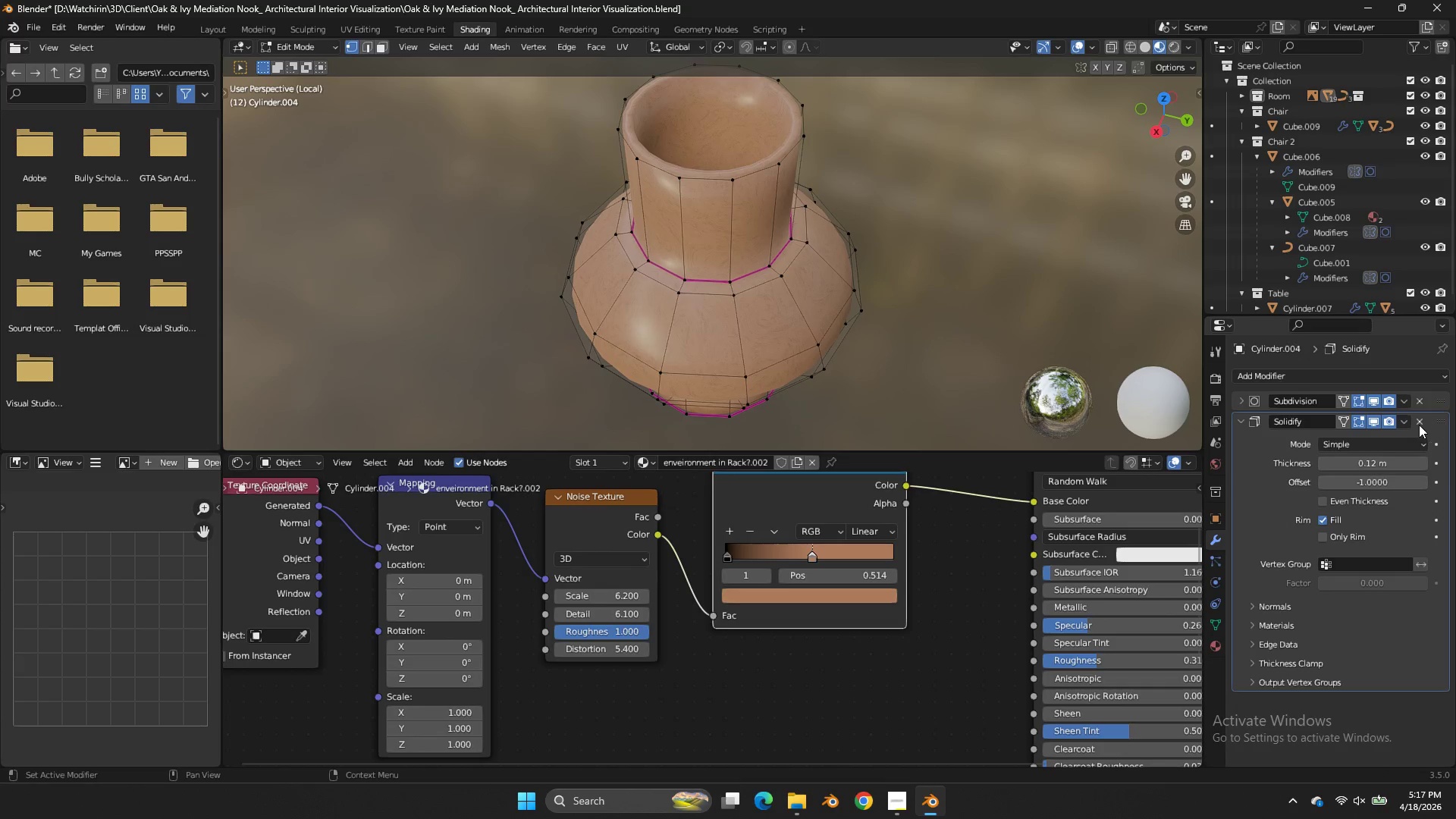 
left_click([1407, 424])
 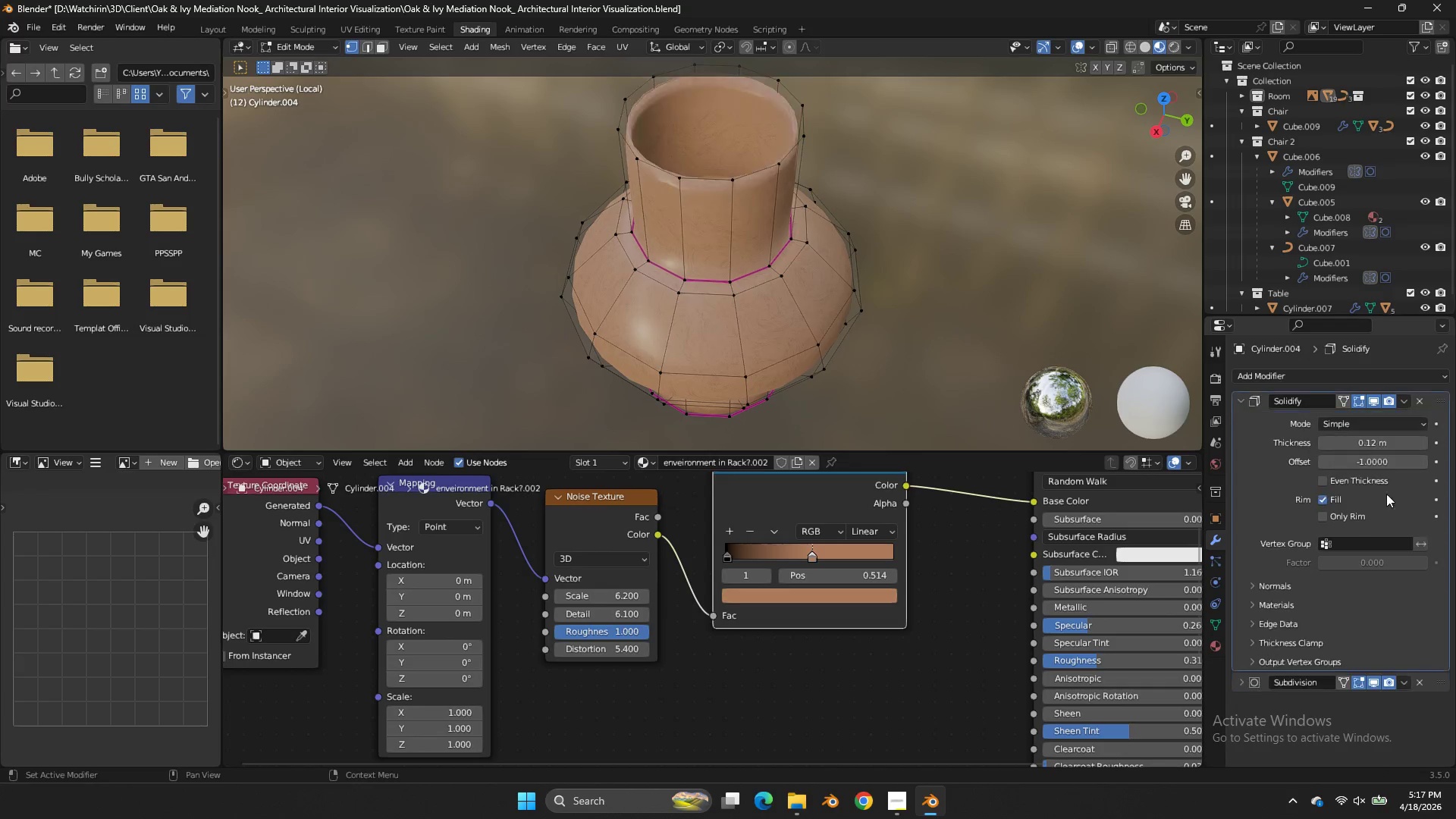 
double_click([1108, 285])
 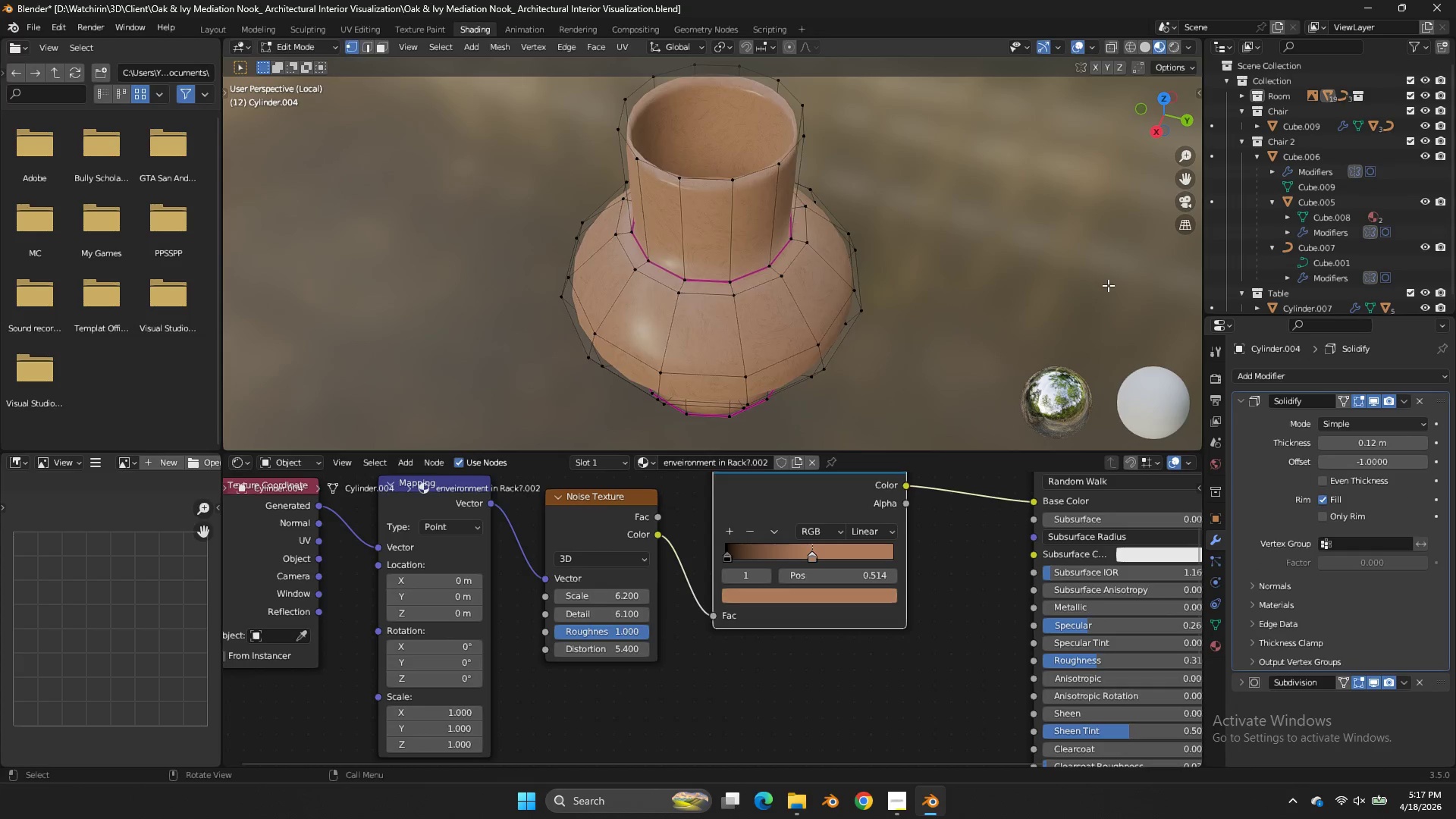 
key(Tab)
 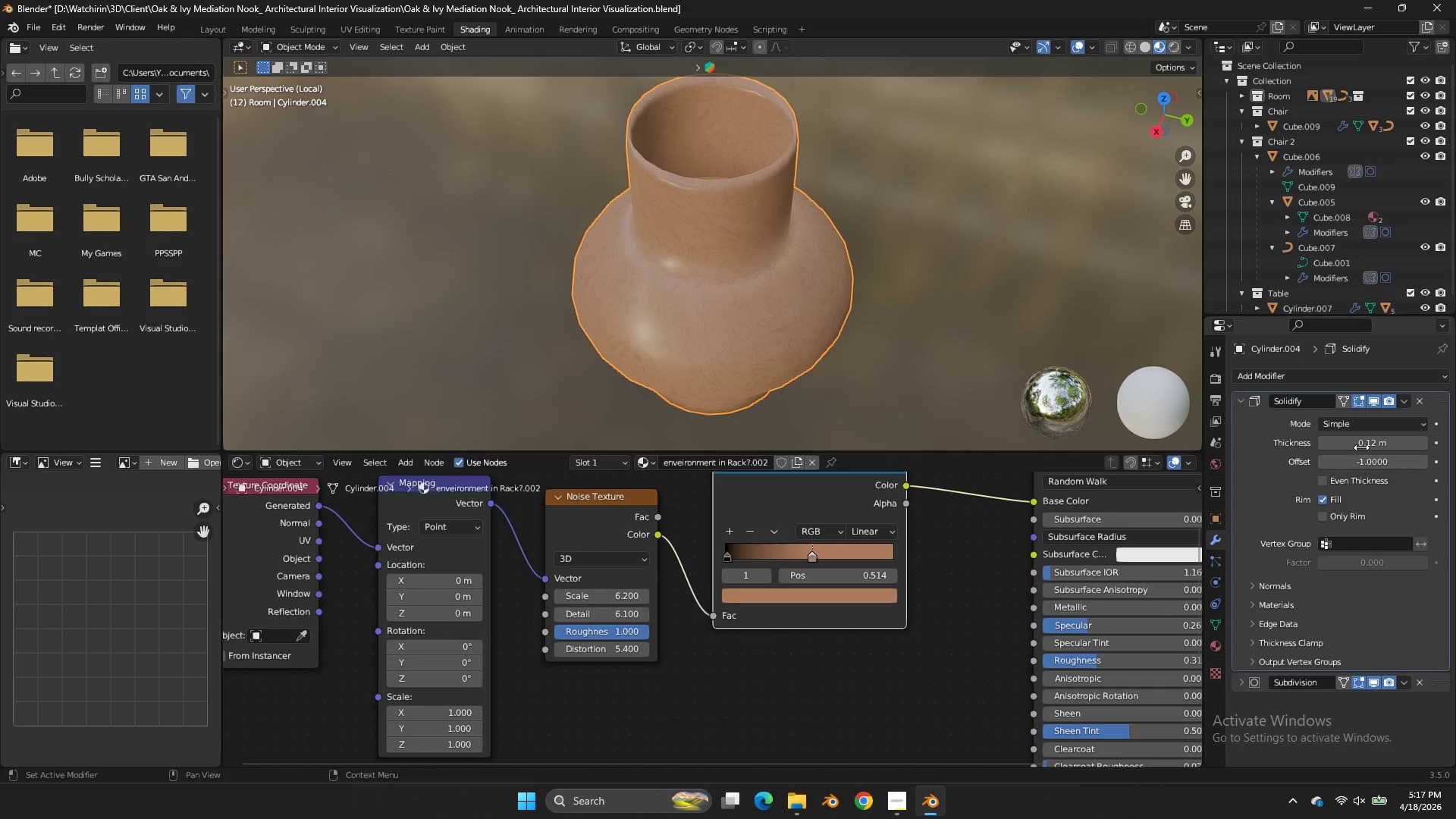 
left_click_drag(start_coordinate=[1361, 445], to_coordinate=[648, 447])
 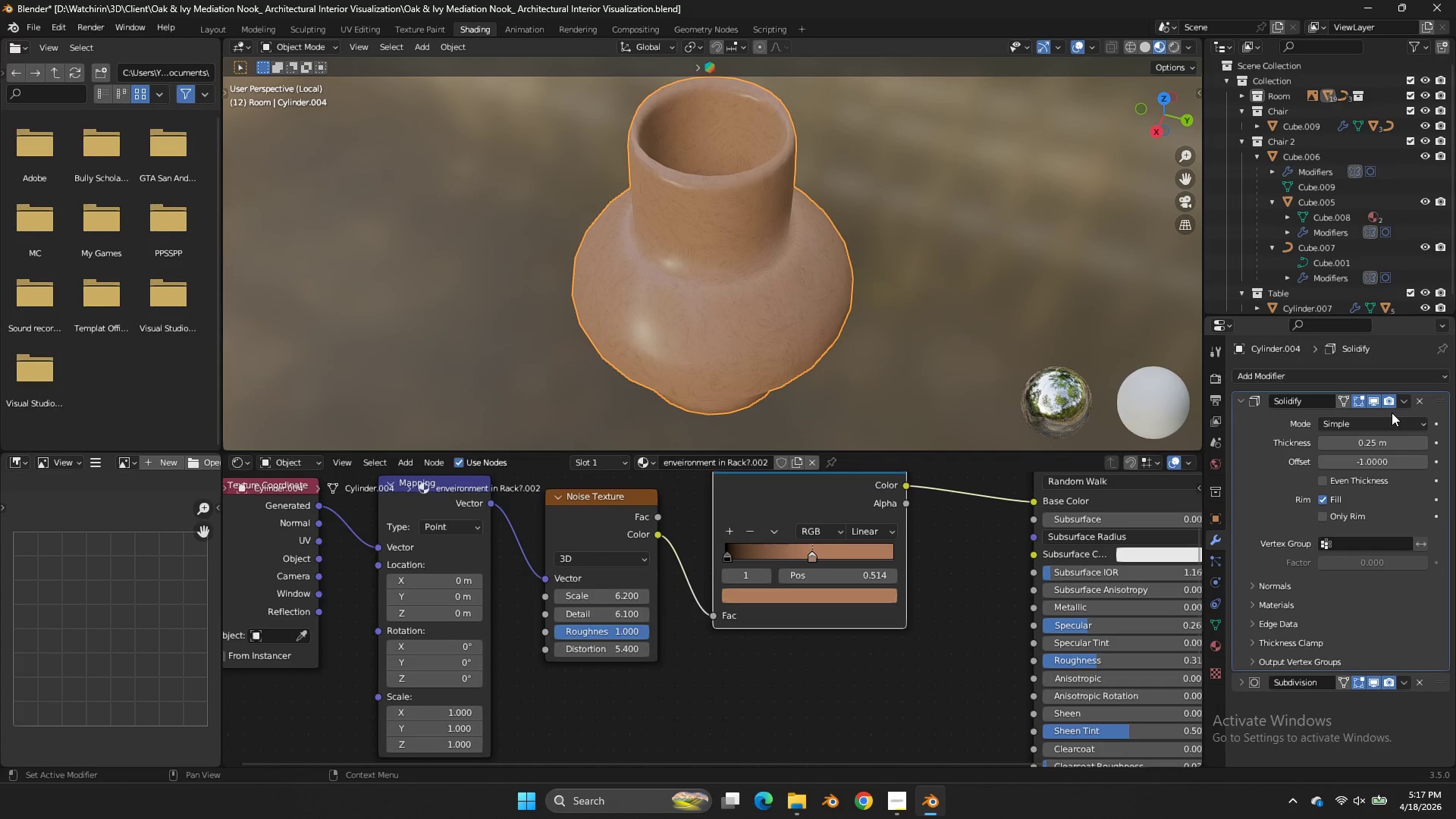 
left_click([1399, 403])
 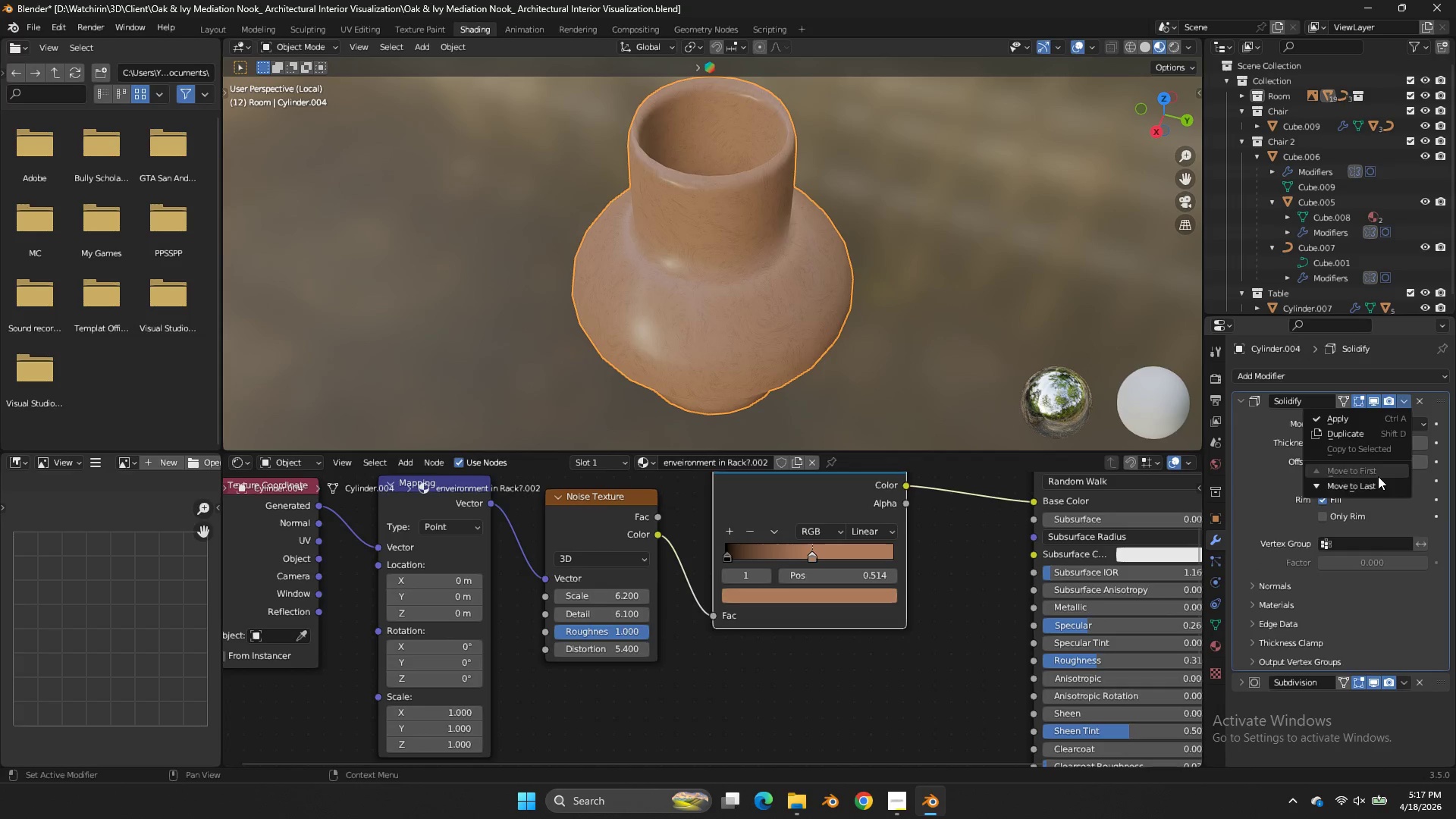 
left_click([1375, 487])
 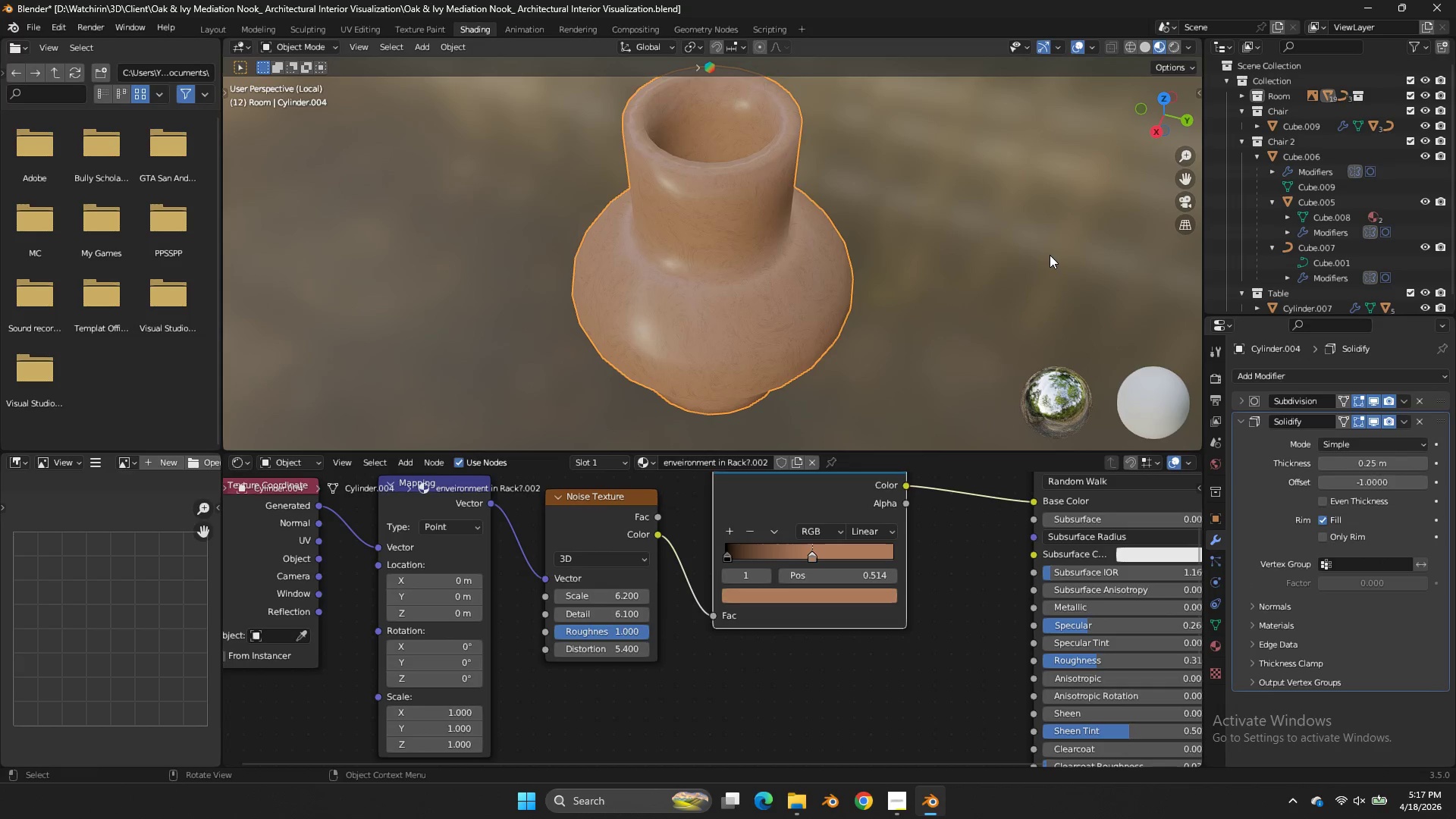 
left_click([1050, 255])
 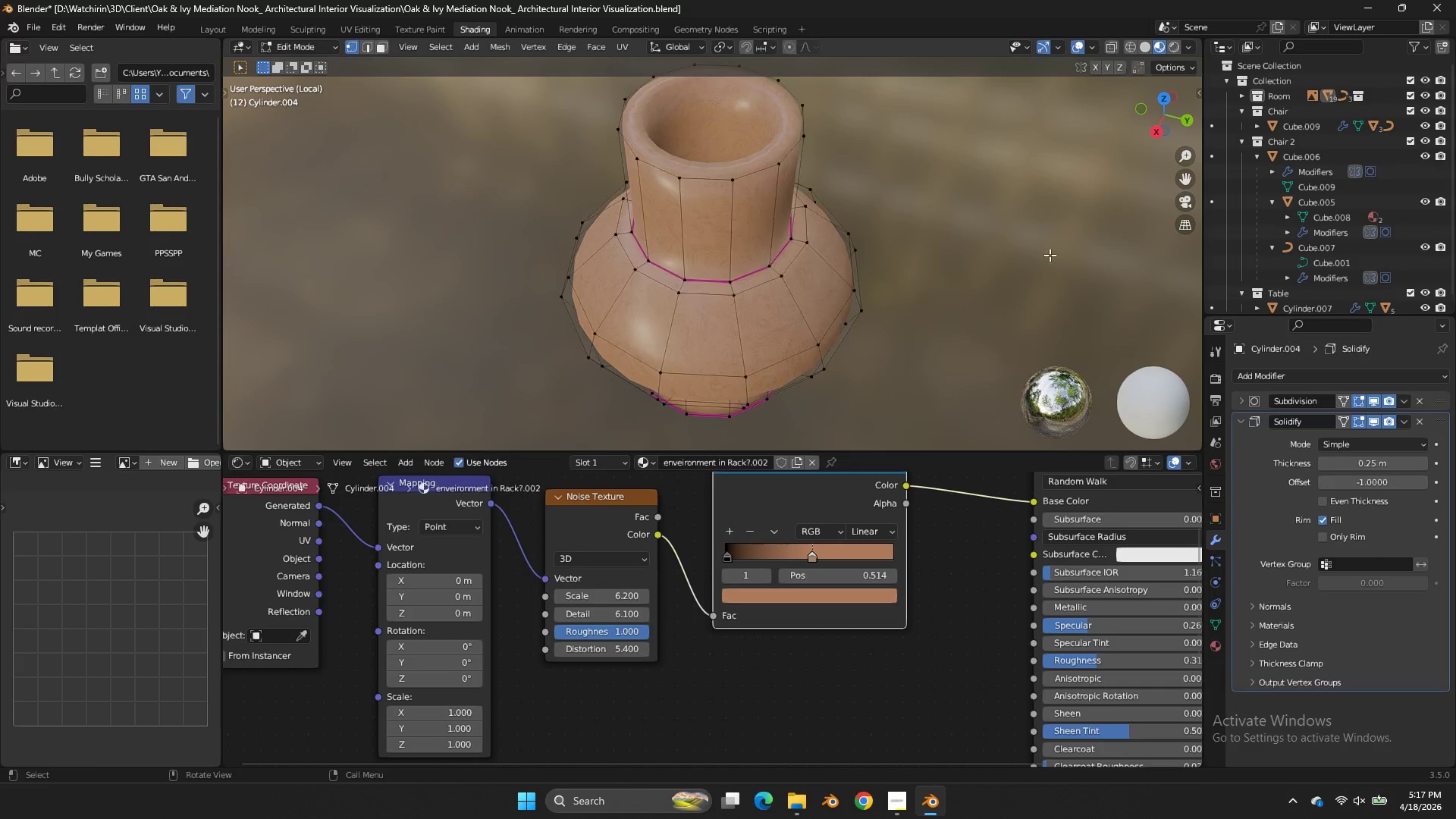 
key(Tab)
 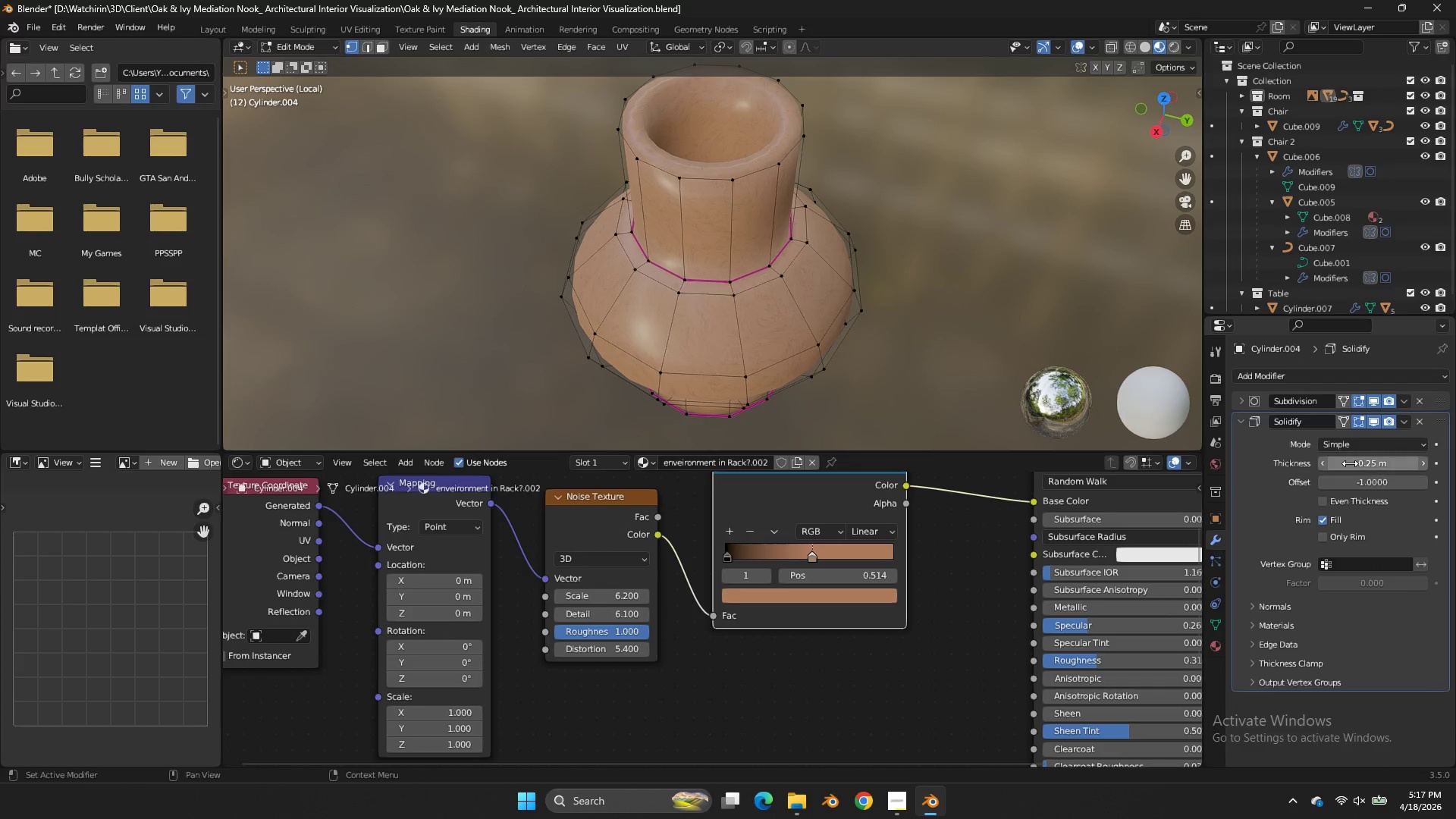 
left_click_drag(start_coordinate=[1350, 464], to_coordinate=[607, 459])
 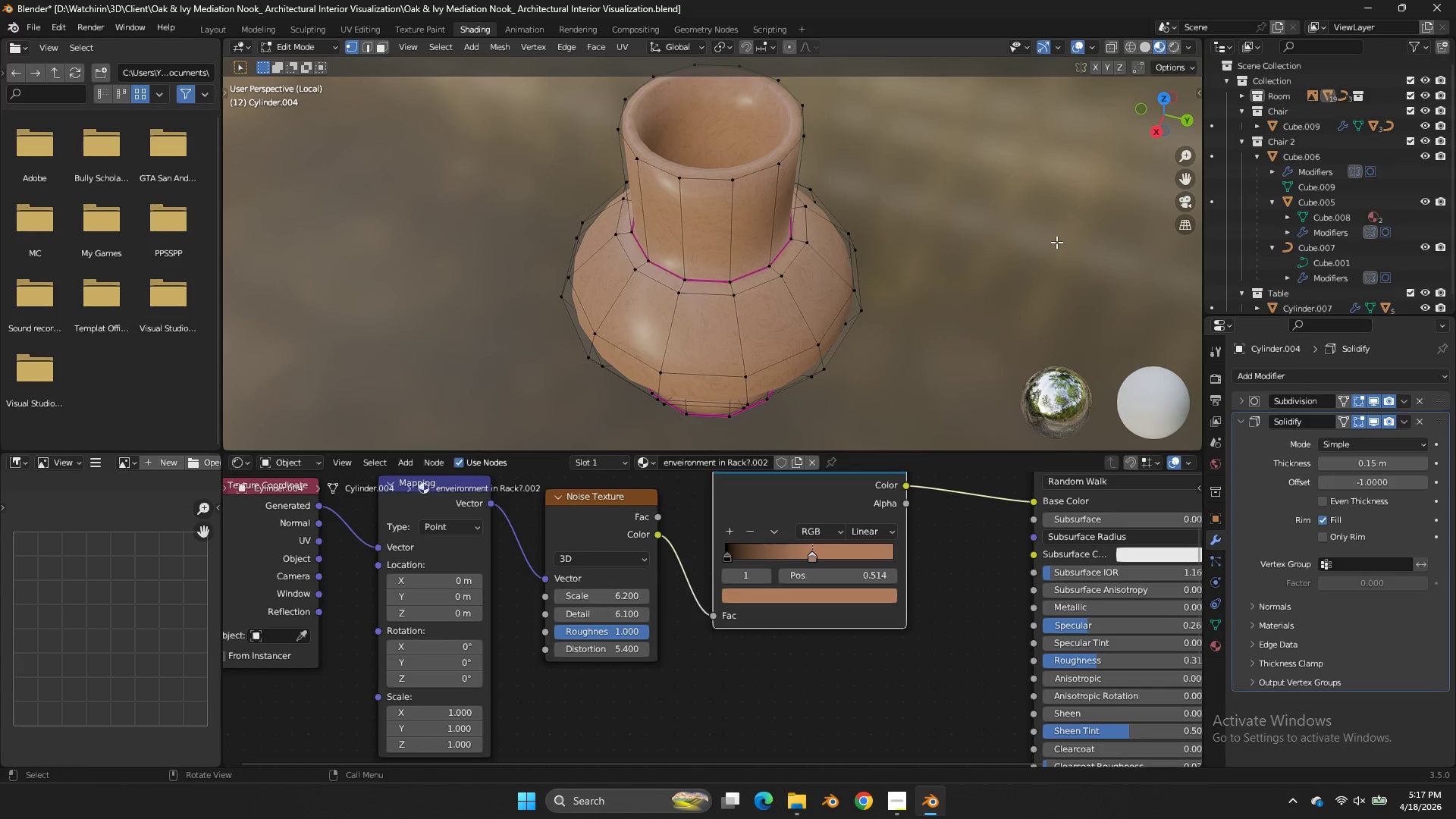 
left_click([1056, 242])
 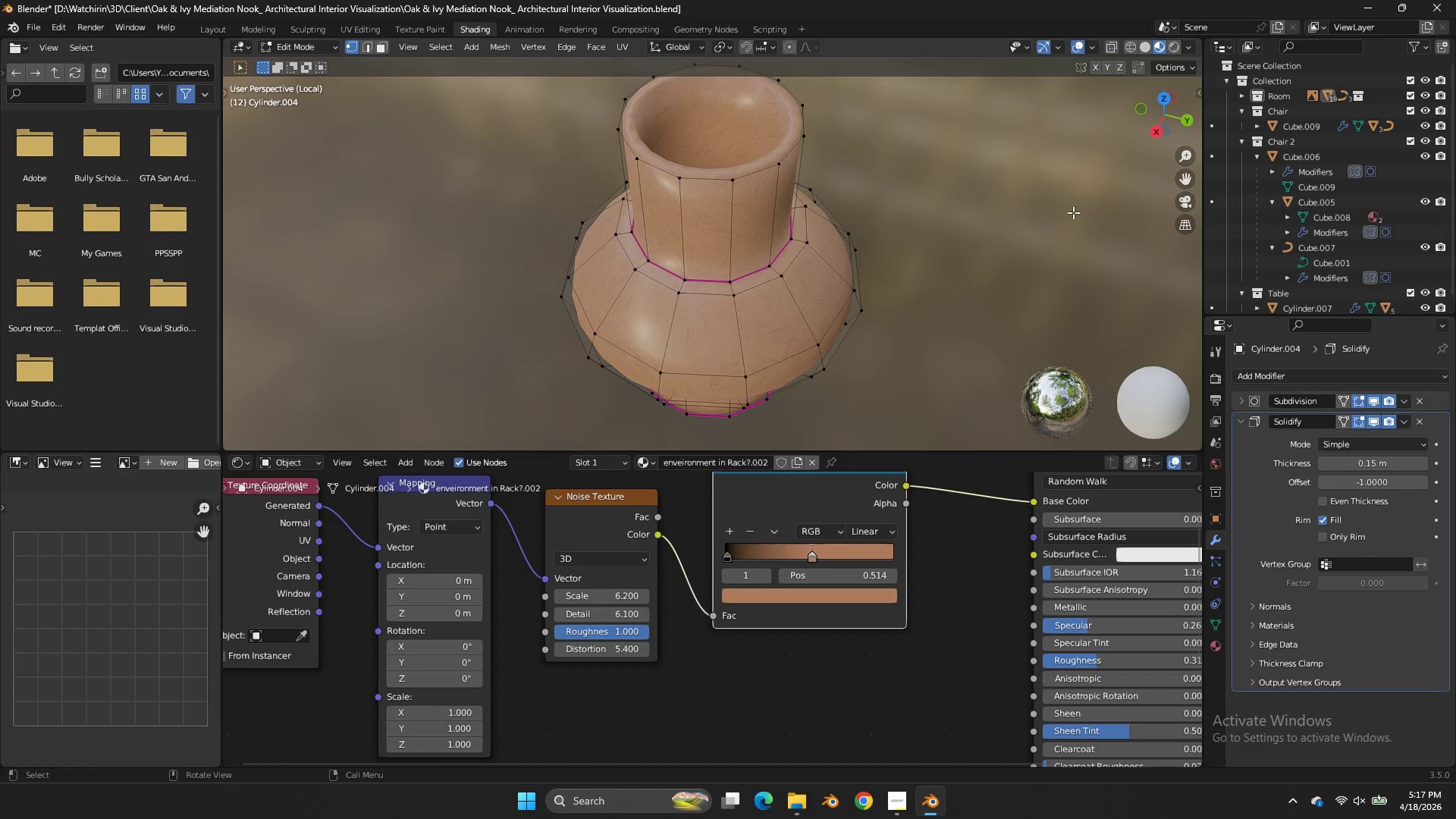 
key(Control+ControlLeft)
 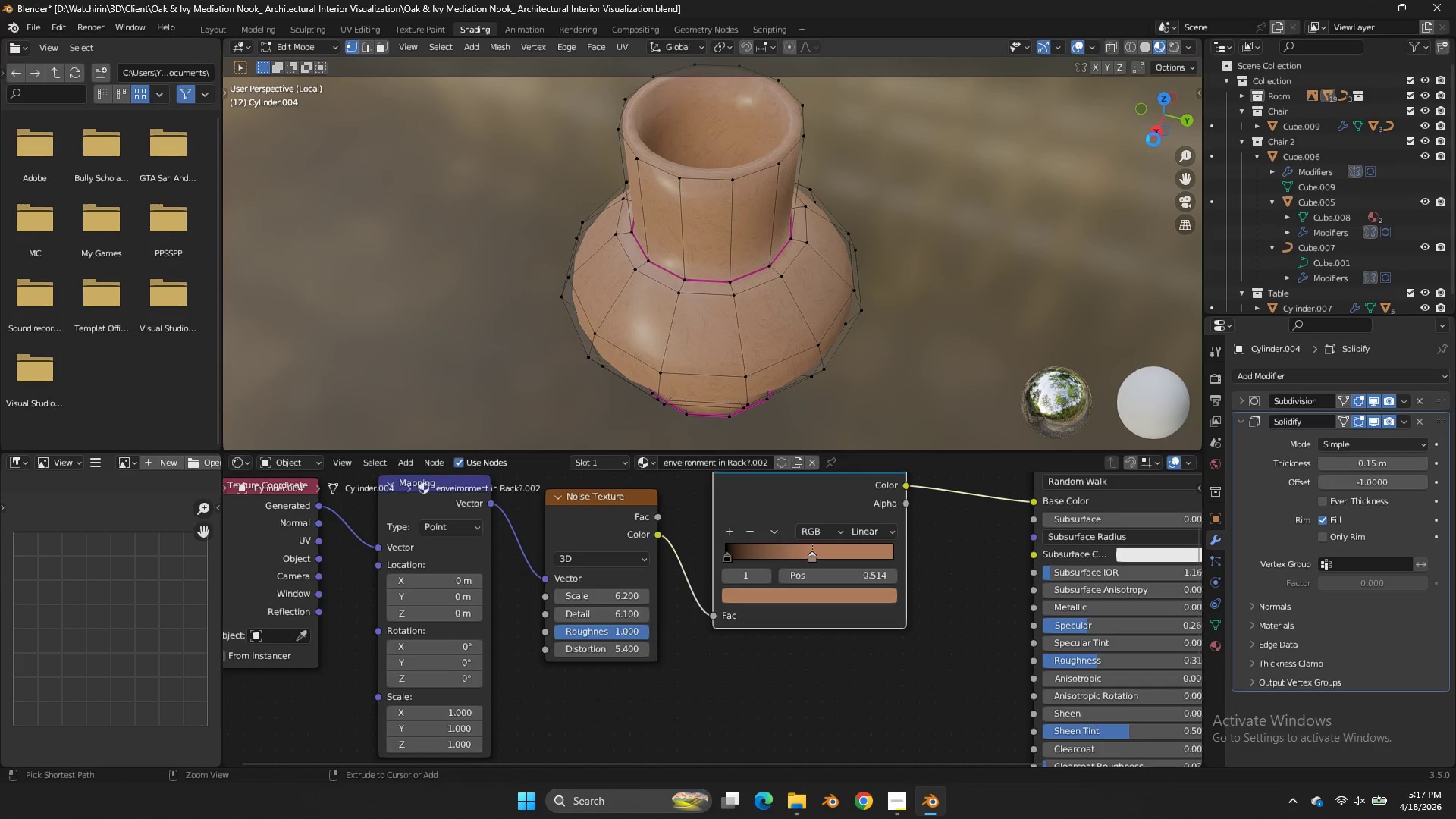 
key(Control+S)
 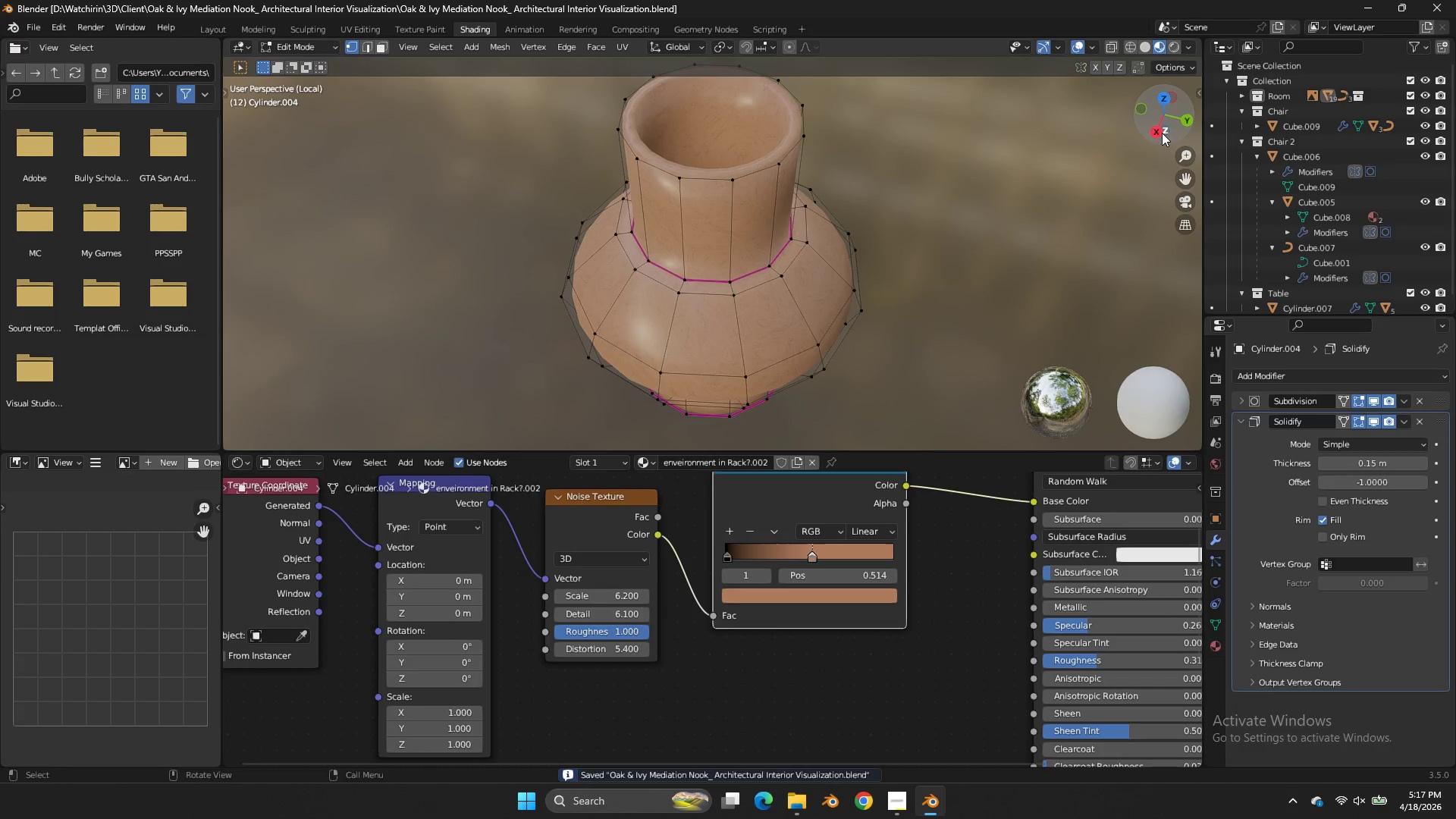 
left_click_drag(start_coordinate=[1162, 133], to_coordinate=[929, 124])
 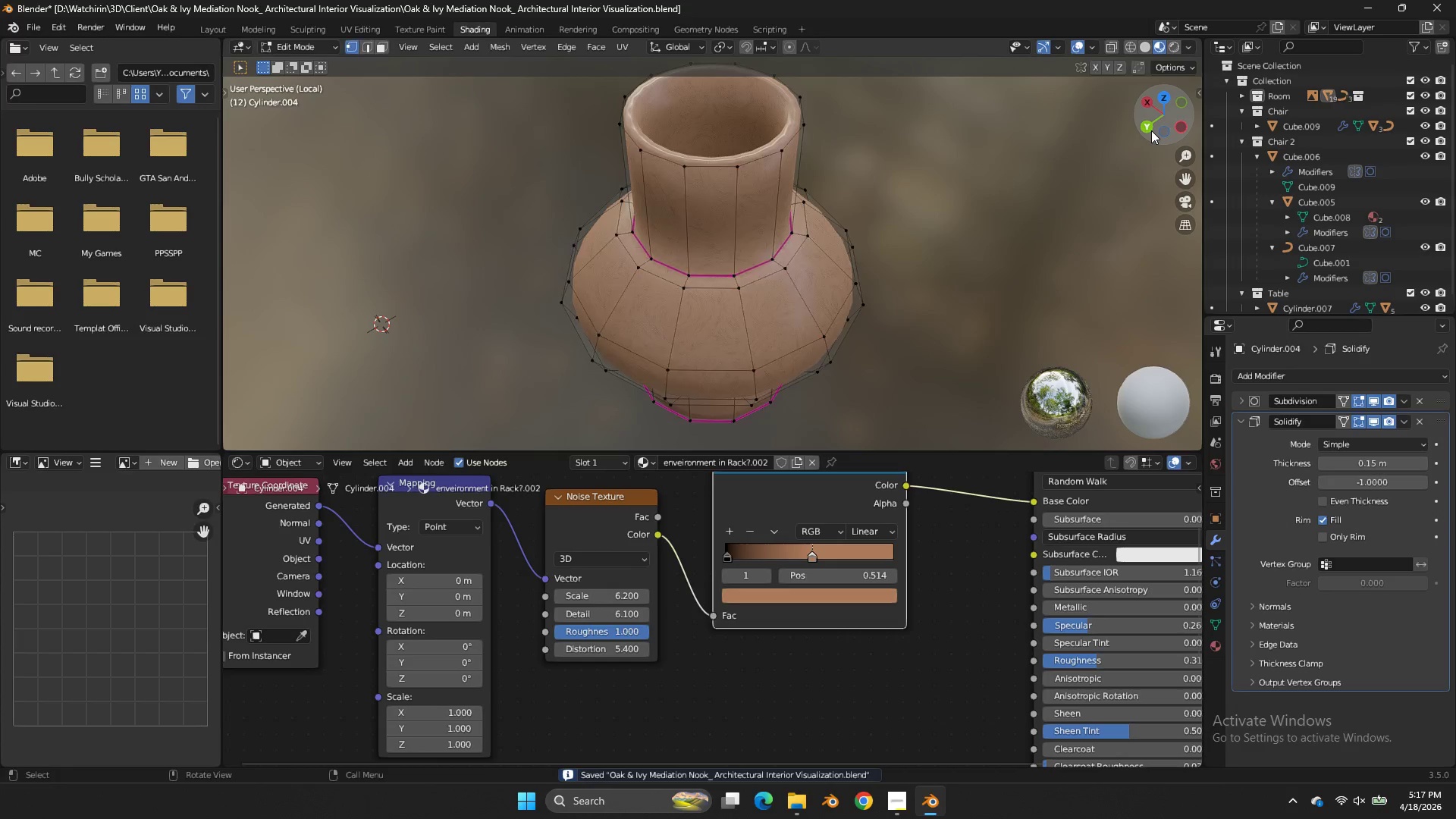 
key(Tab)
 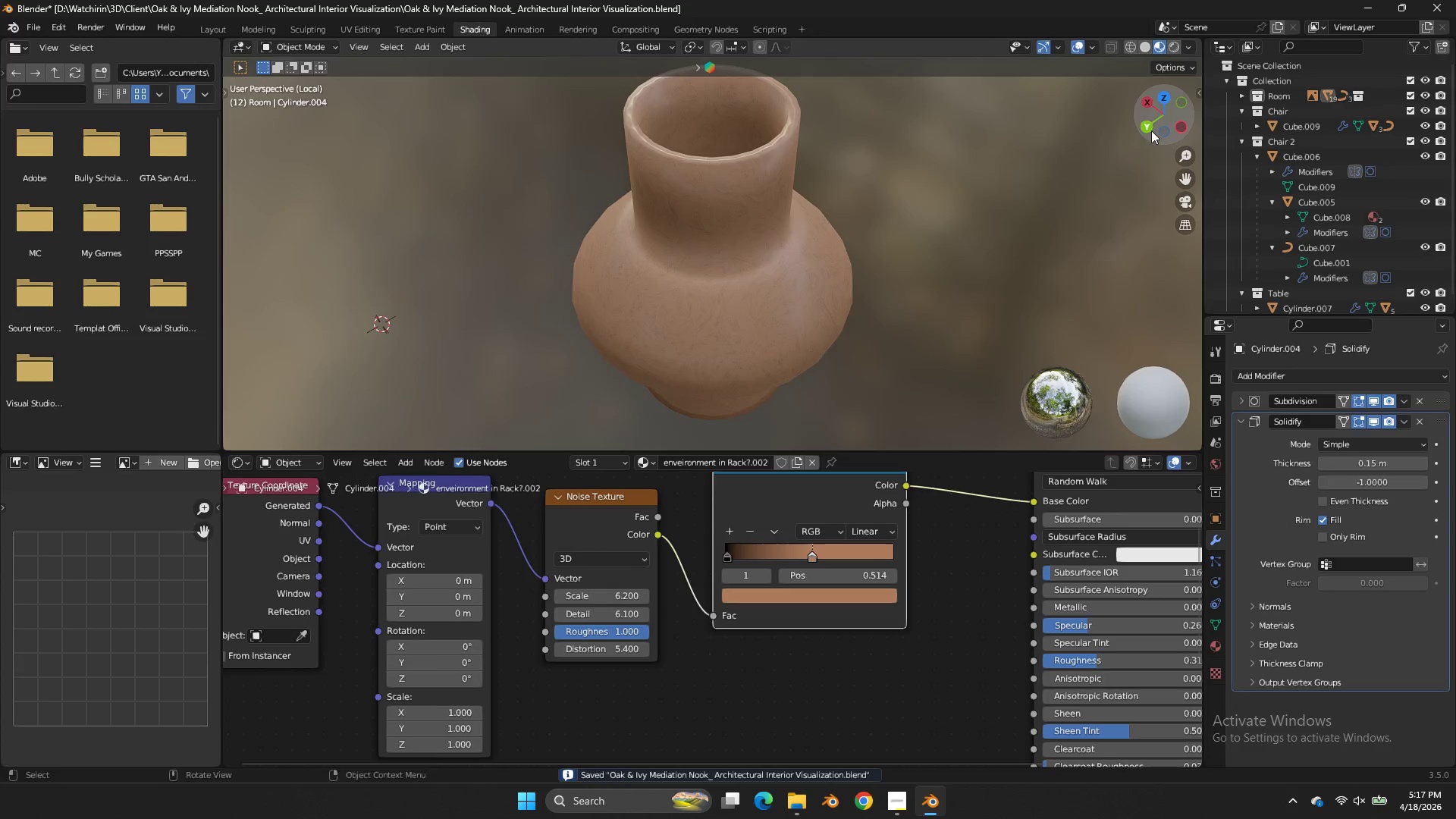 
left_click_drag(start_coordinate=[1151, 130], to_coordinate=[585, 426])
 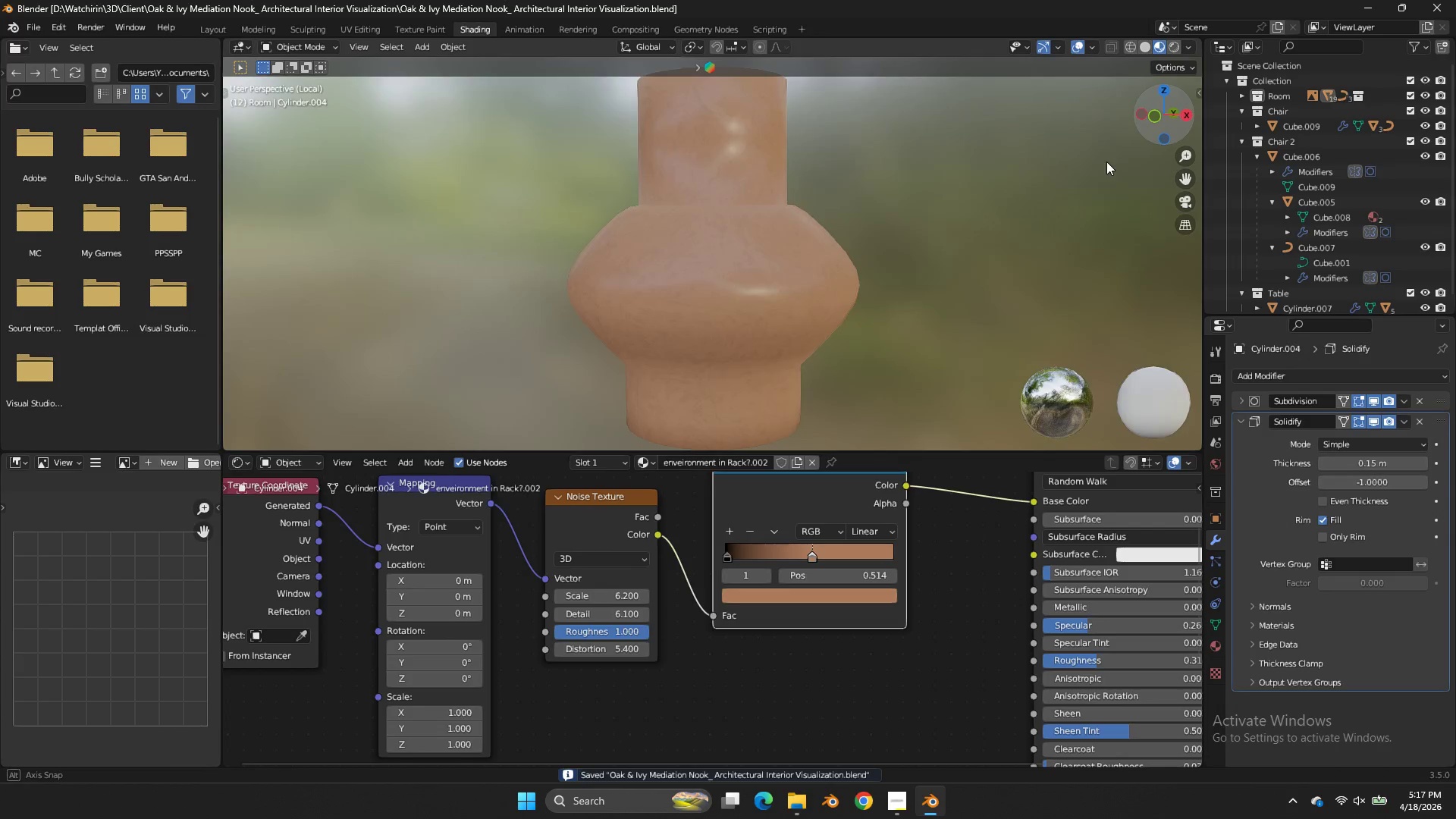 
key(Control+S)
 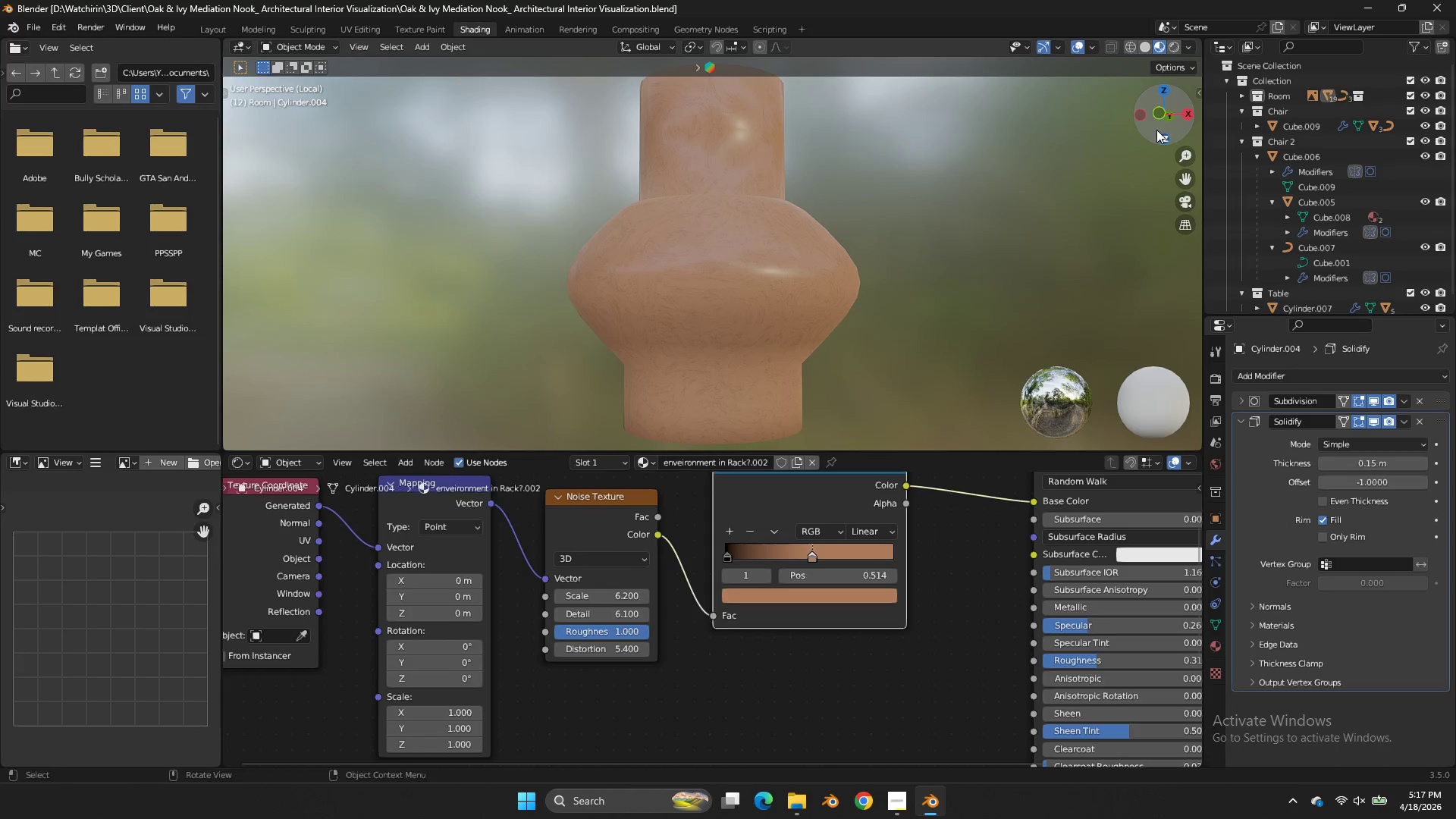 
left_click_drag(start_coordinate=[1156, 130], to_coordinate=[996, 202])
 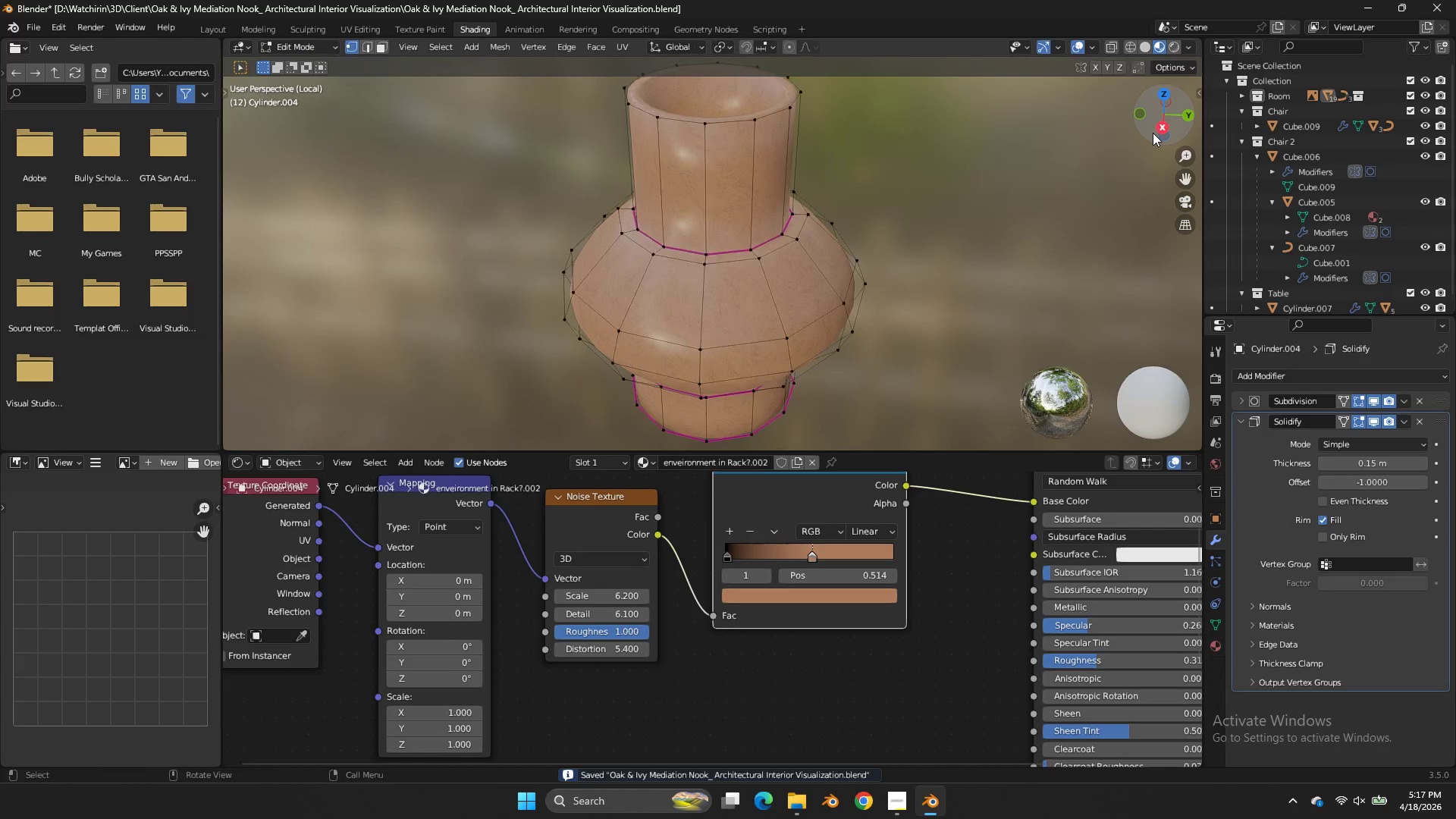 
key(Tab)
 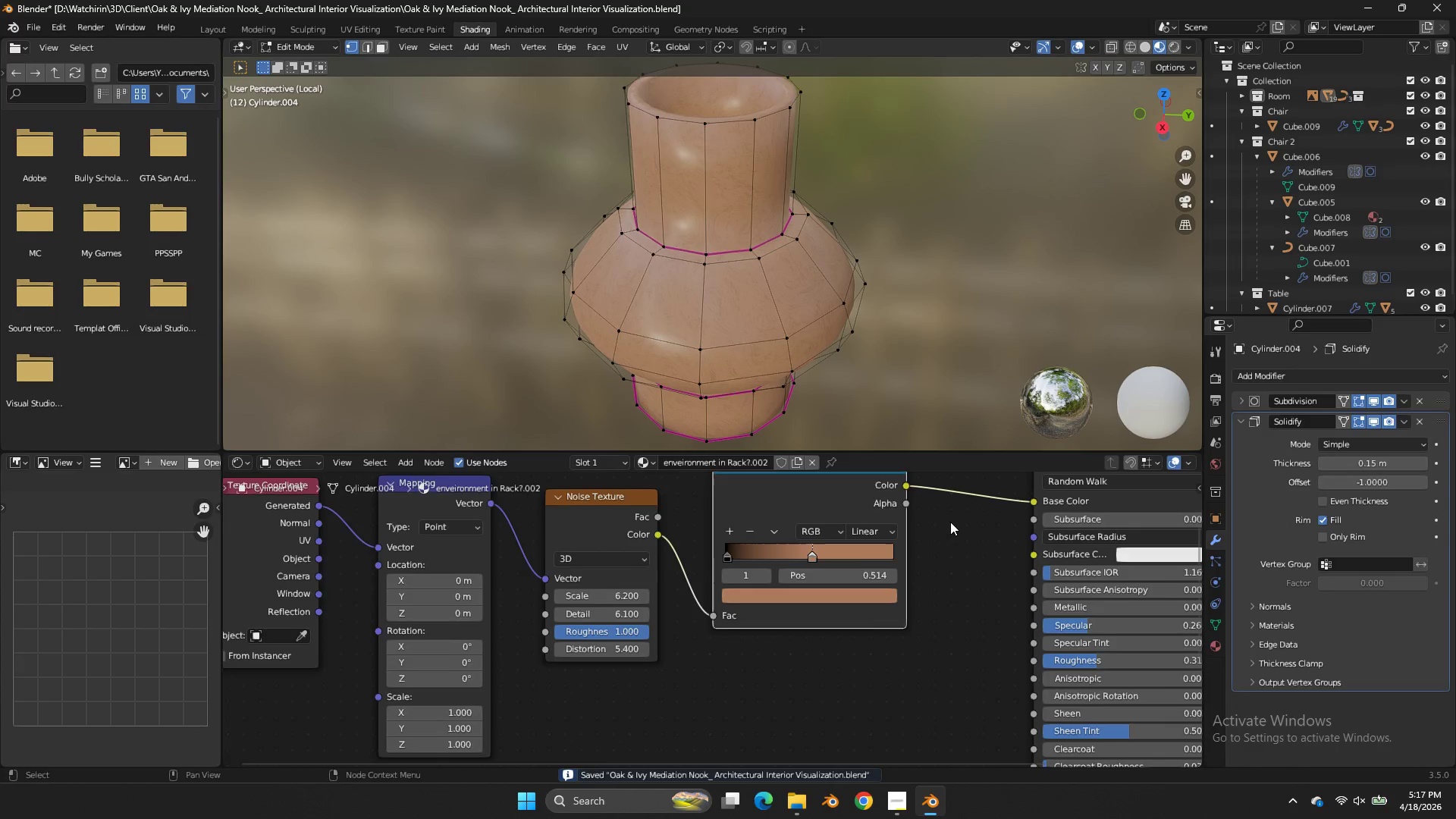 
key(Tab)
 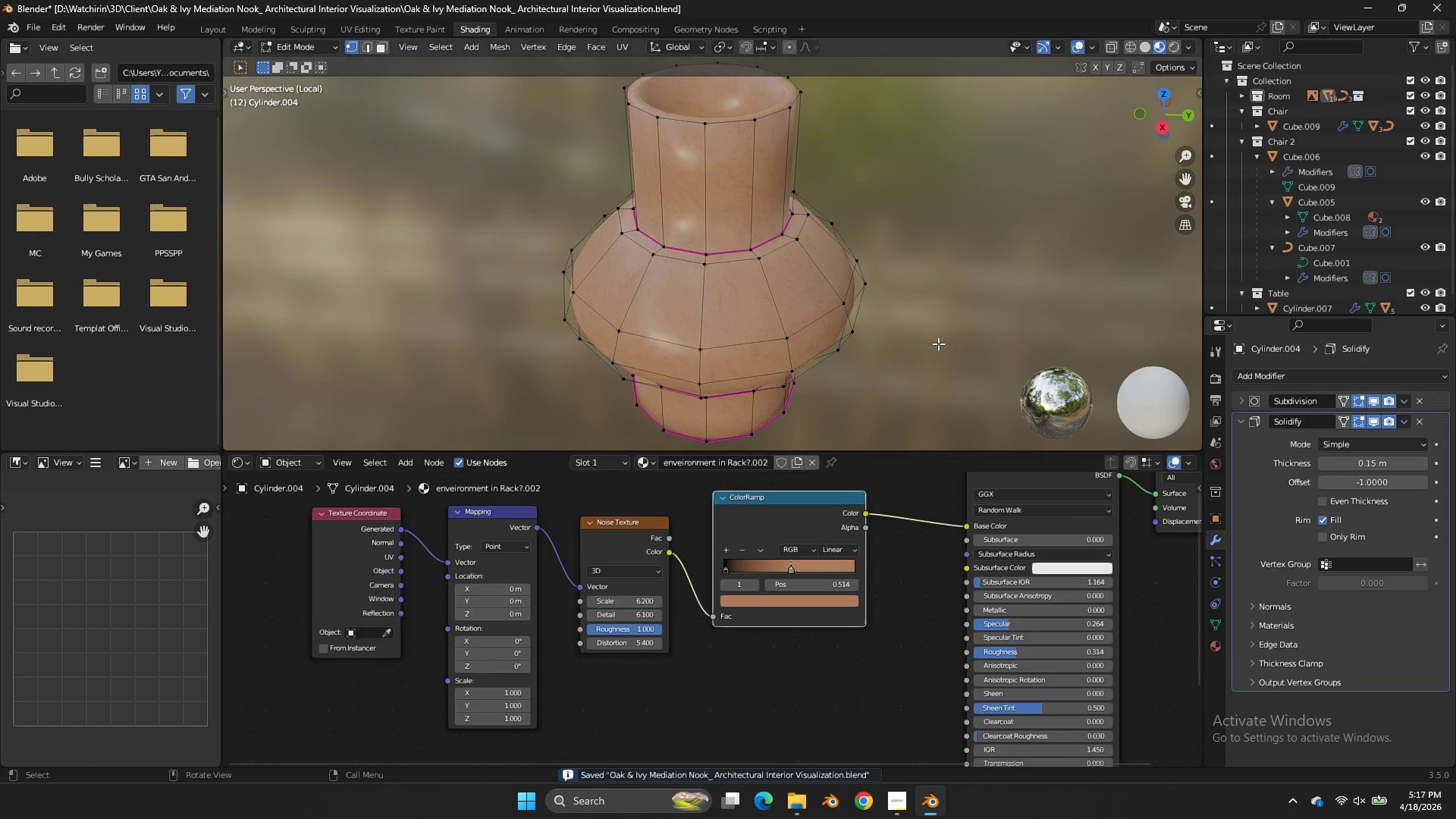 
scroll: coordinate [950, 522], scroll_direction: down, amount: 3.0
 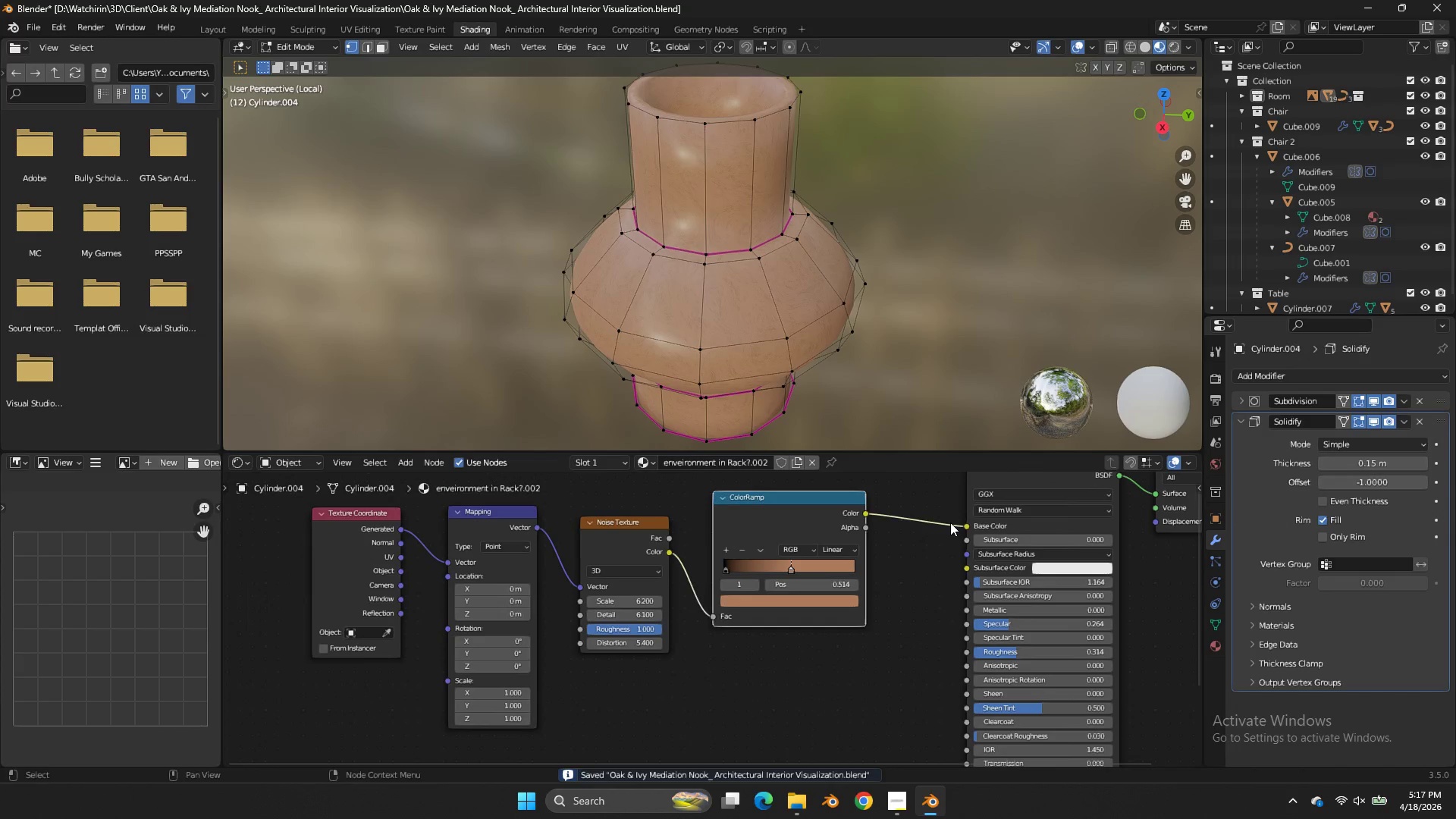 
key(Tab)
 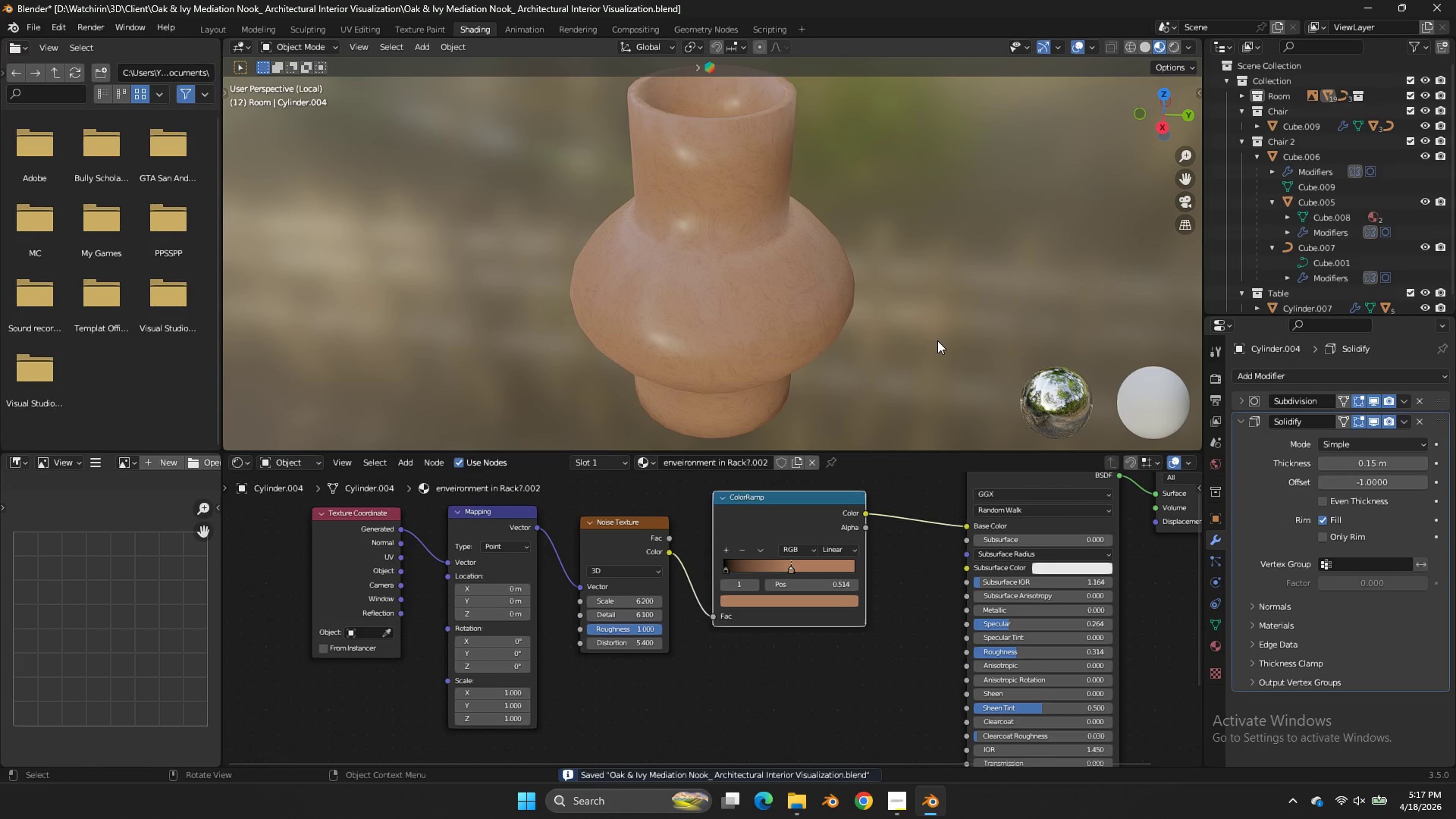 
left_click([937, 340])
 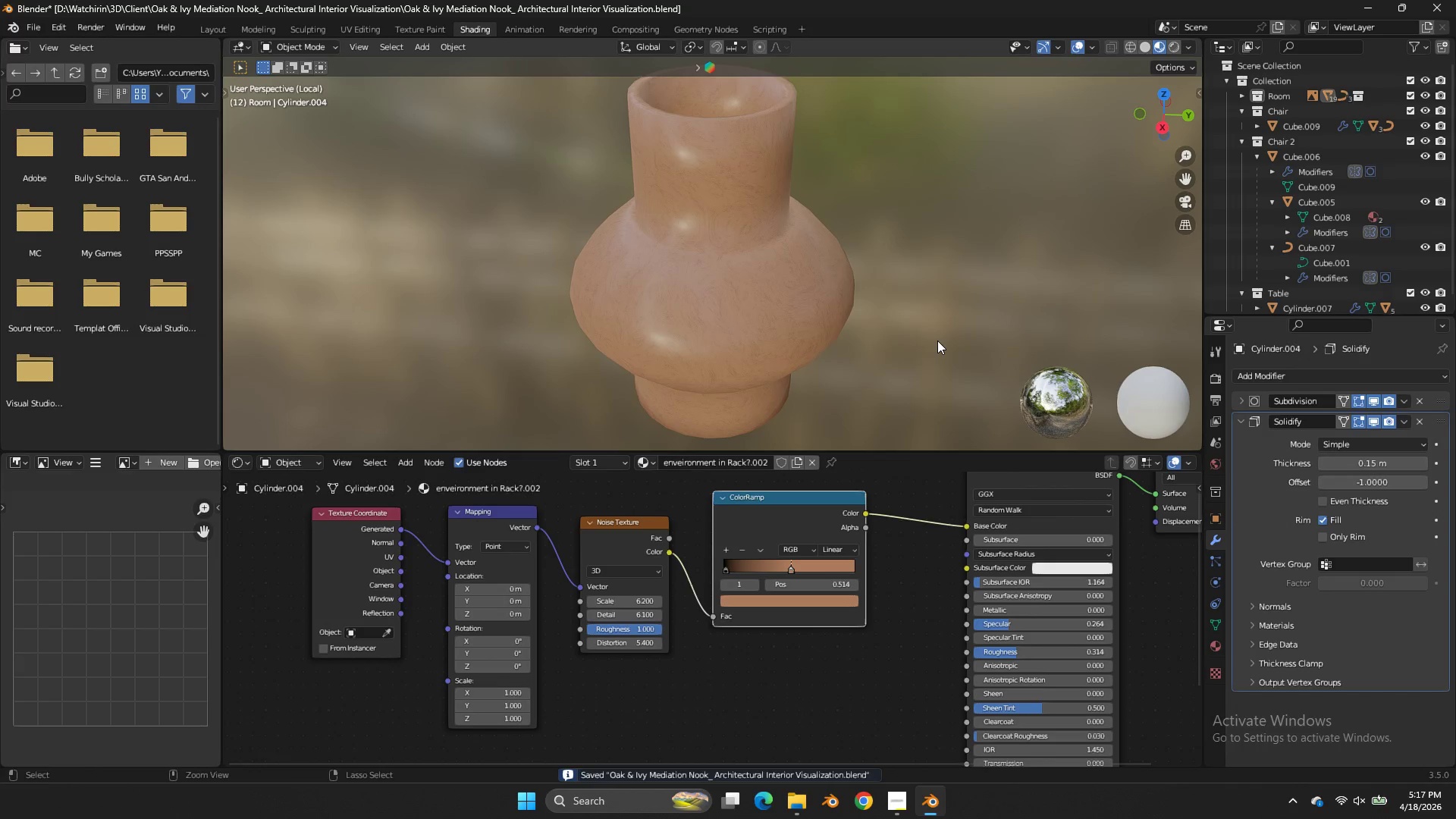 
key(Control+ControlLeft)
 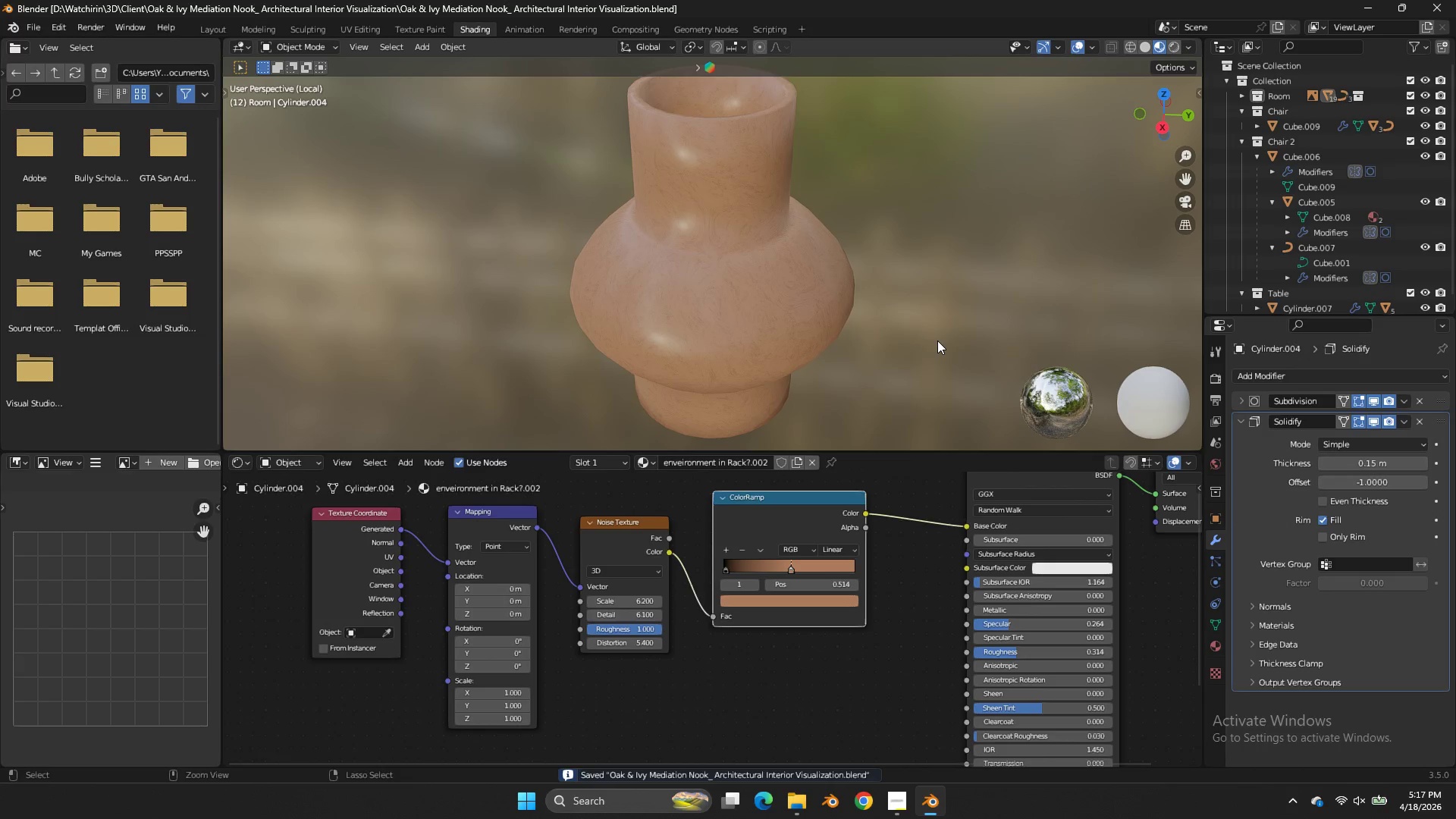 
key(Control+S)
 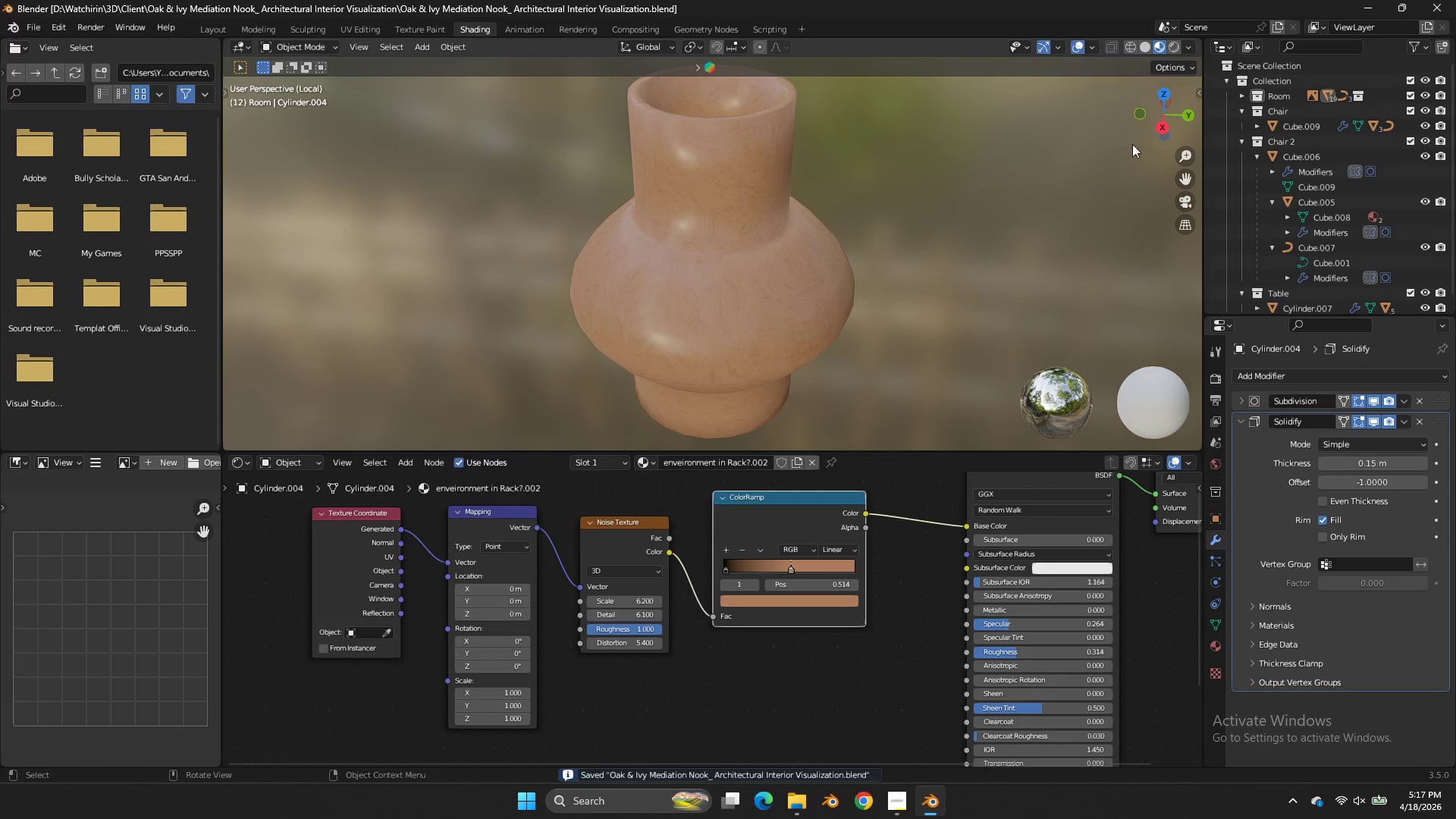 
mouse_move([1128, 140])
 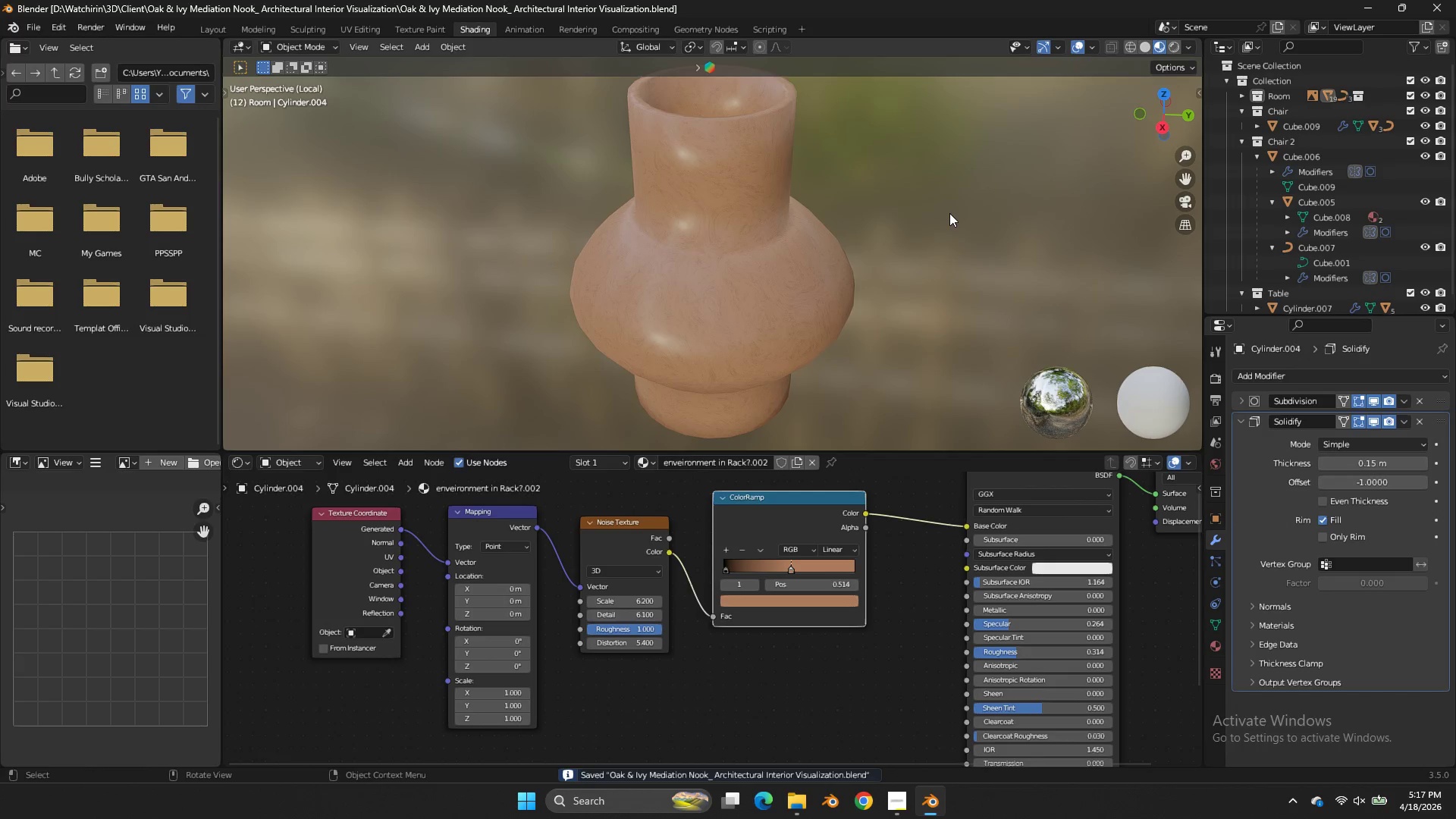 
left_click([903, 243])
 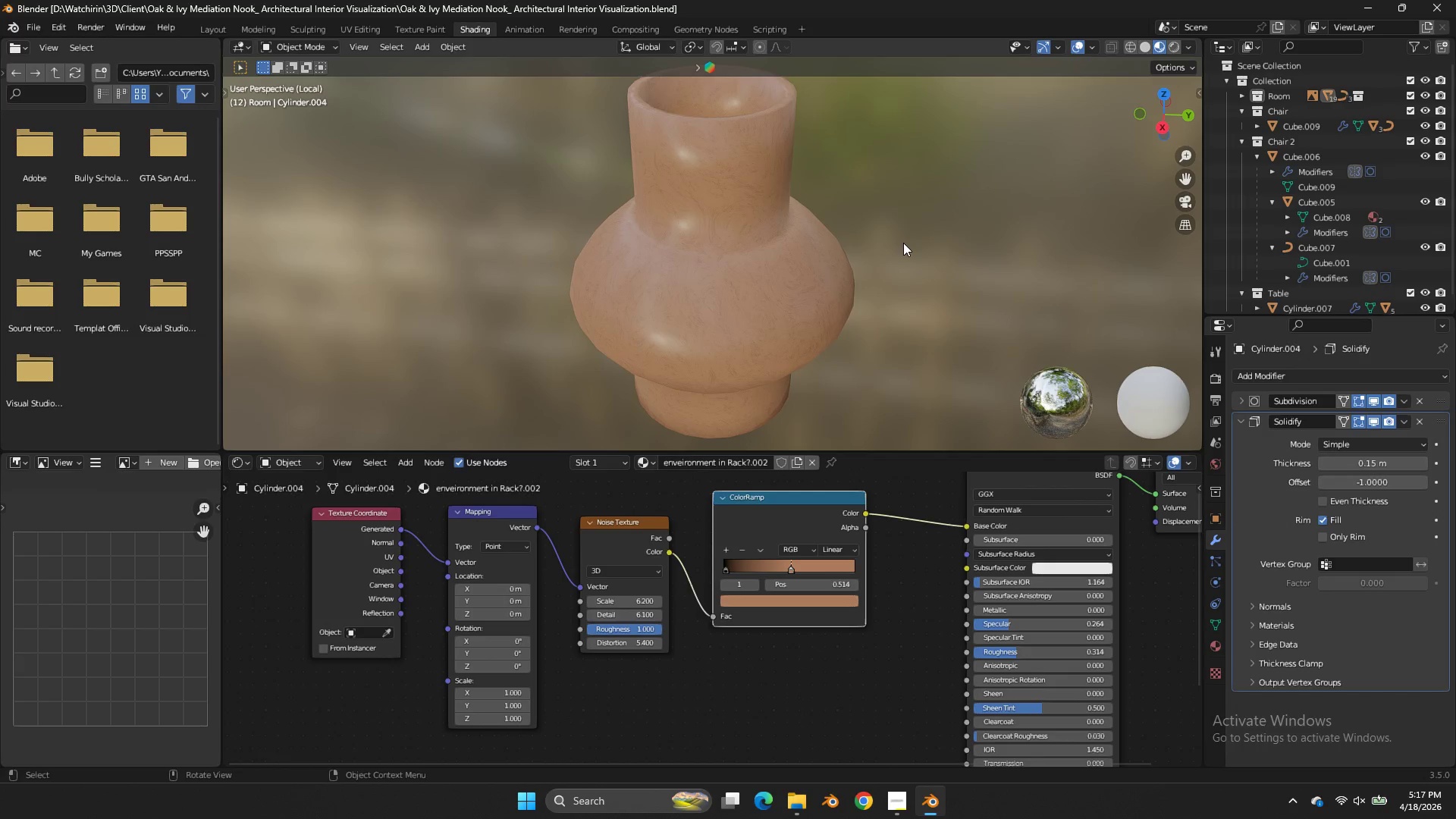 
key(NumpadDivide)
 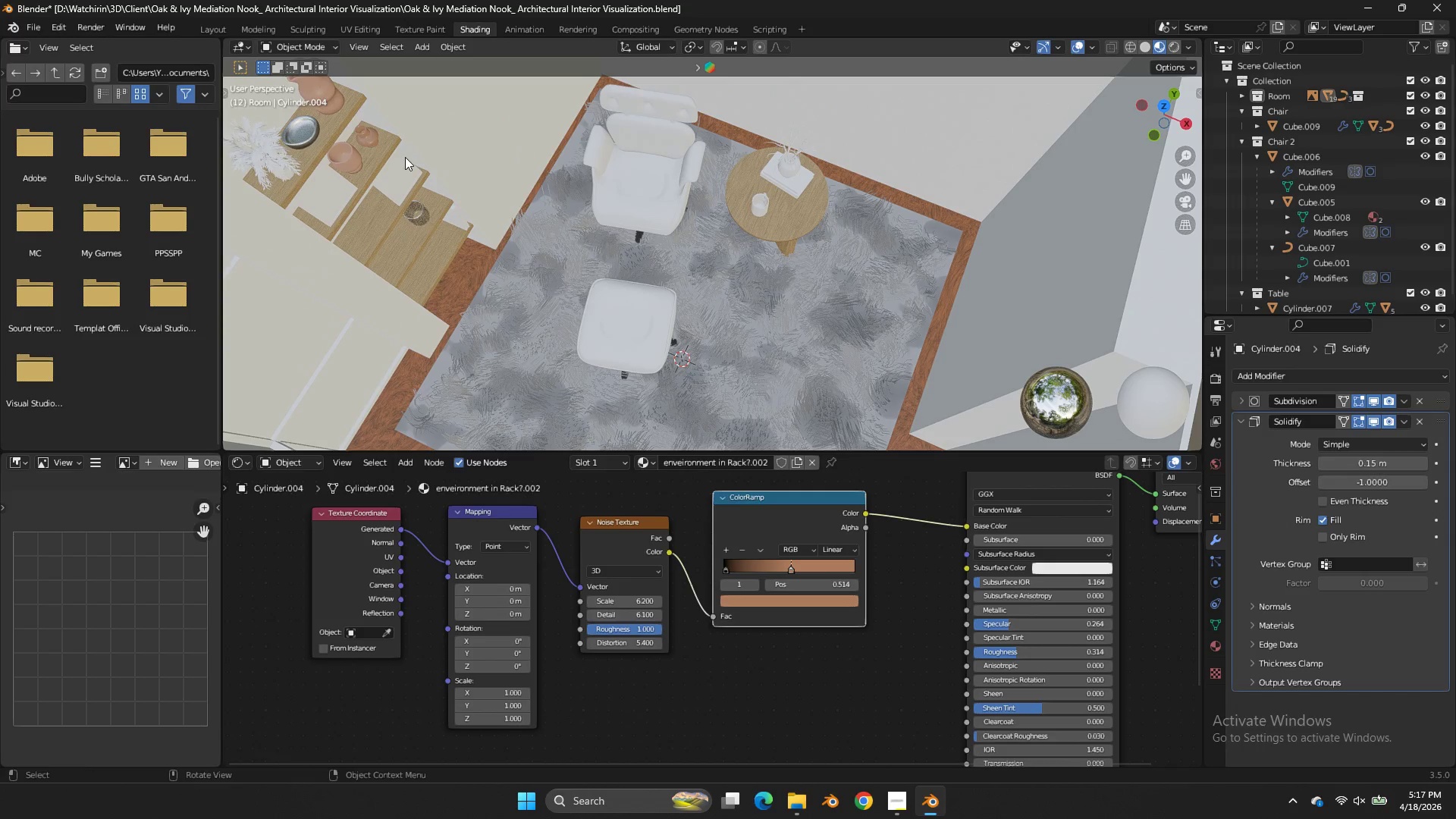 
key(Control+S)
 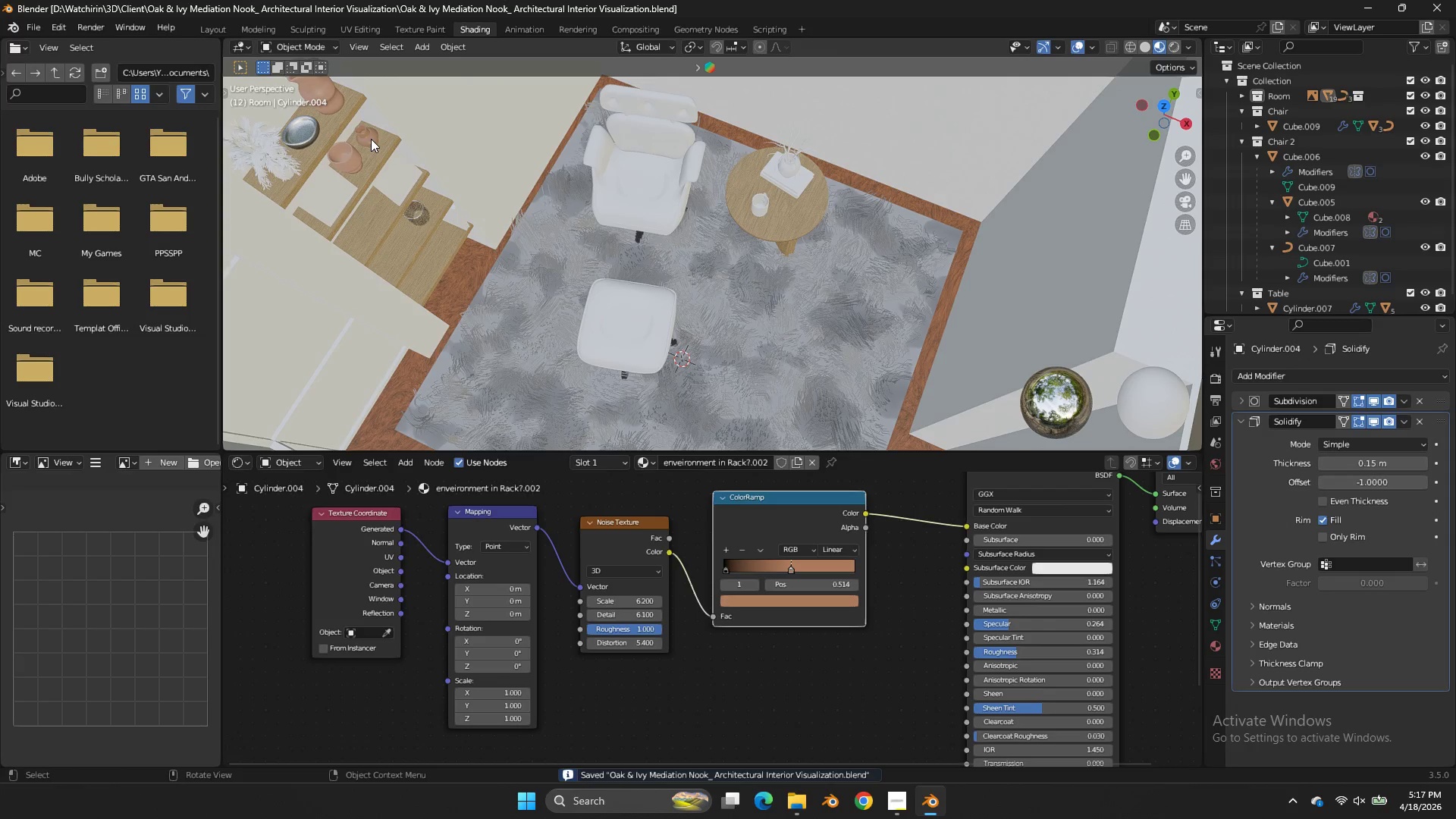 
left_click([371, 139])
 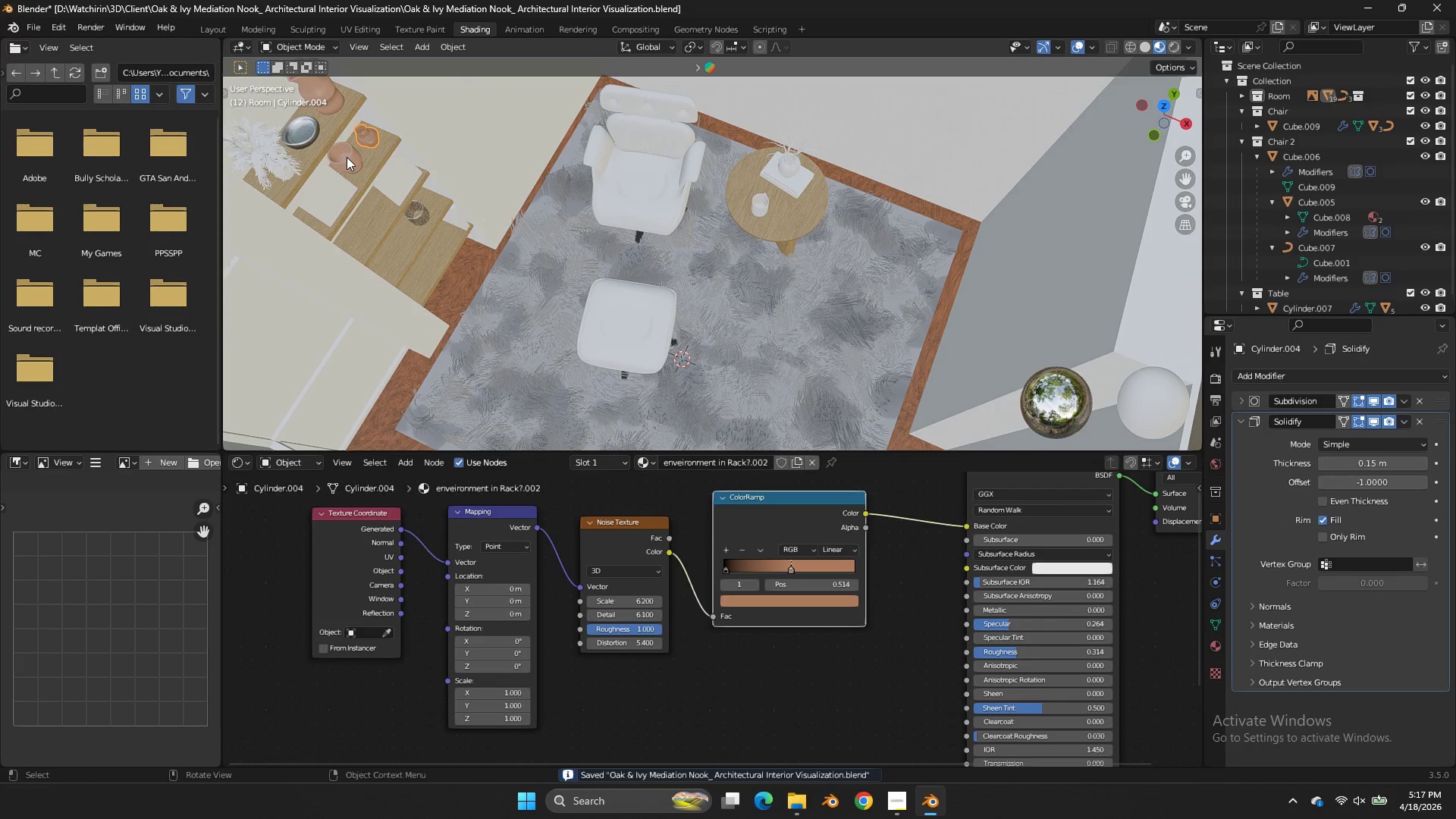 
left_click([346, 157])
 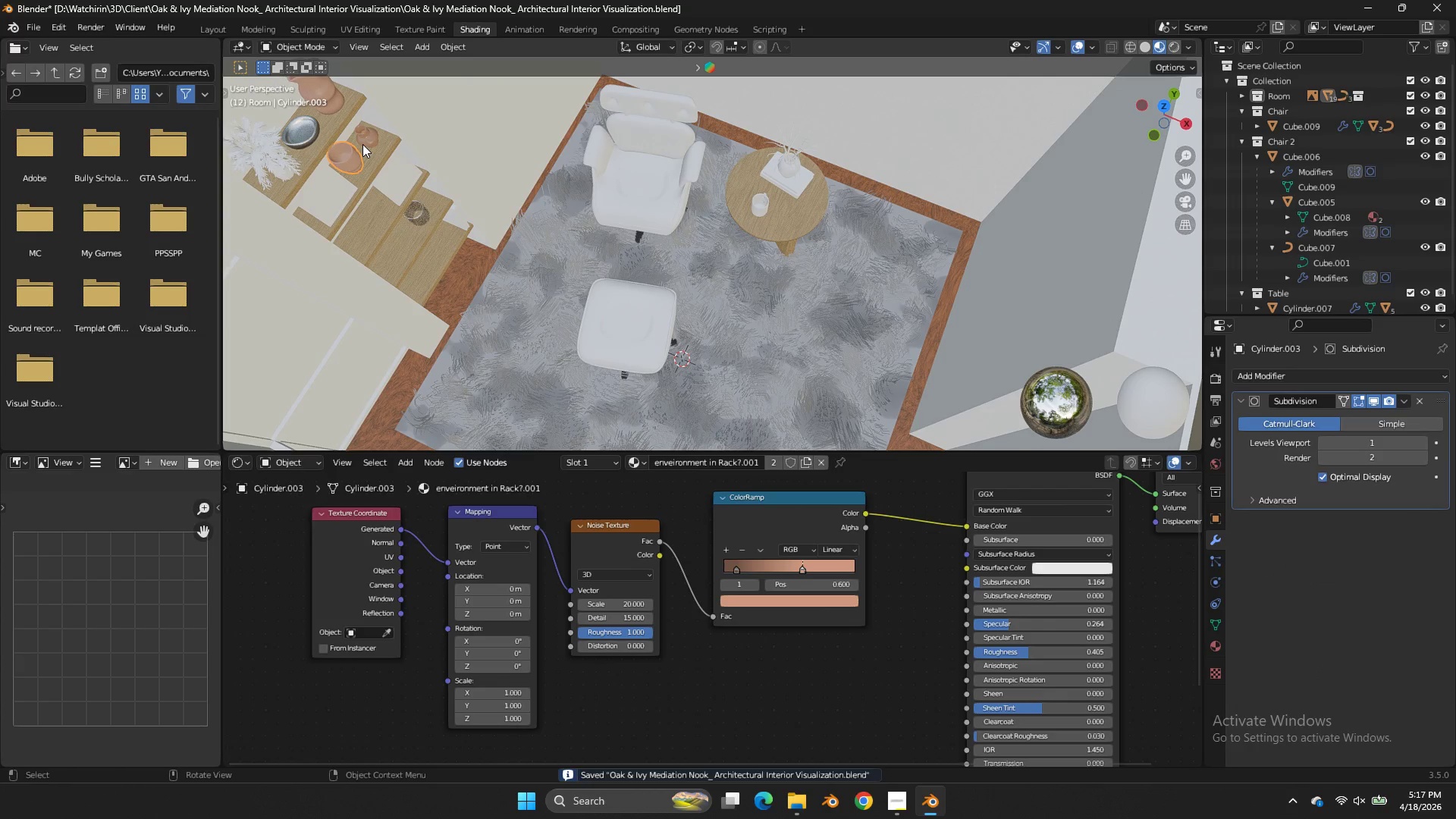 
left_click([362, 143])
 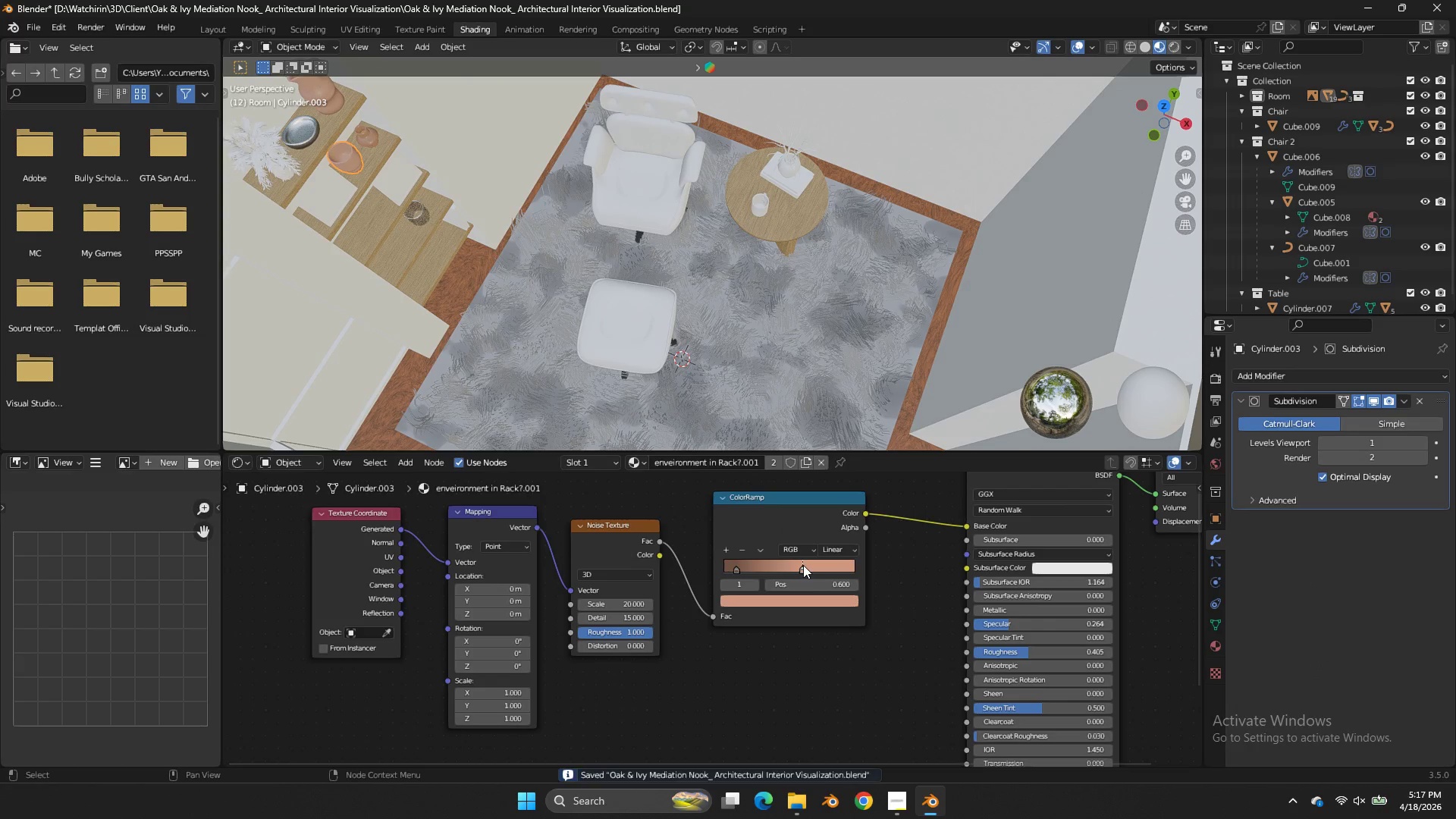 
double_click([803, 599])
 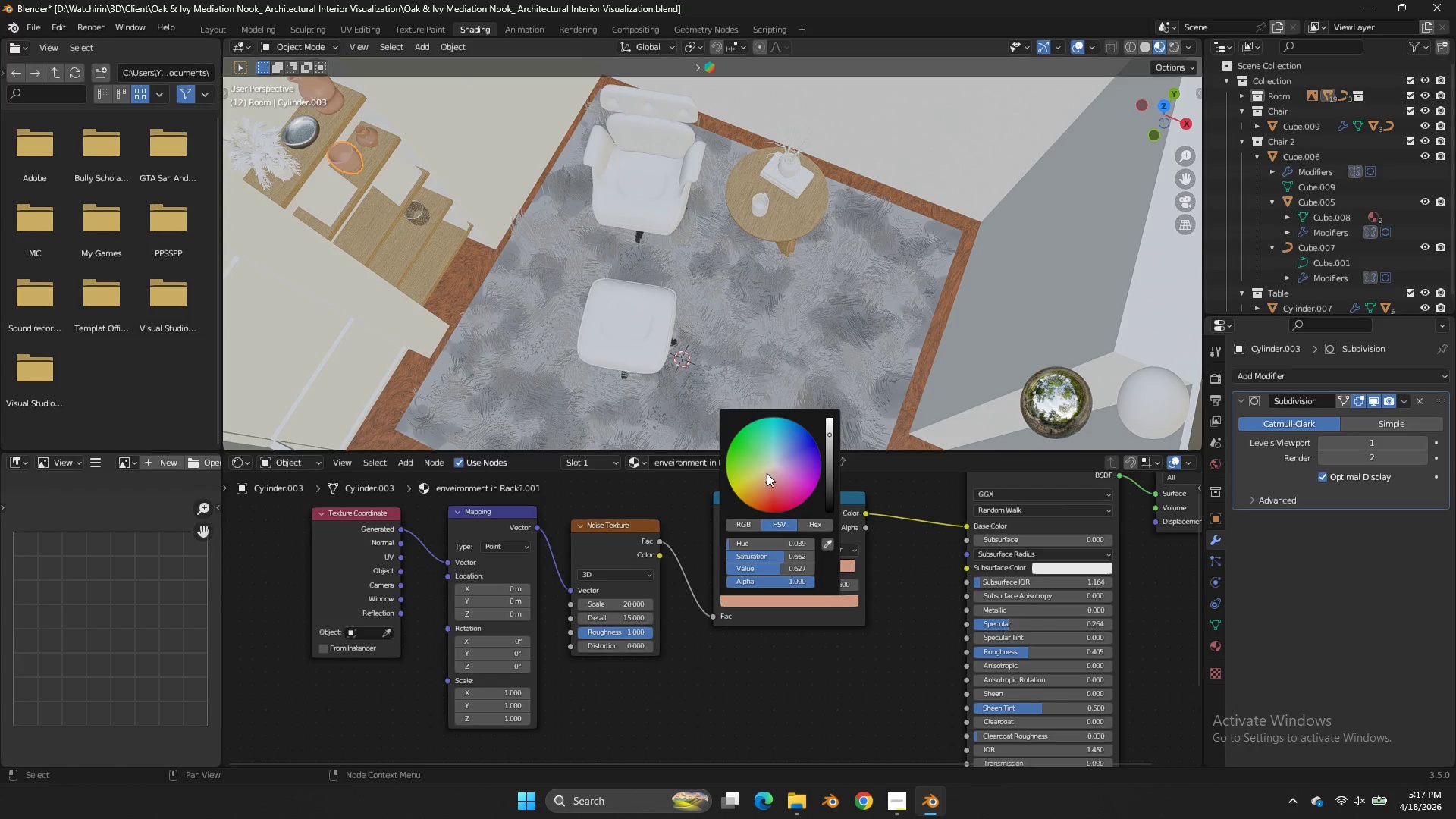 
left_click([771, 475])
 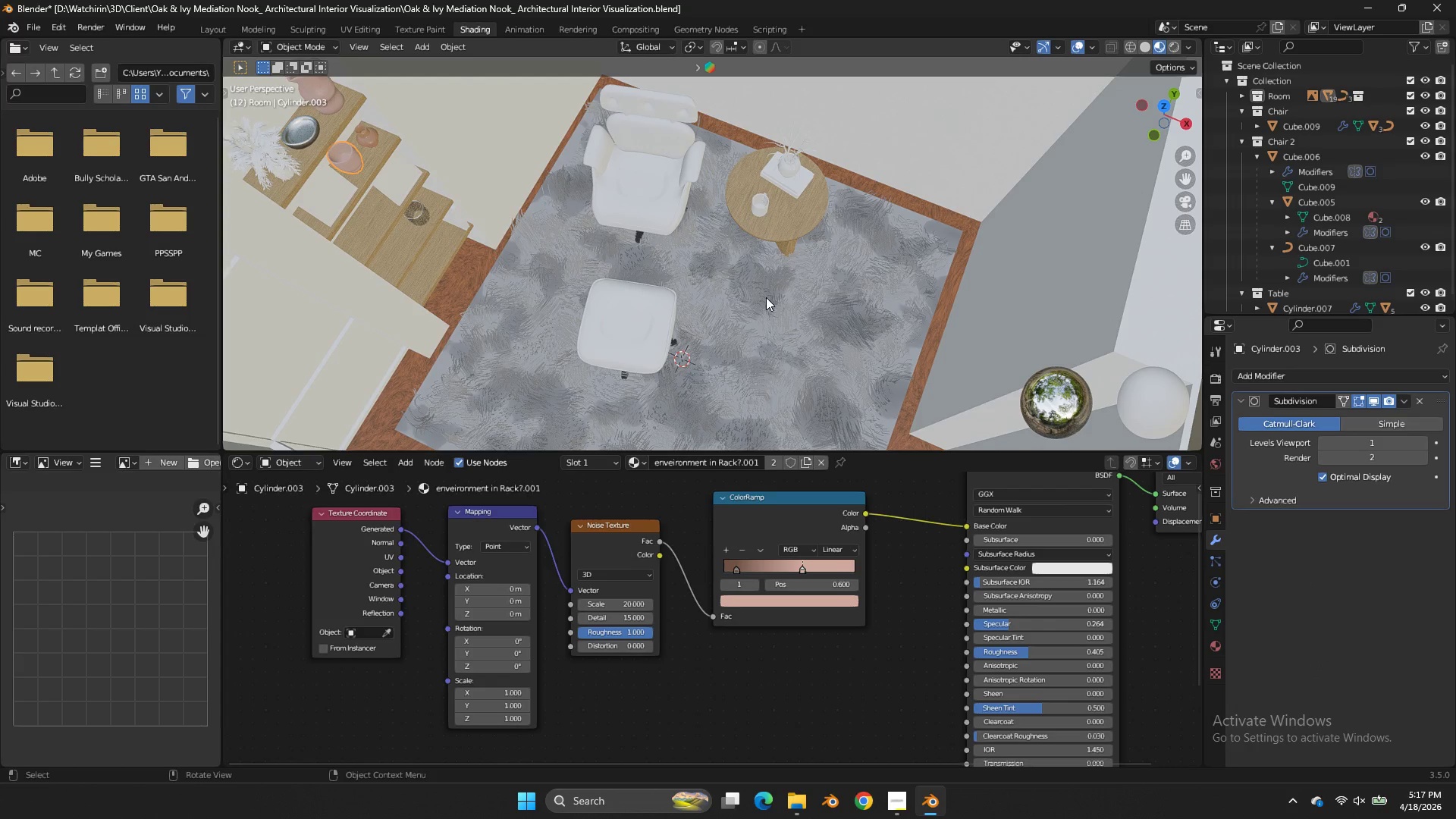 
key(Control+S)
 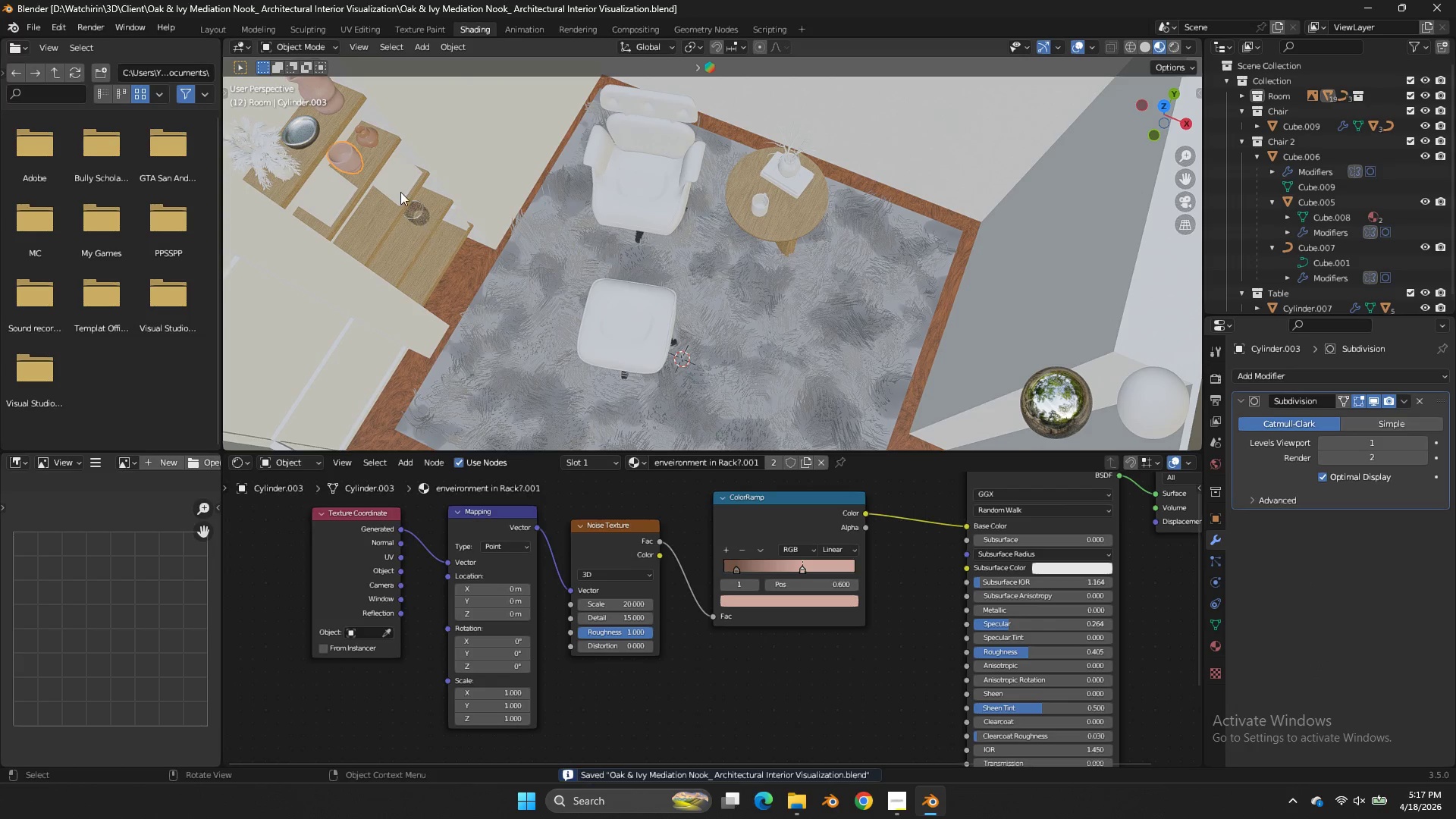 
left_click([394, 186])
 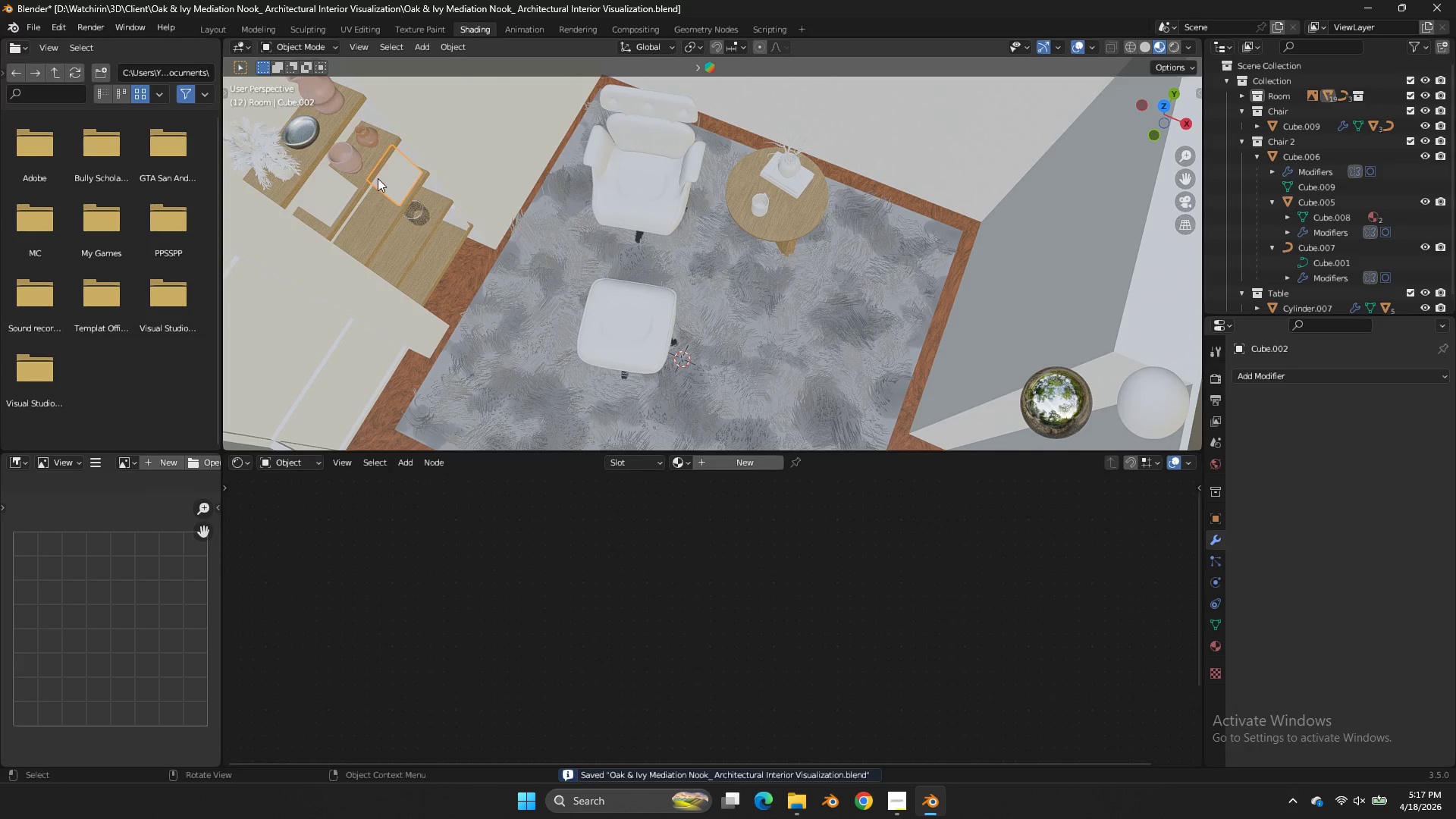 
left_click([324, 191])
 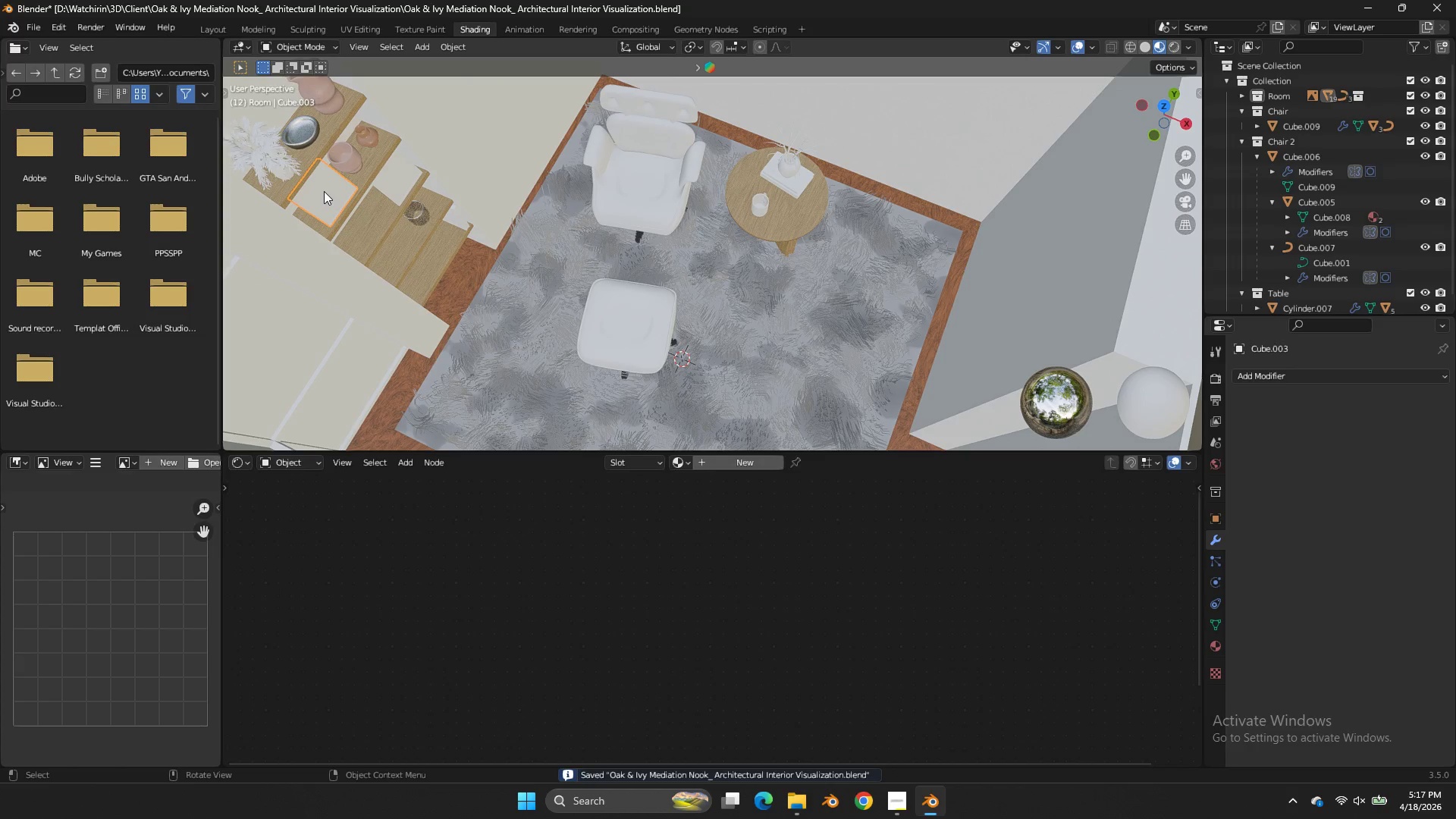 
key(NumpadDivide)
 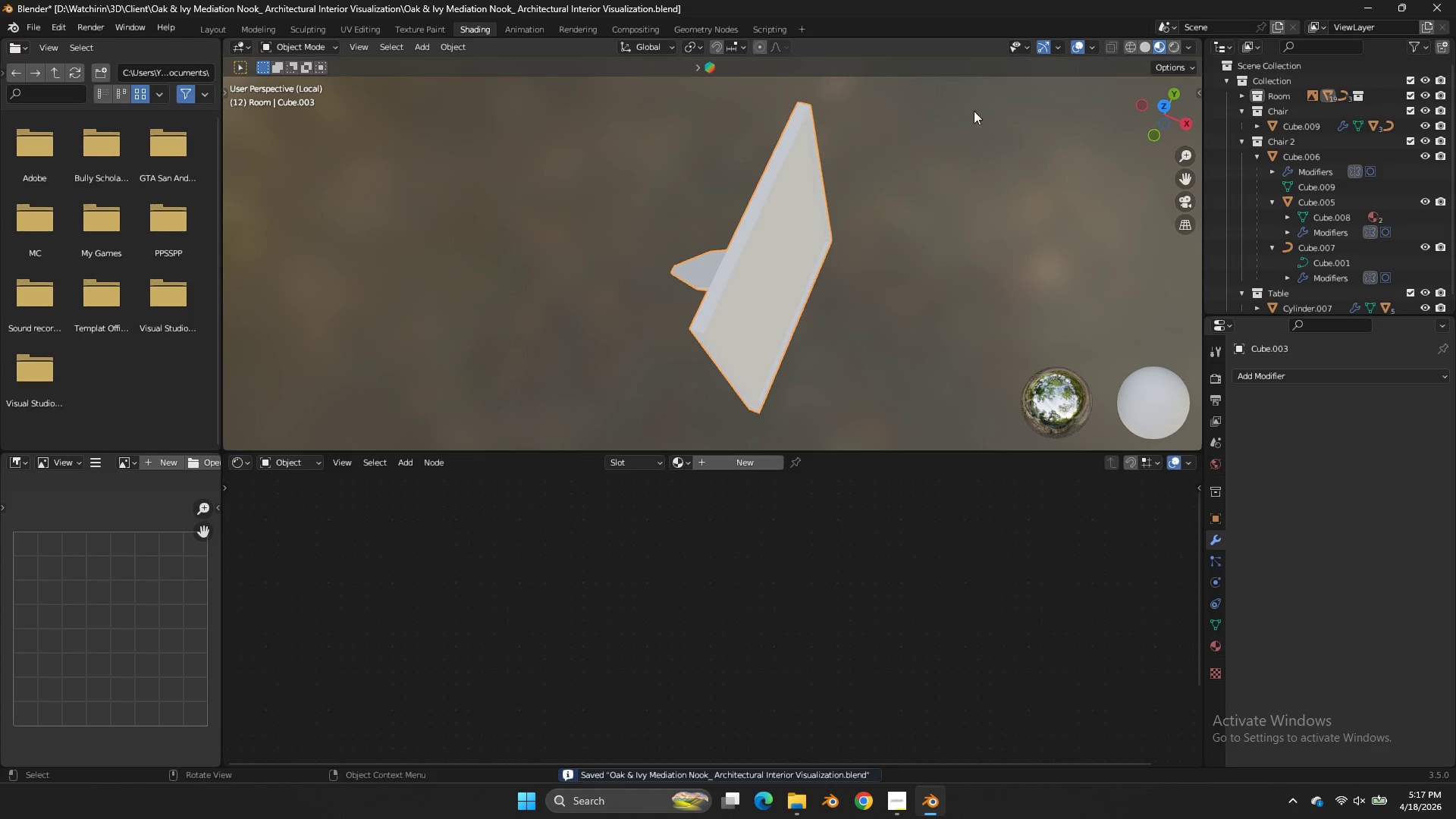 
key(Tab)
 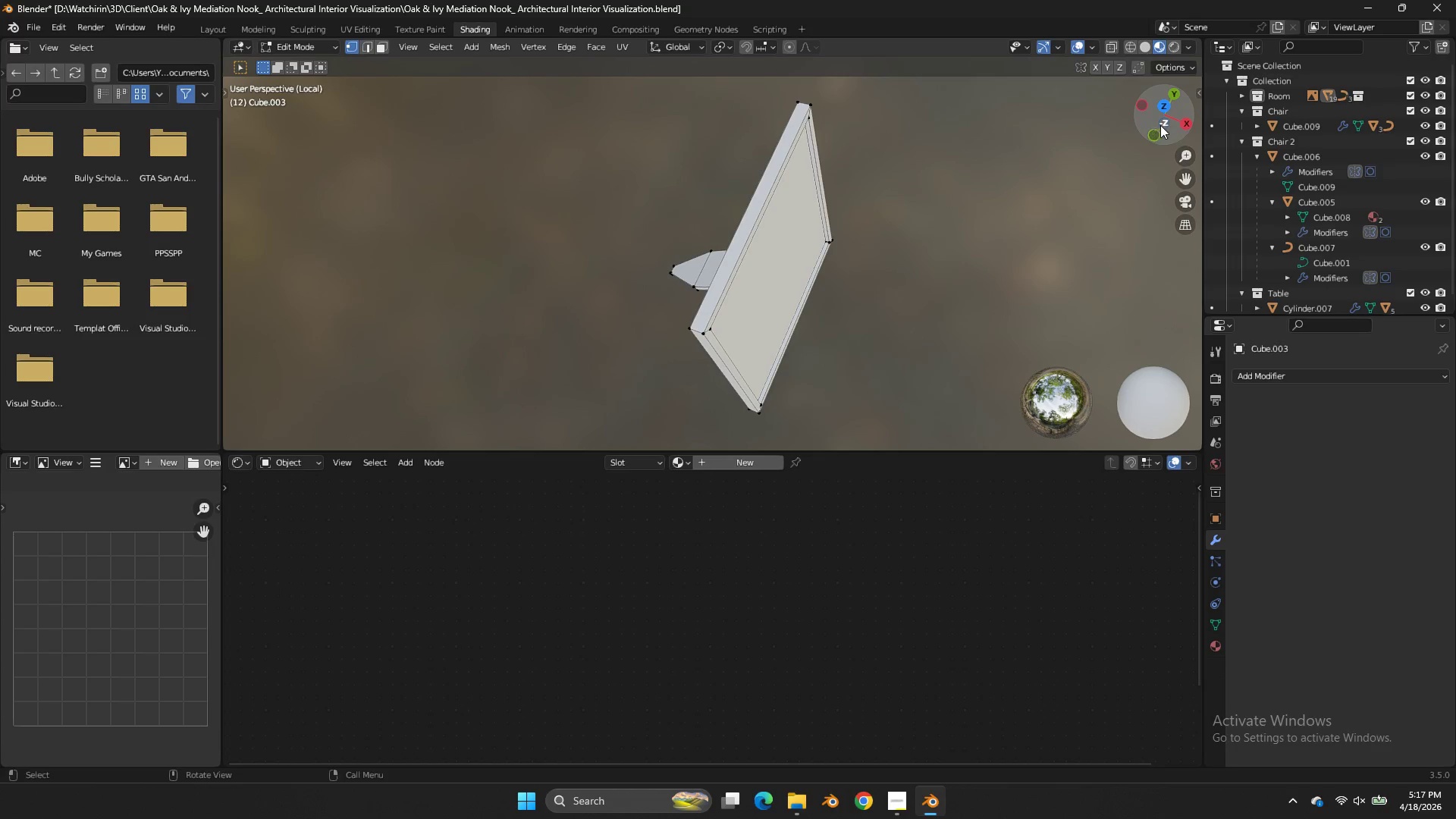 
left_click_drag(start_coordinate=[1172, 122], to_coordinate=[363, 434])
 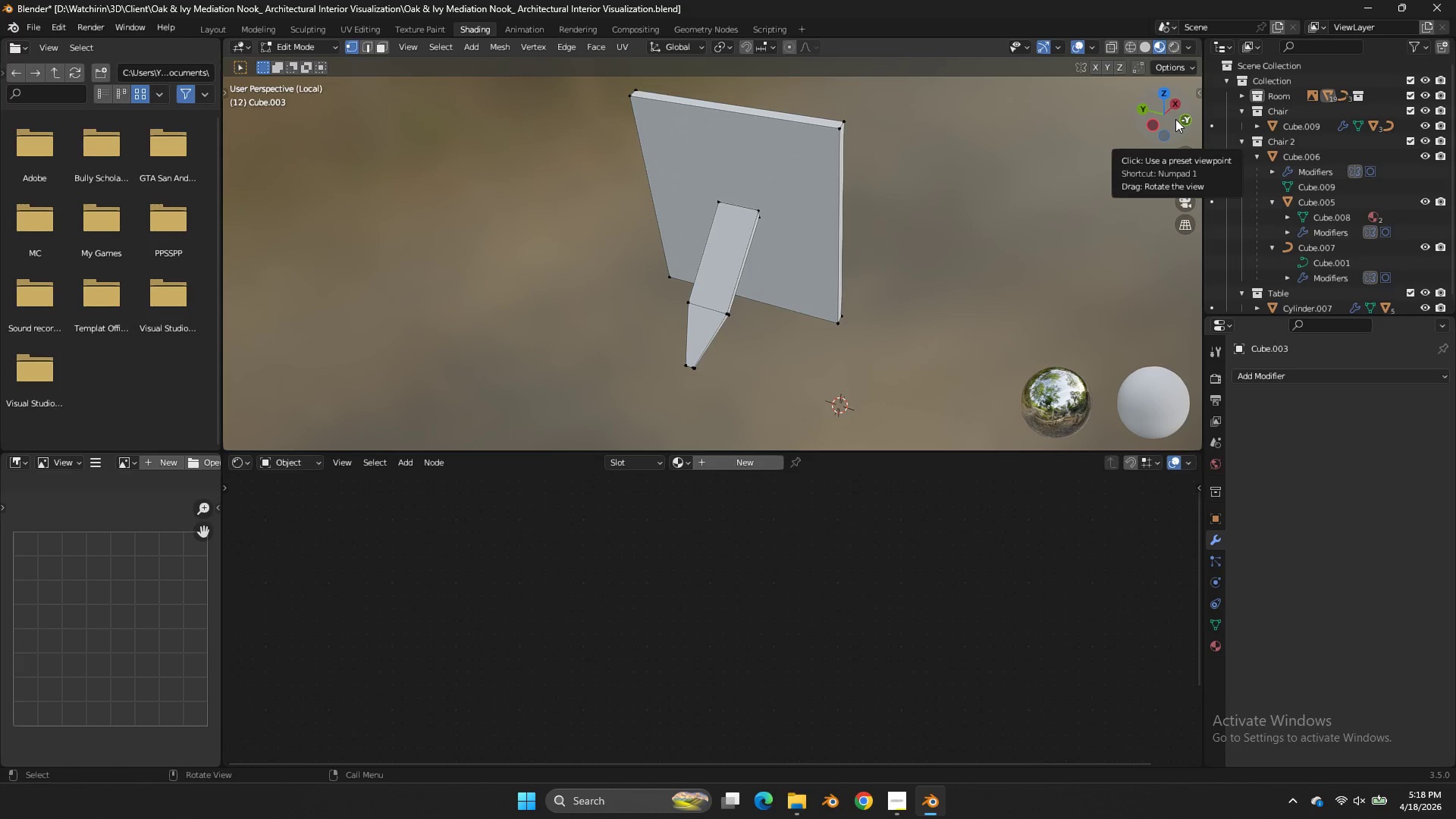 
wait(34.3)
 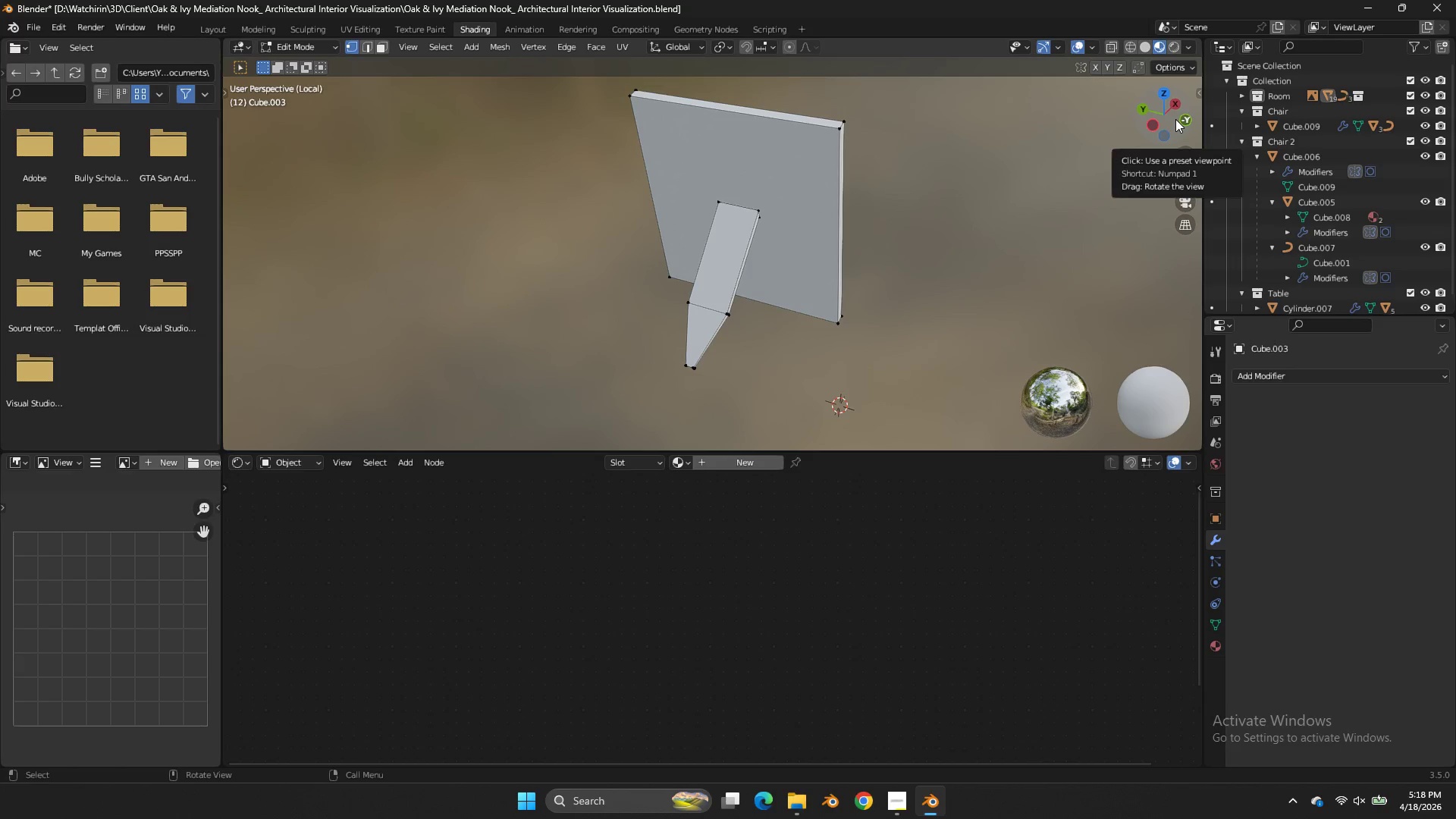 
key(Tab)
 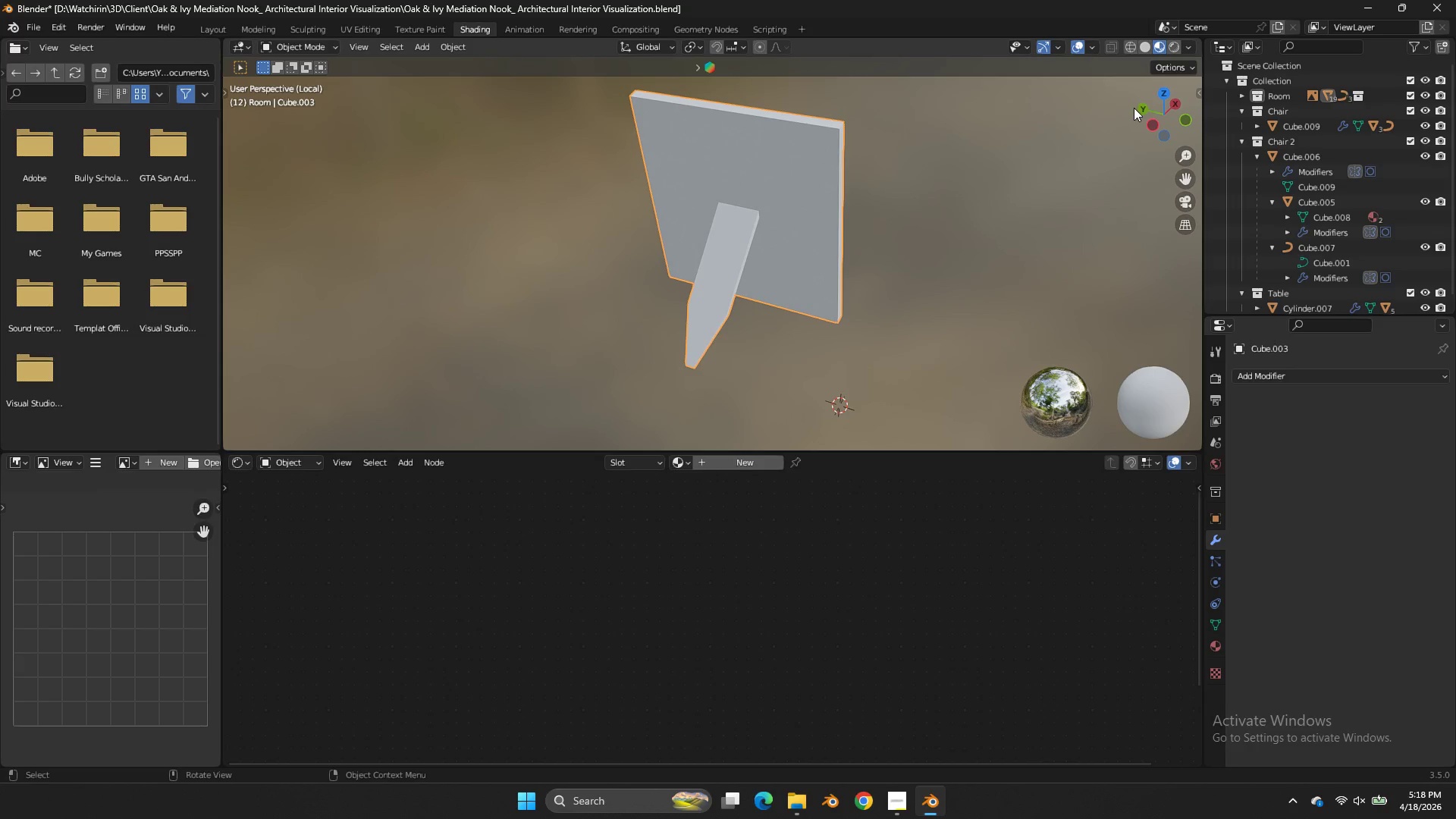 
left_click_drag(start_coordinate=[1147, 112], to_coordinate=[911, 123])
 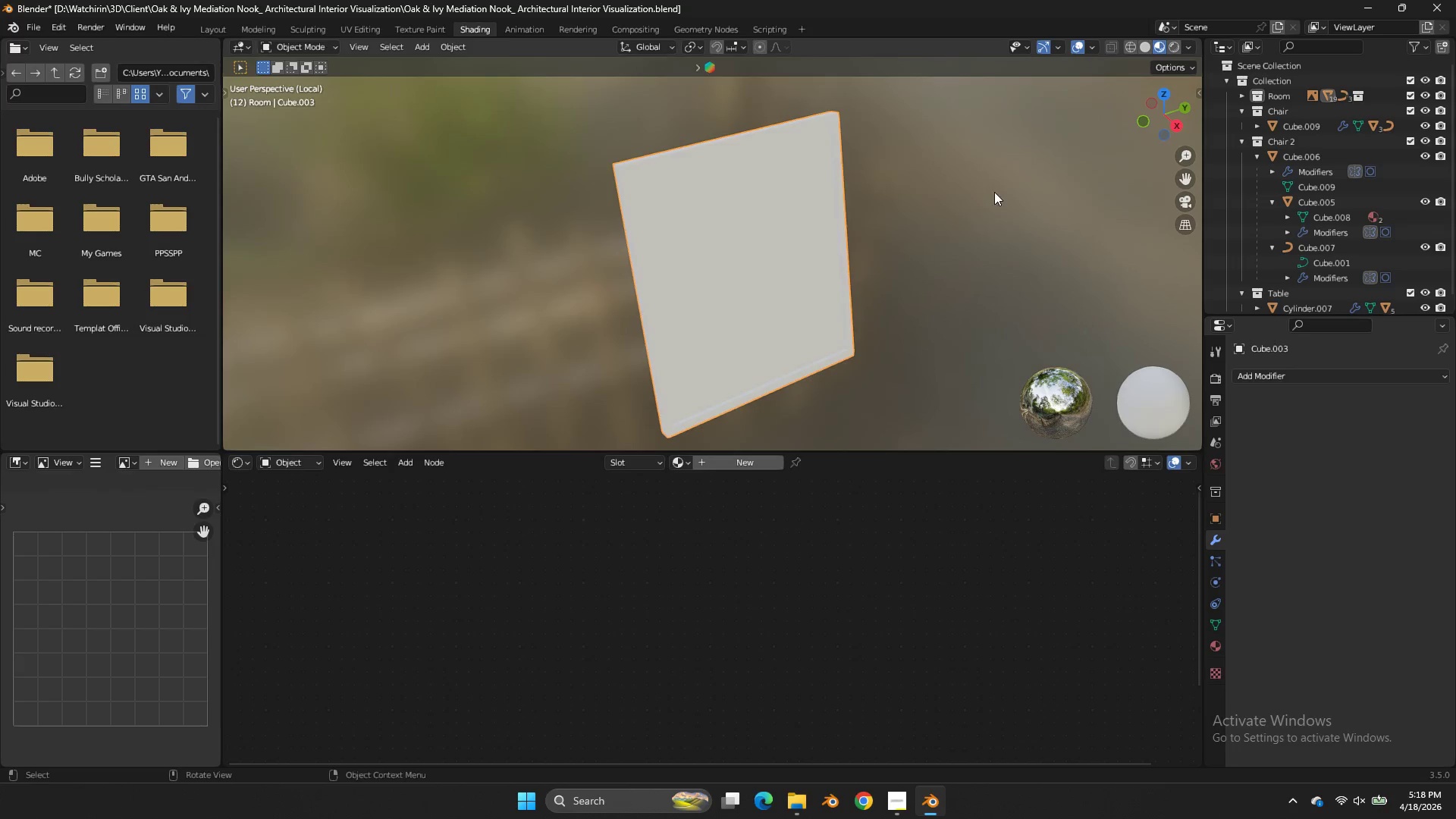 
key(Tab)
 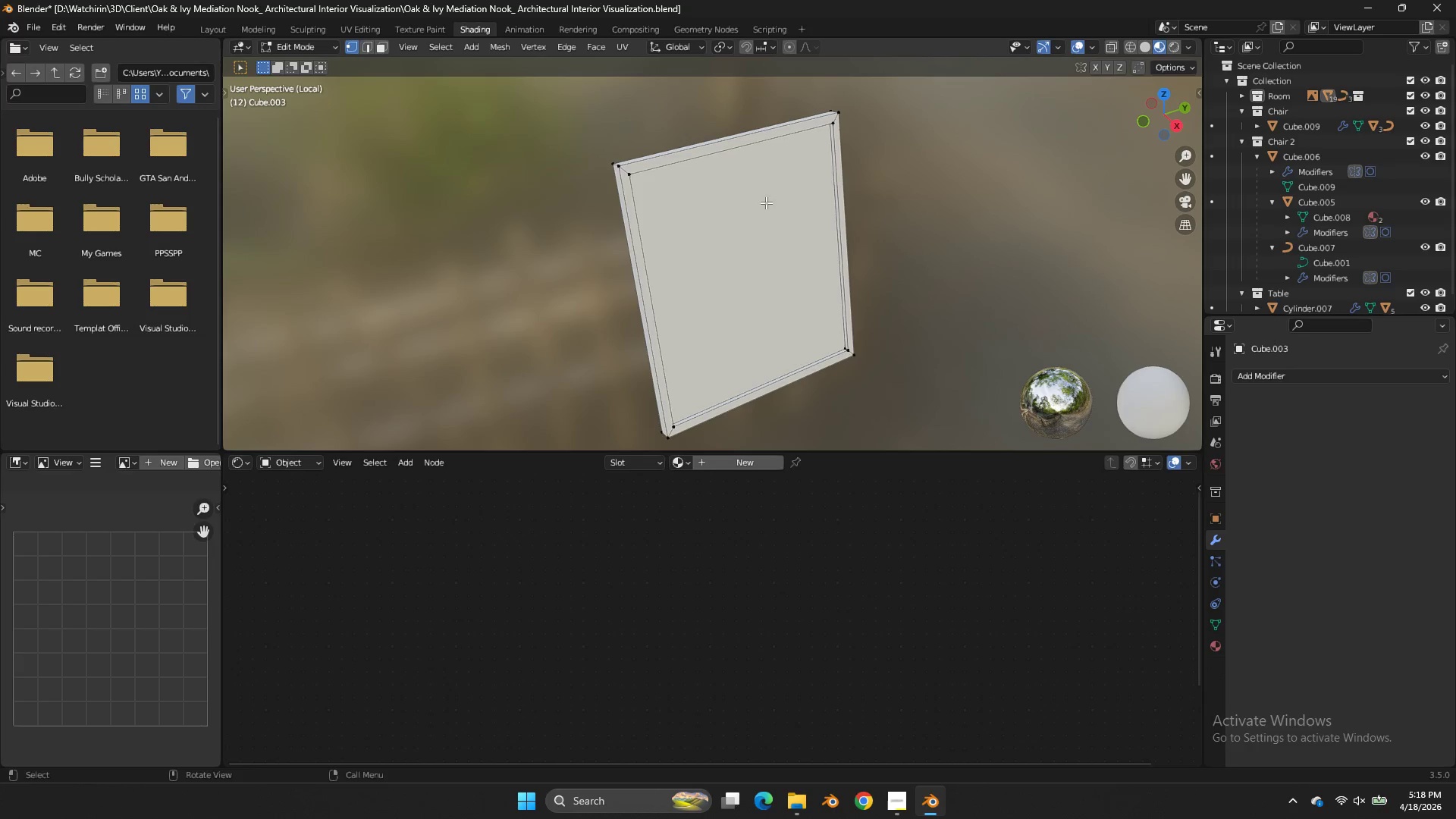 
hold_key(key=AltLeft, duration=0.45)
left_click([701, 158])
 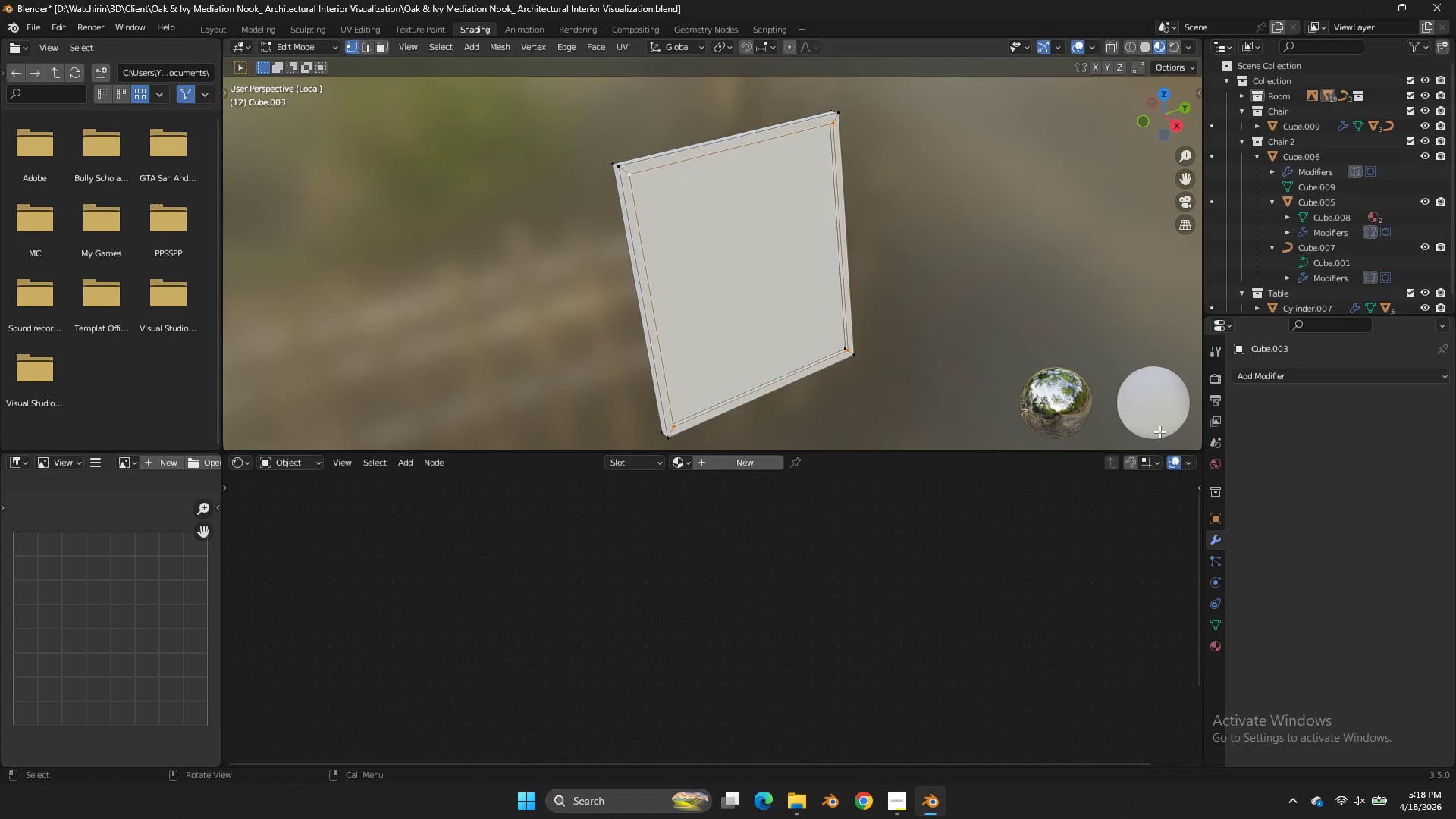 
key(Tab)
 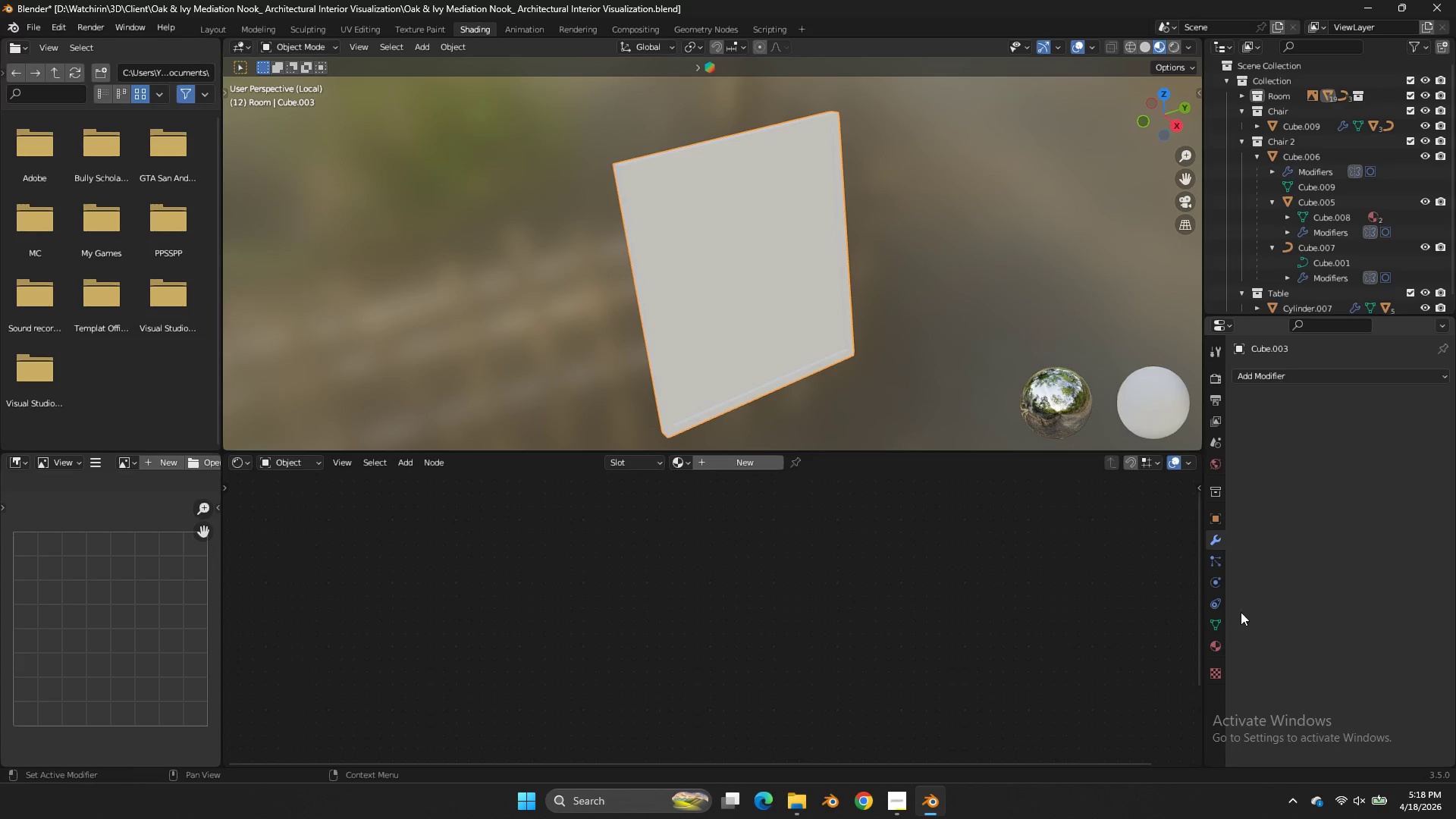 
left_click([1219, 649])
 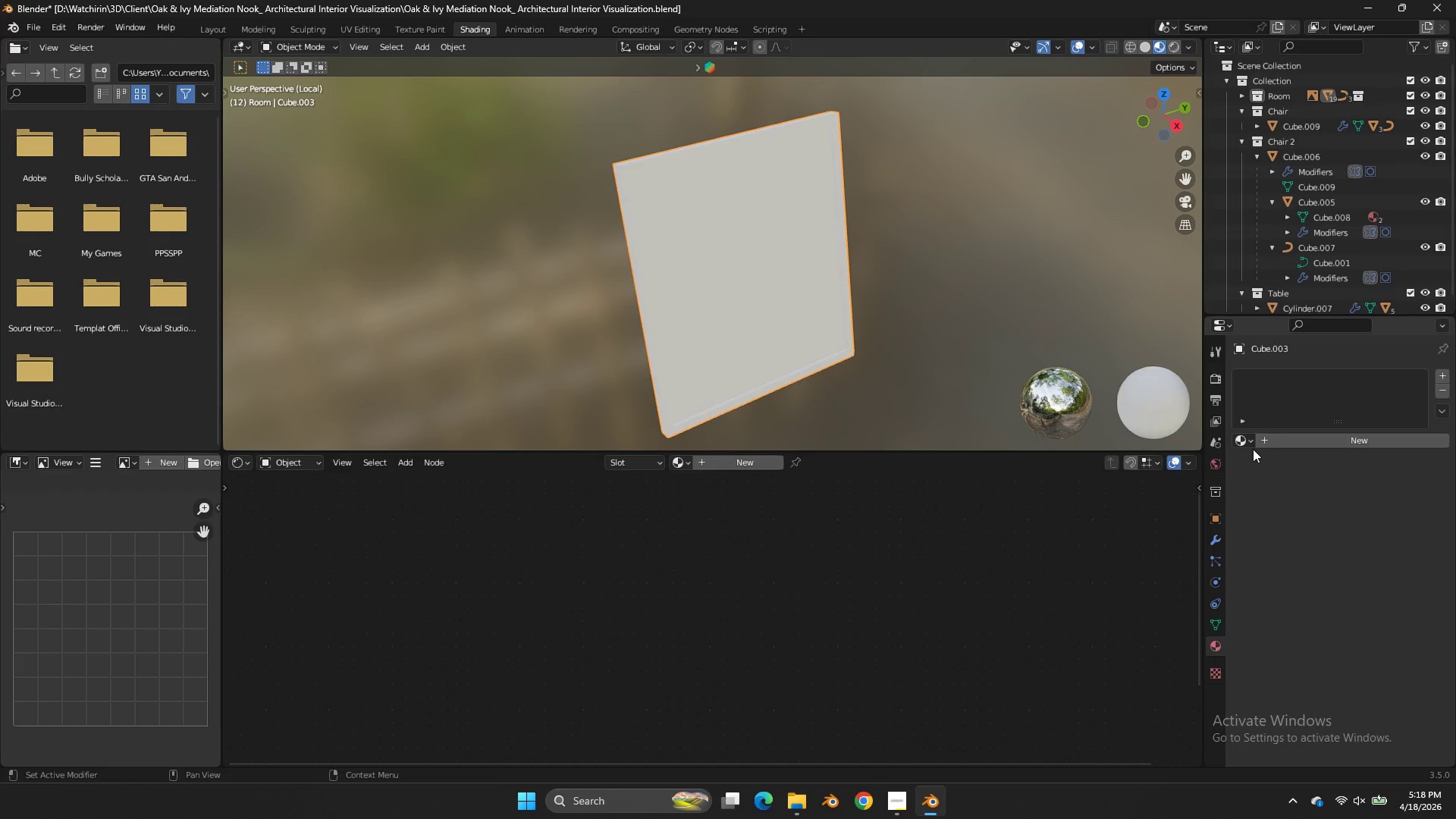 
left_click([1250, 444])
 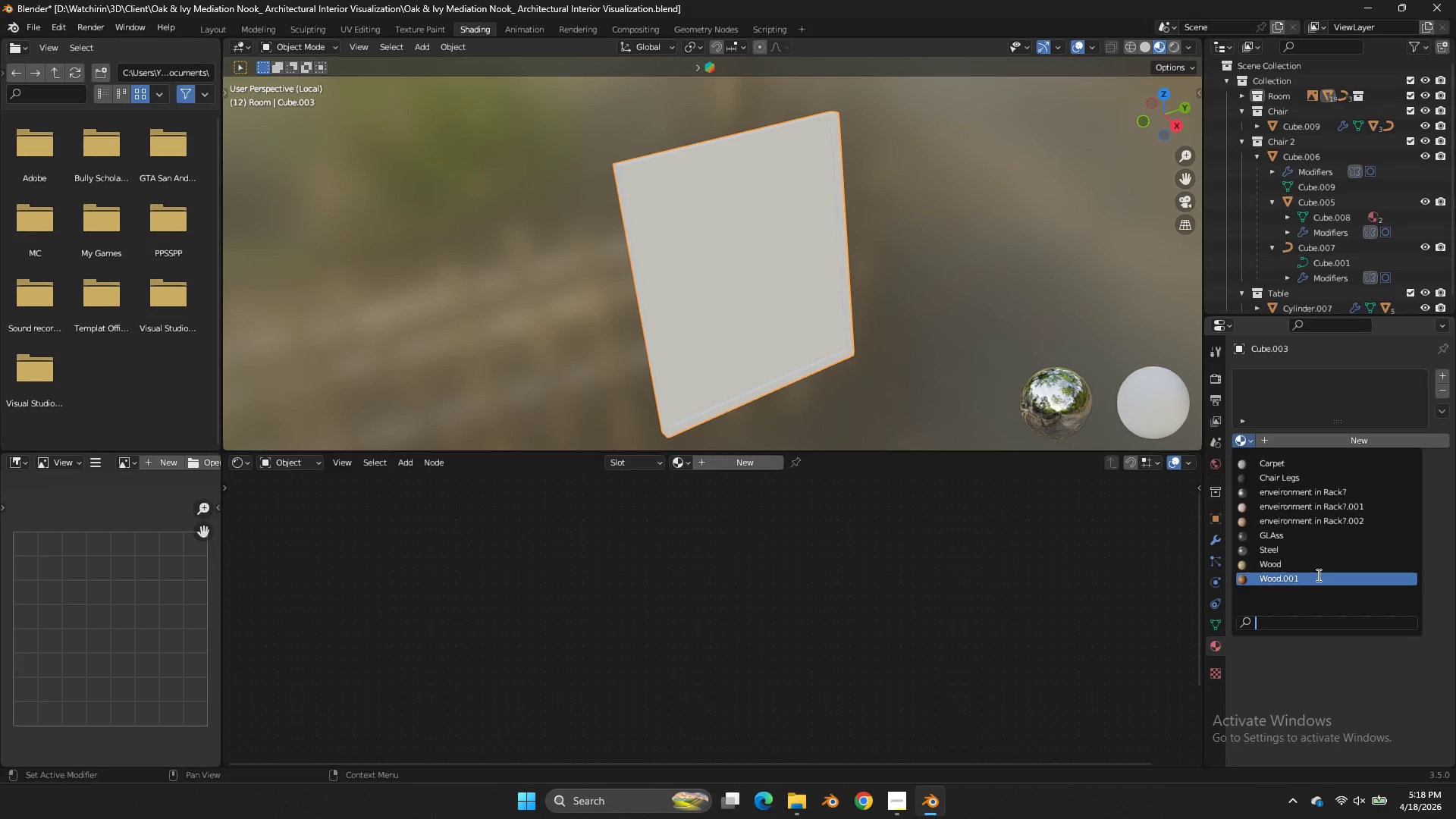 
left_click([1296, 563])
 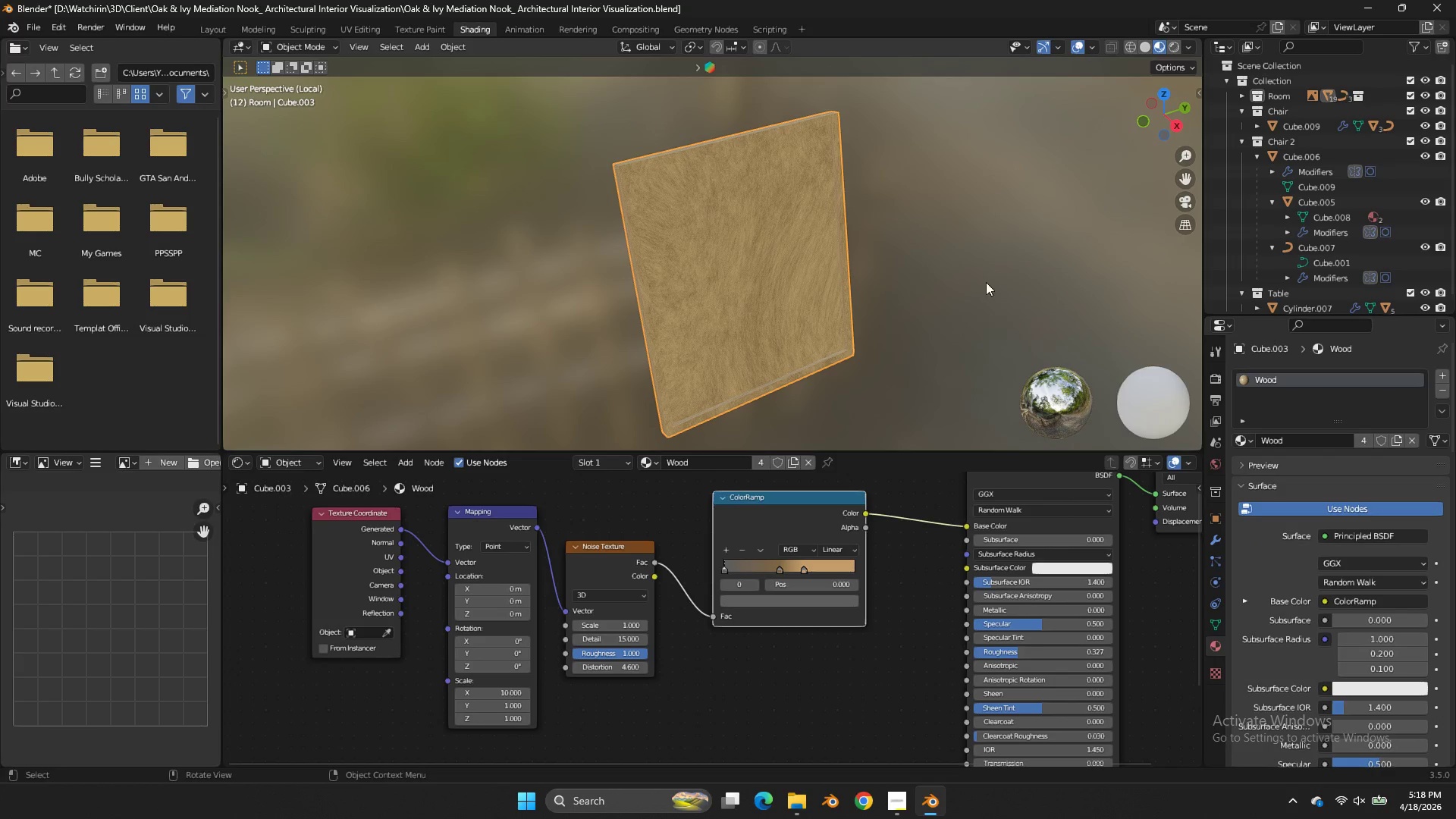 
scroll: coordinate [990, 275], scroll_direction: up, amount: 2.0
 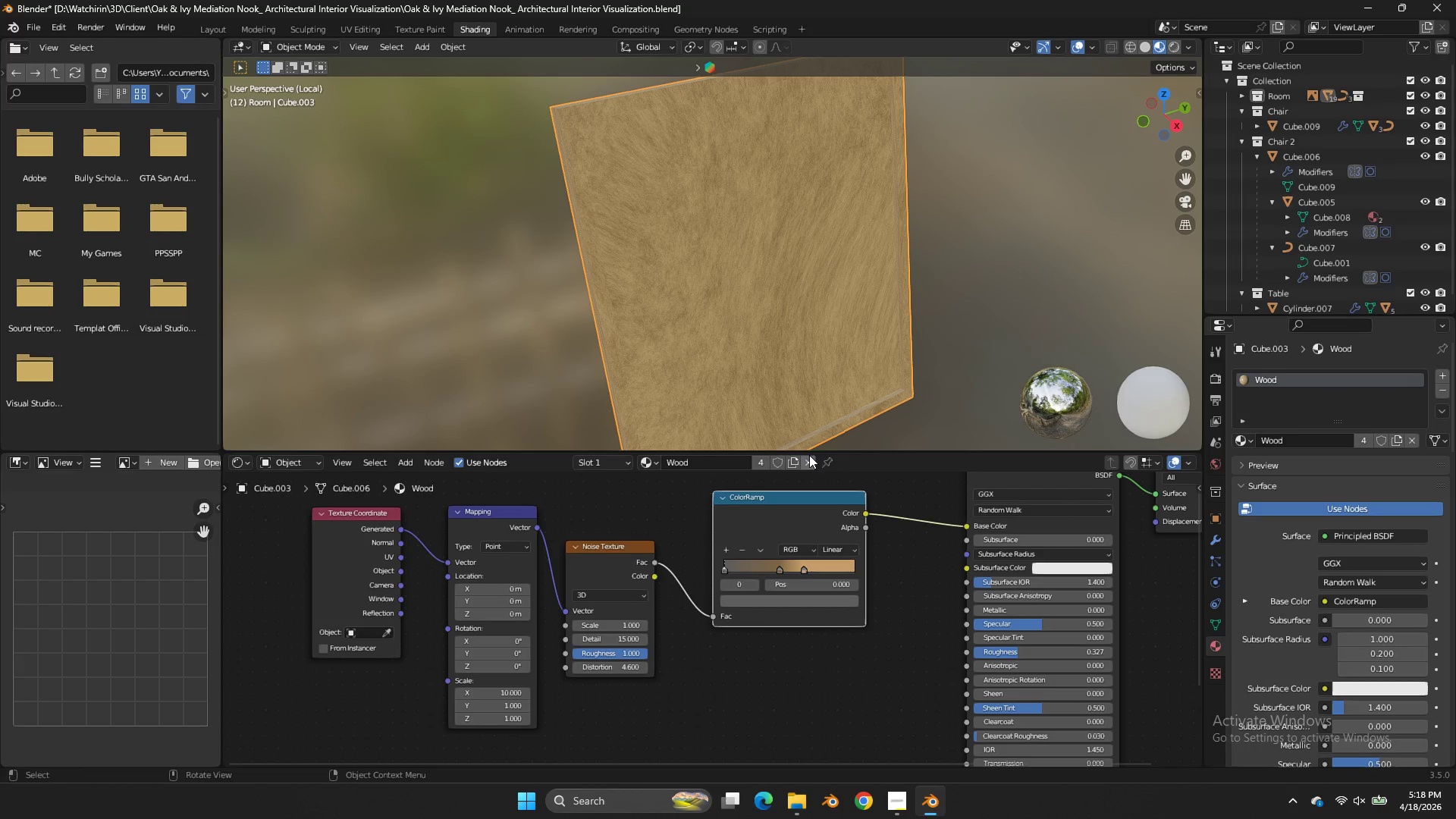 
left_click([797, 460])
 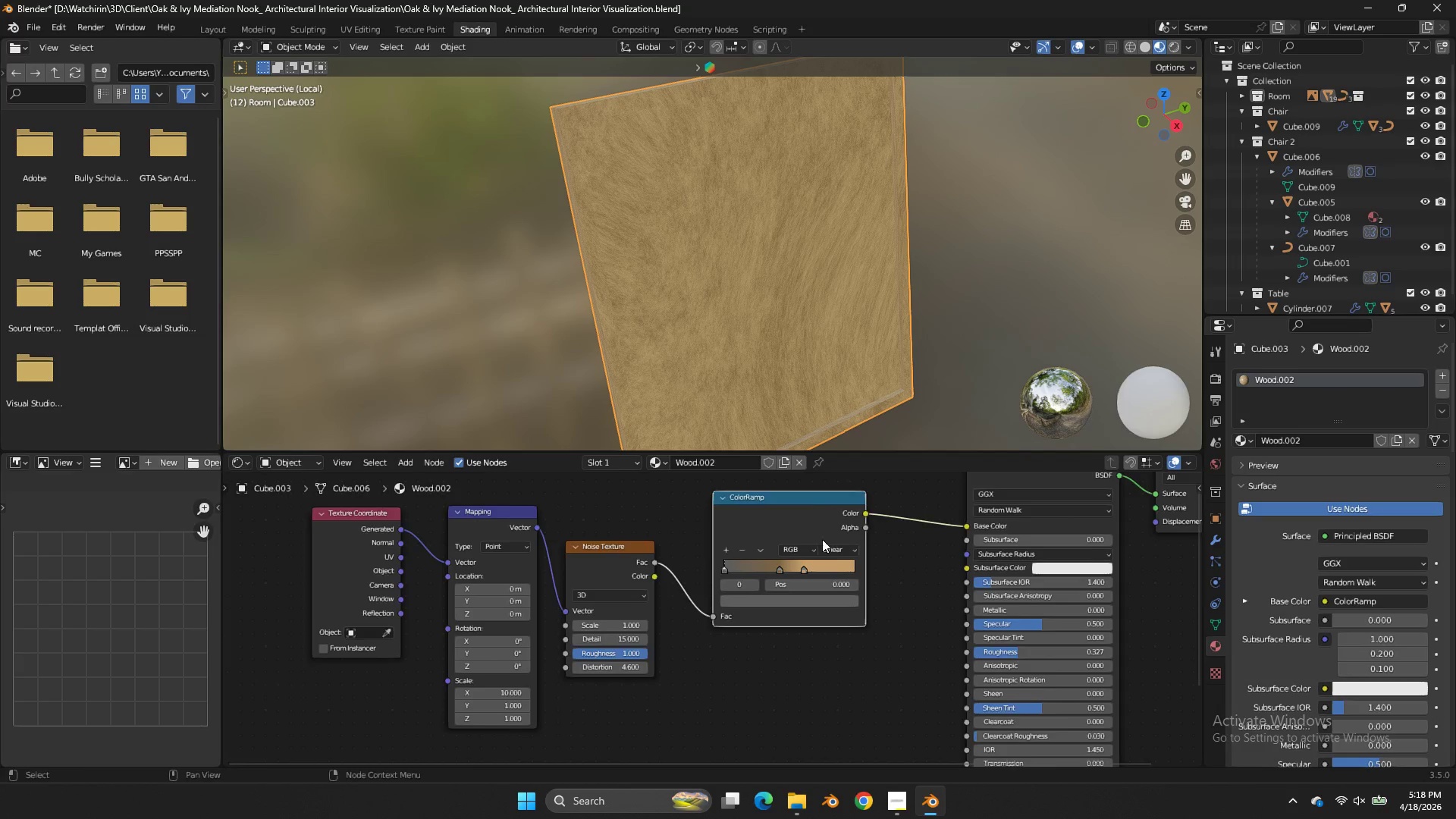 
left_click([802, 548])
 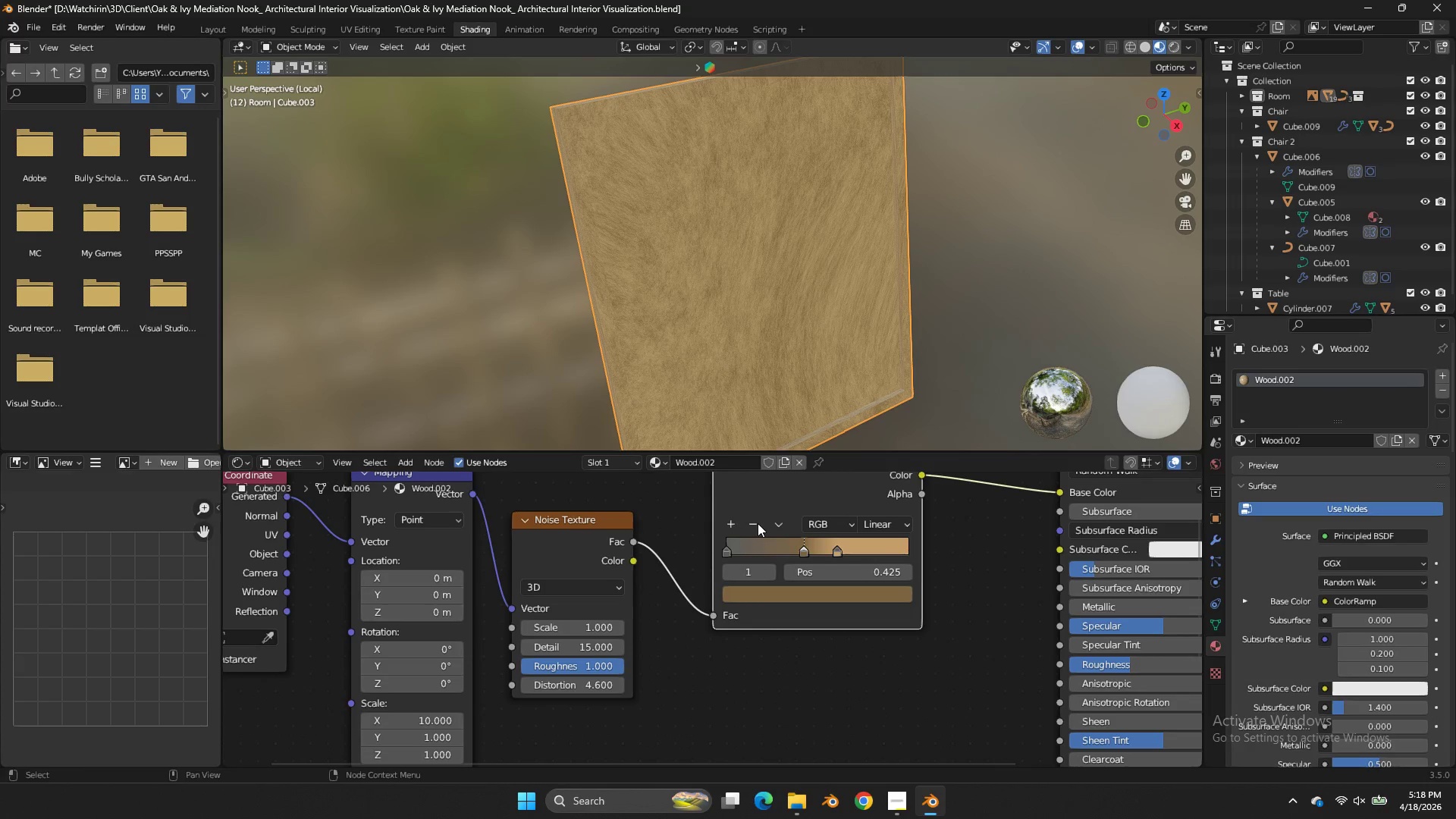 
scroll: coordinate [827, 562], scroll_direction: up, amount: 4.0
 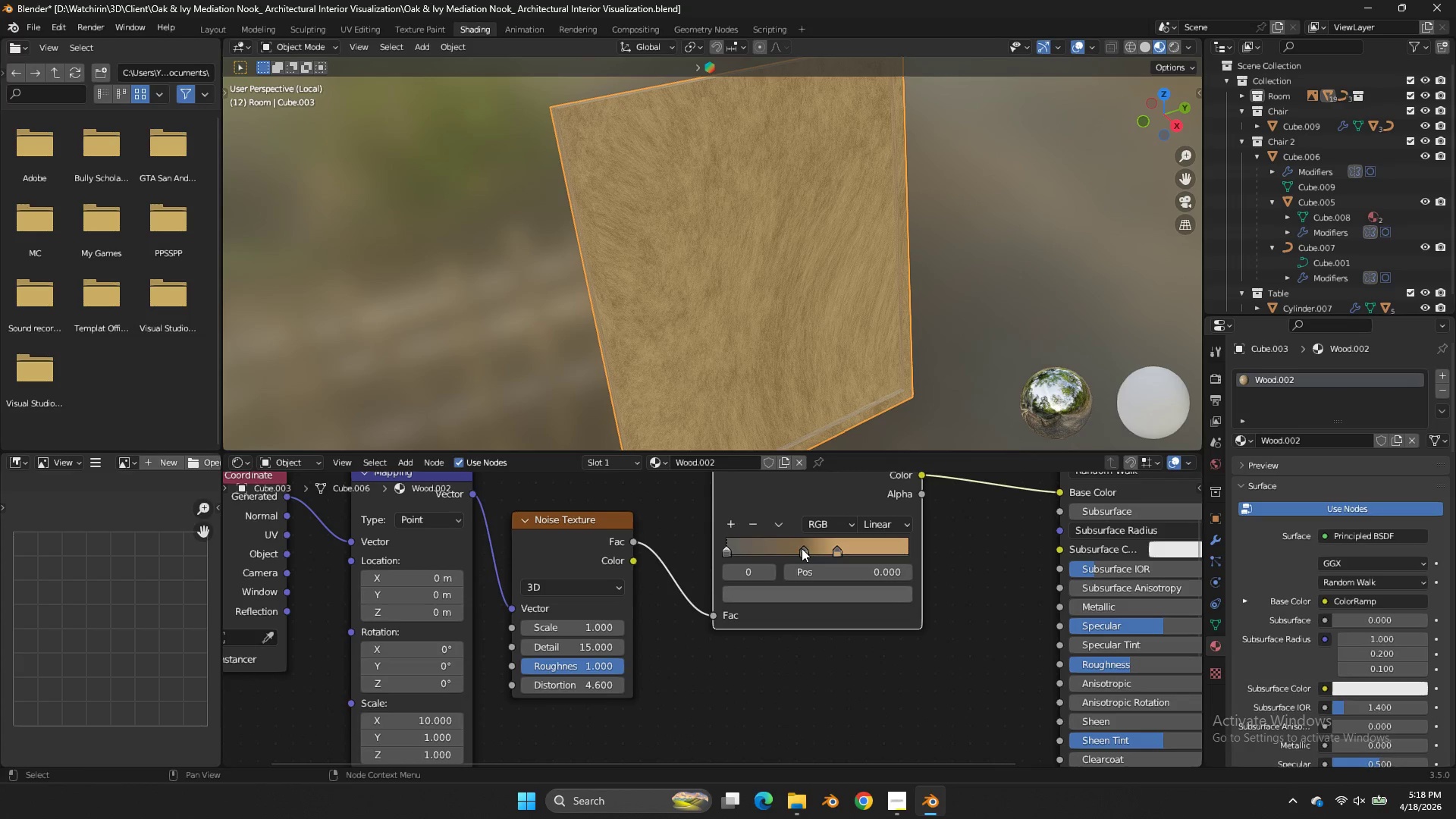 
left_click([758, 523])
 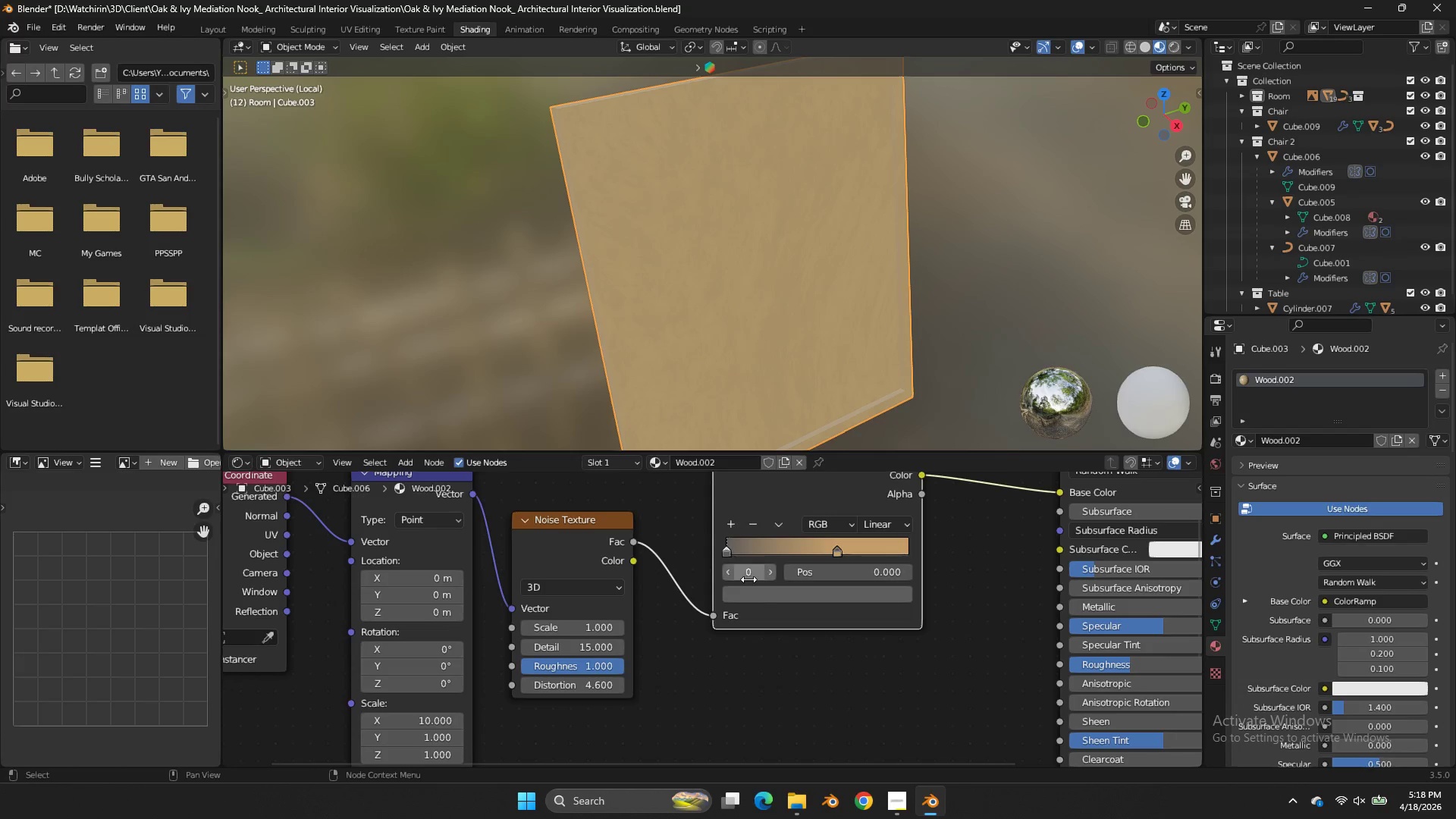 
double_click([758, 596])
 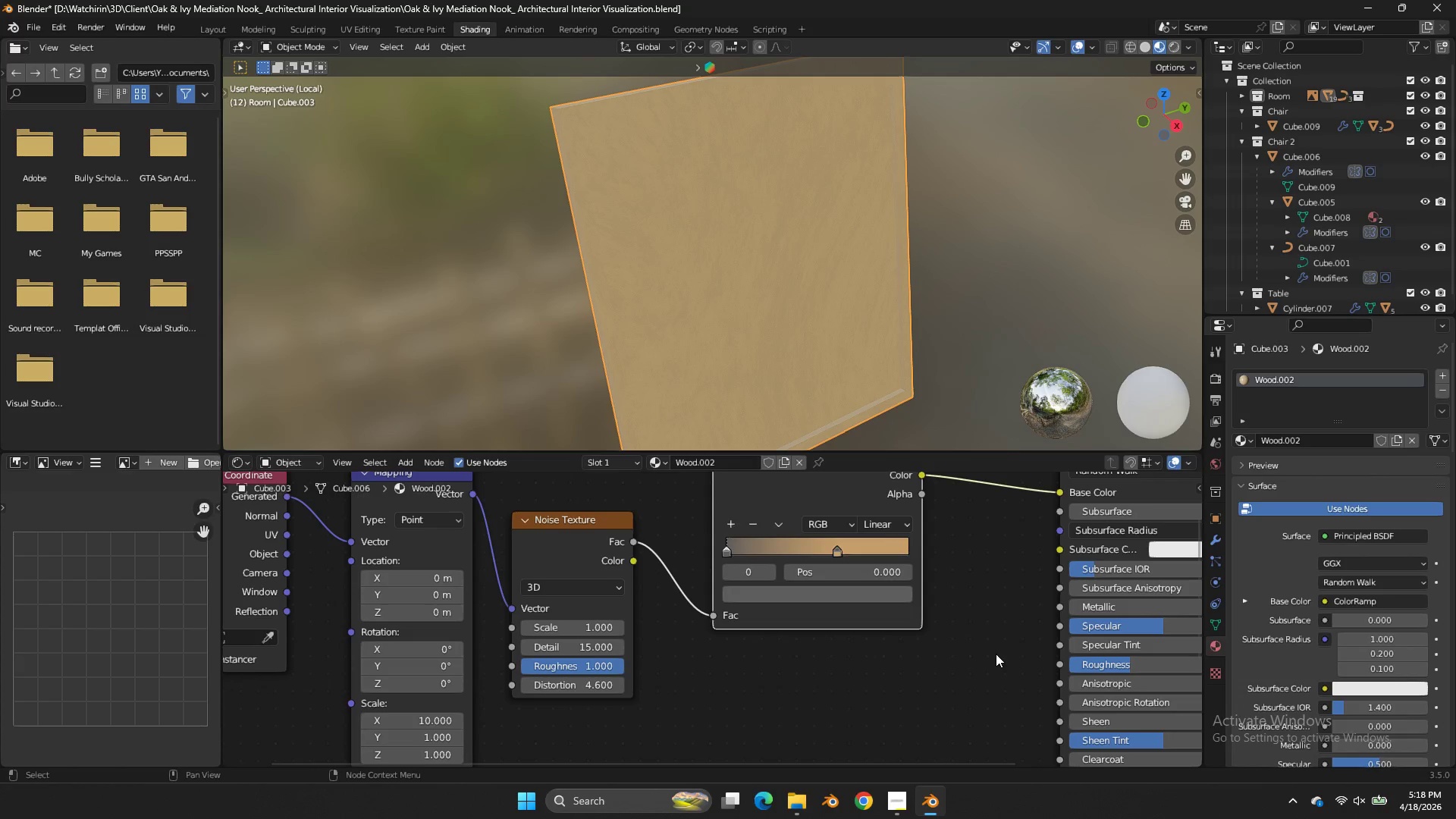 
key(Control+Z)
 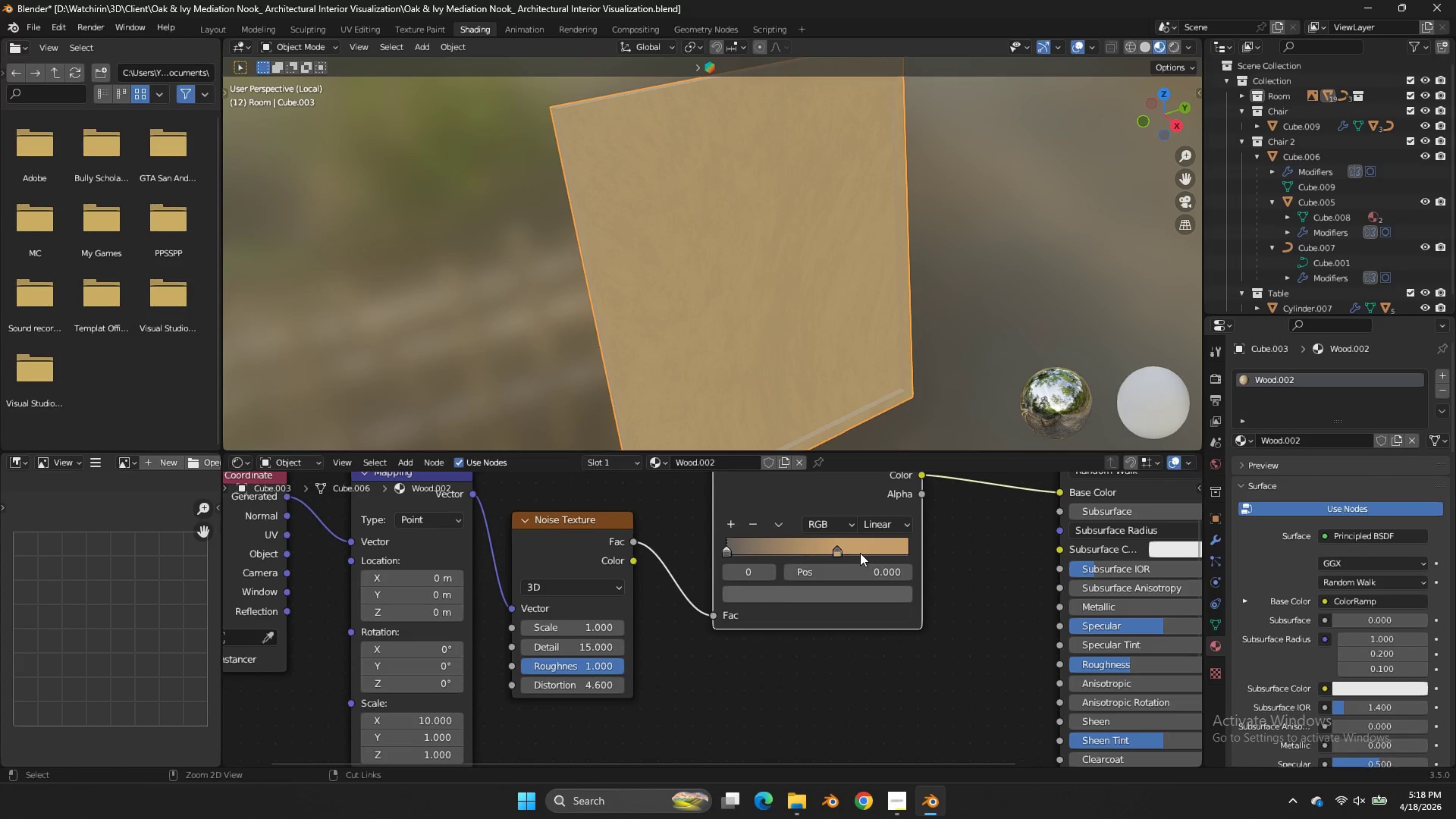 
key(Control+Z)
 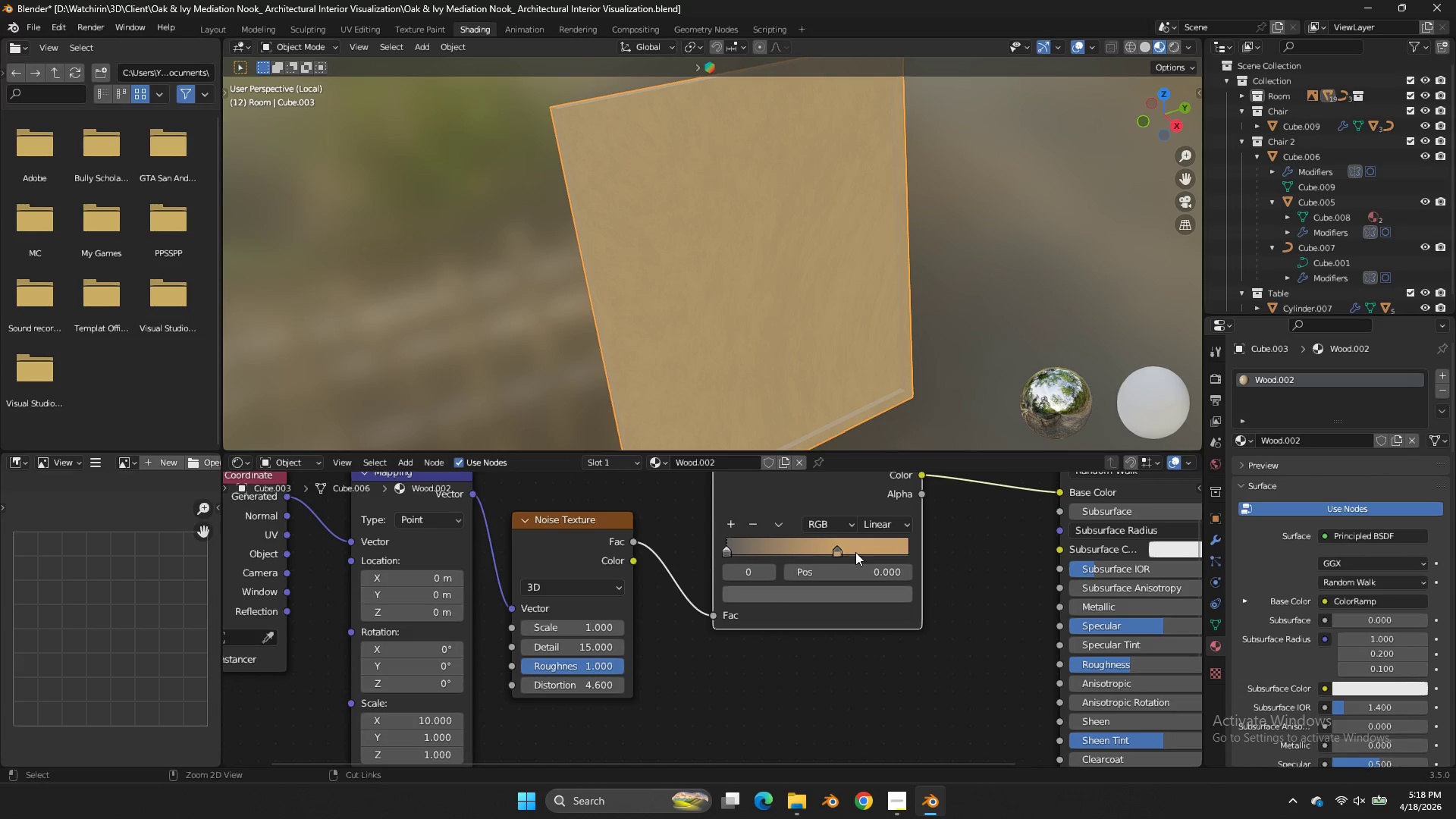 
key(Control+Z)
 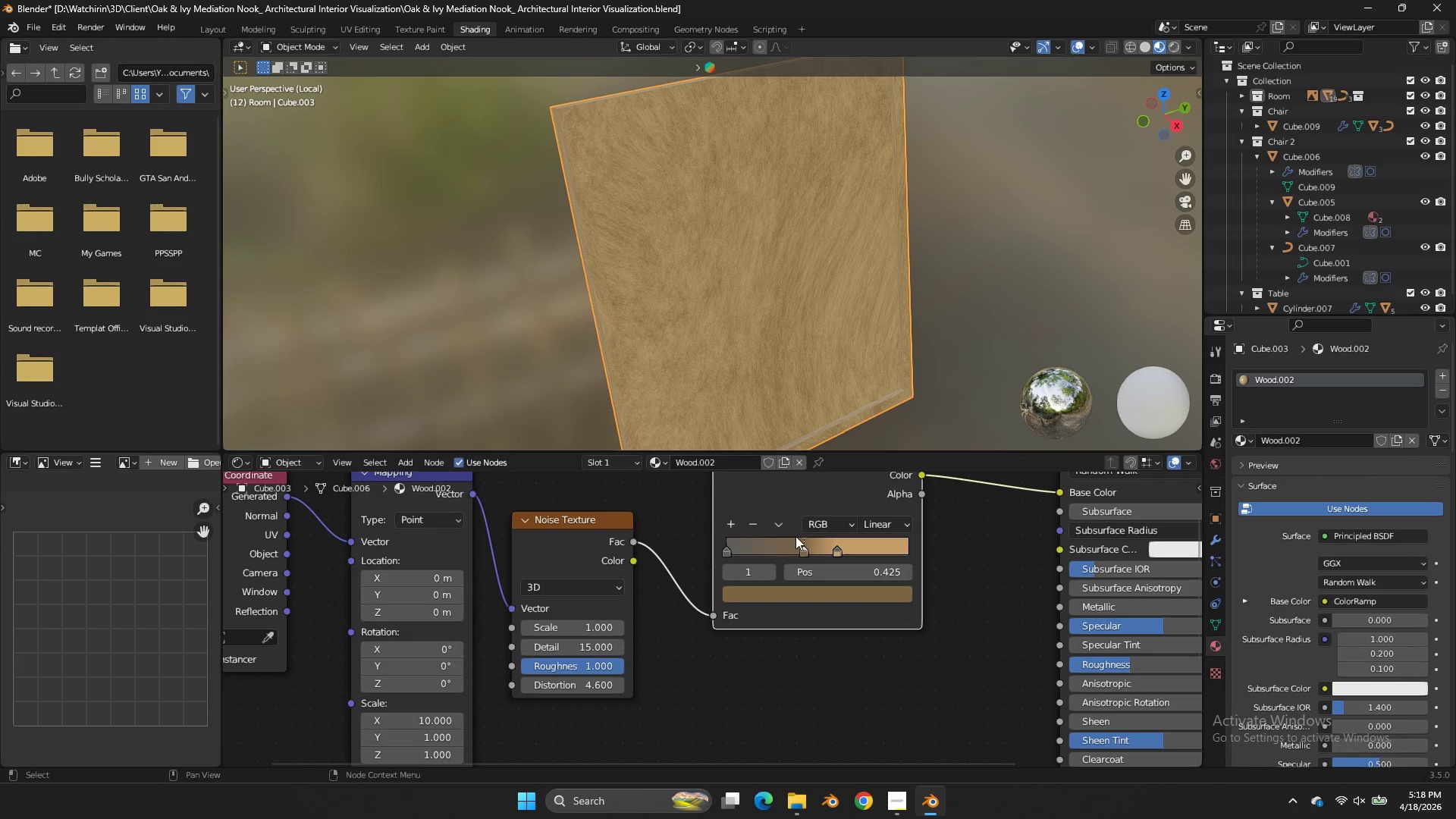 
left_click_drag(start_coordinate=[802, 543], to_coordinate=[777, 546])
 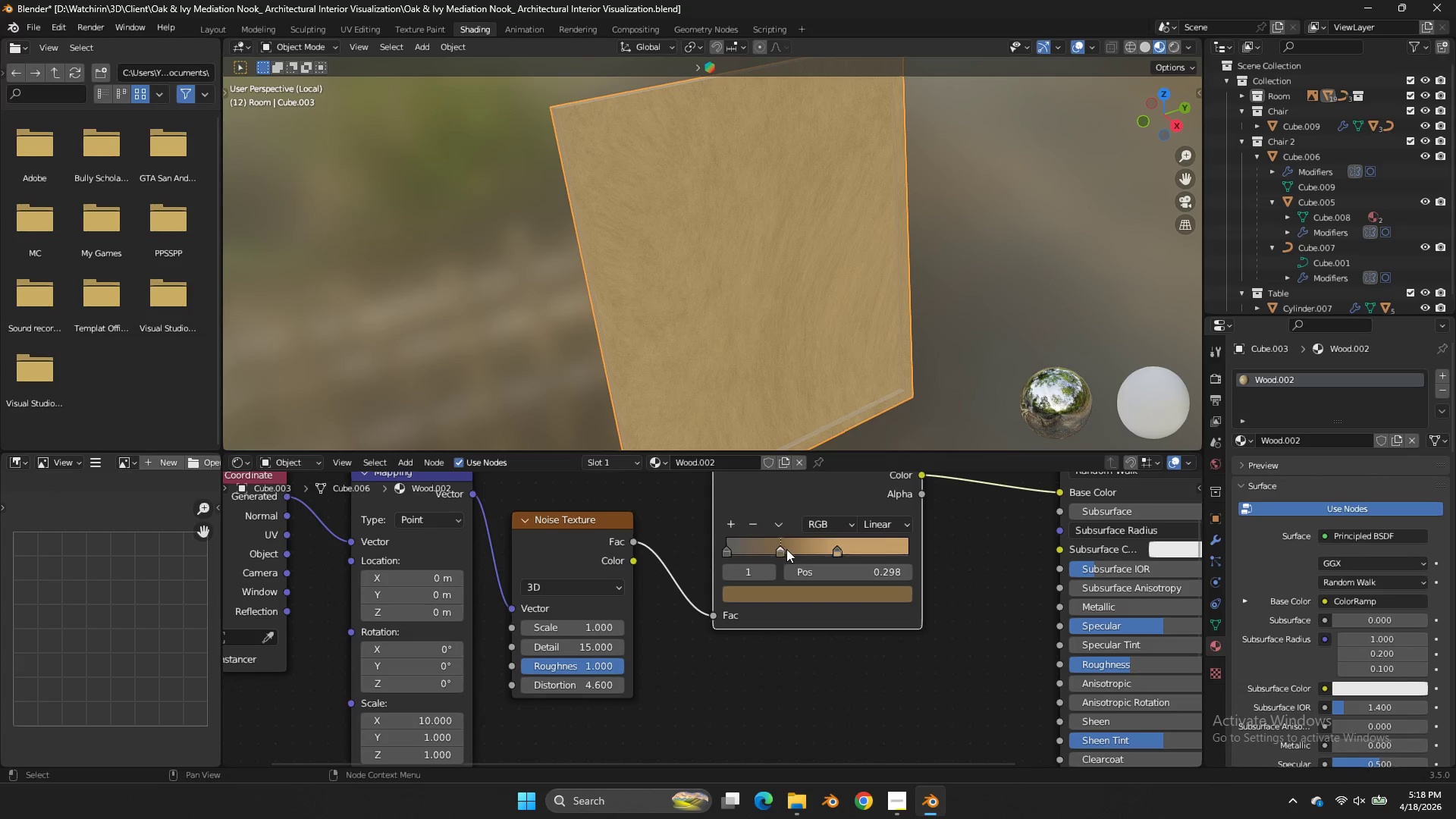 
left_click_drag(start_coordinate=[785, 548], to_coordinate=[813, 549])
 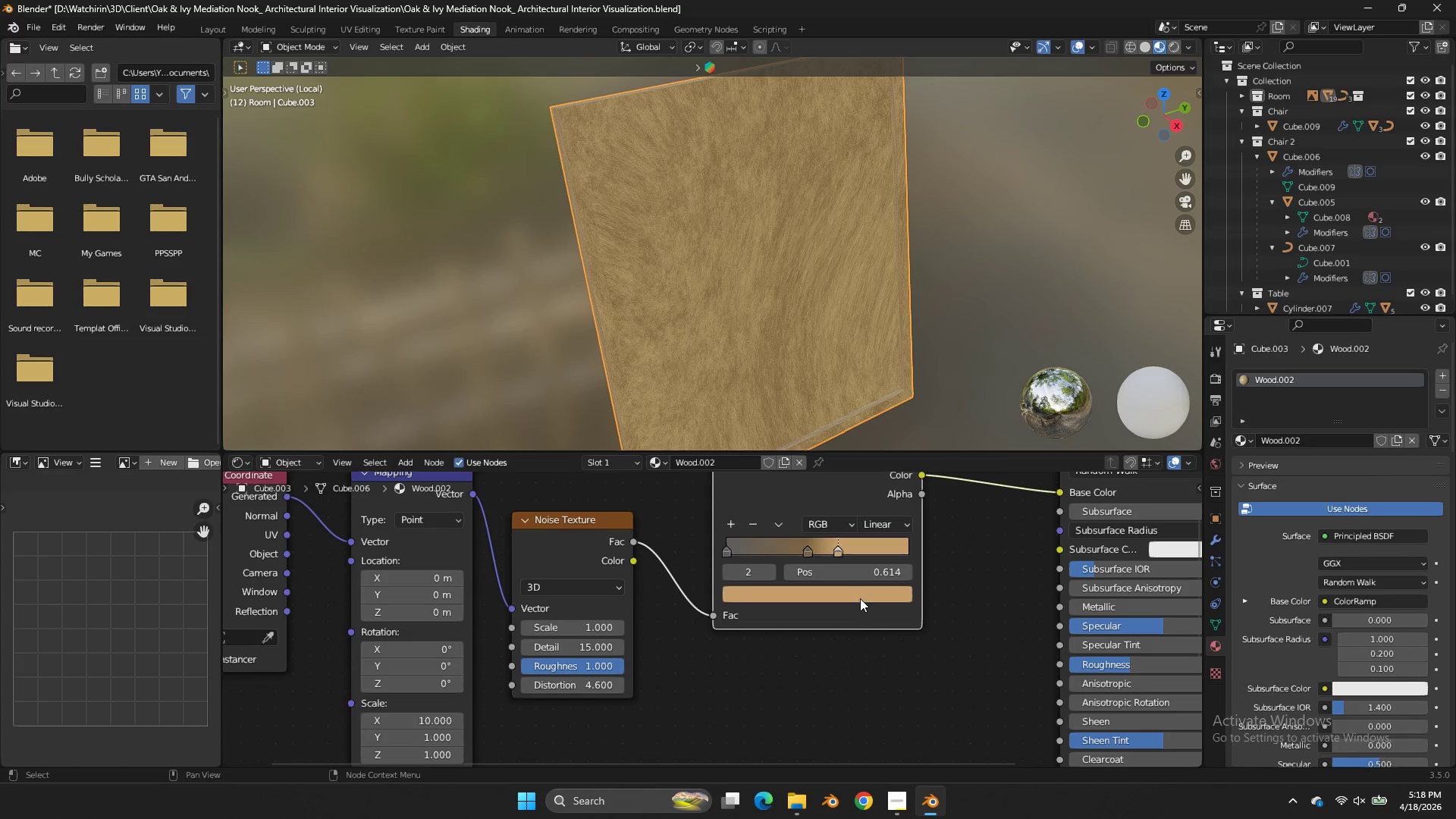 
left_click([856, 601])
 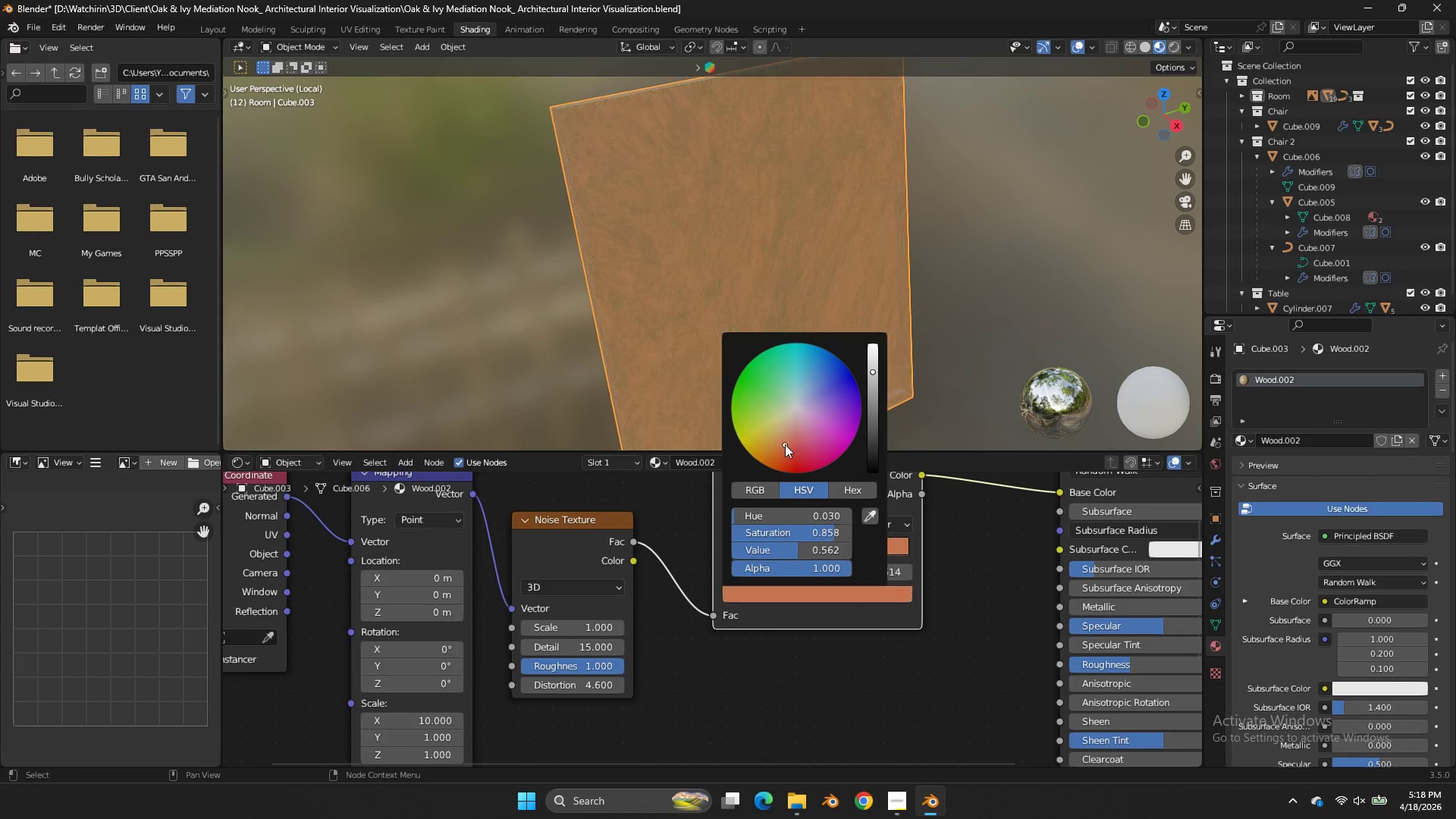 
left_click_drag(start_coordinate=[783, 443], to_coordinate=[780, 435])
 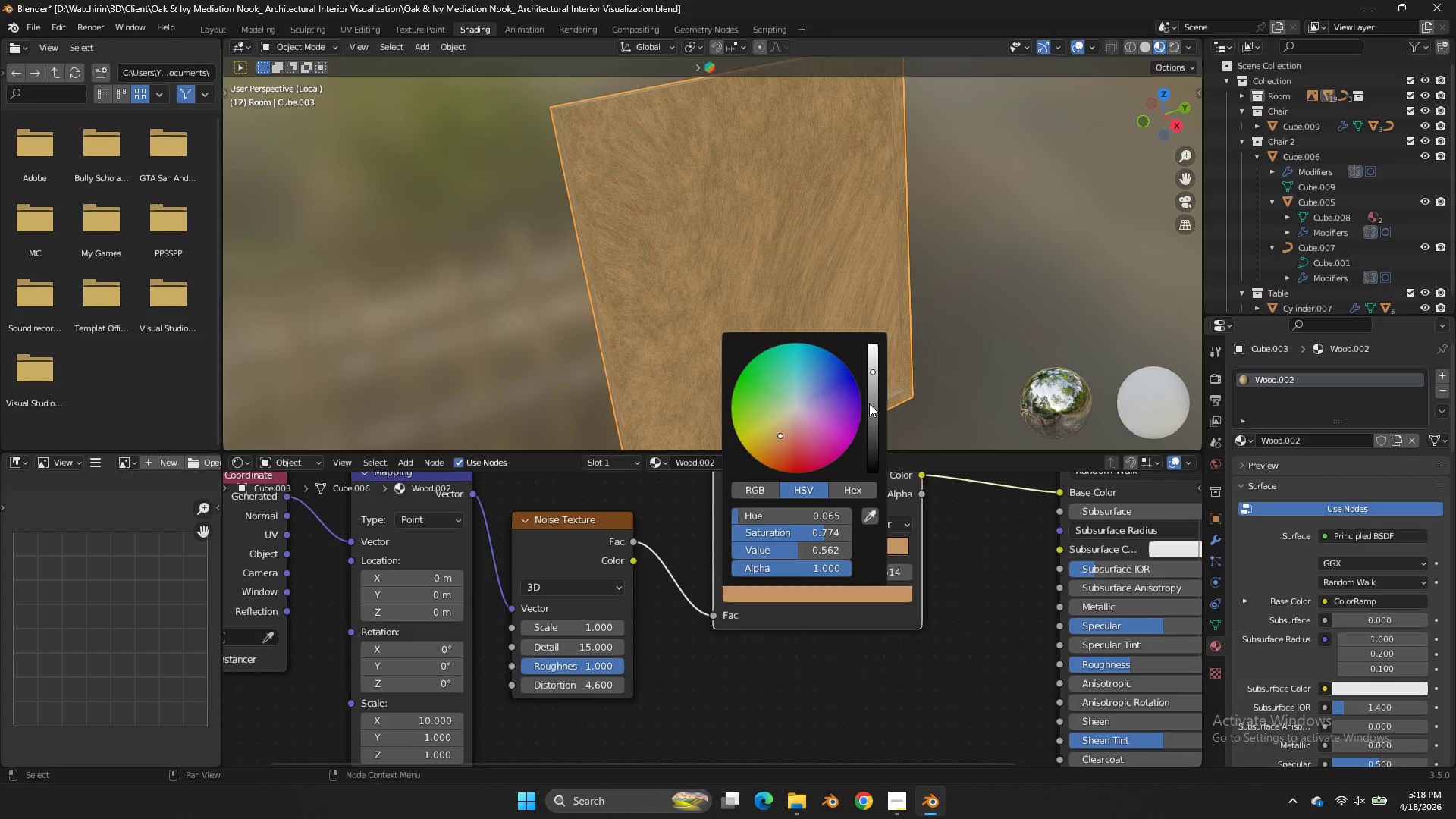 
left_click_drag(start_coordinate=[871, 403], to_coordinate=[875, 405])
 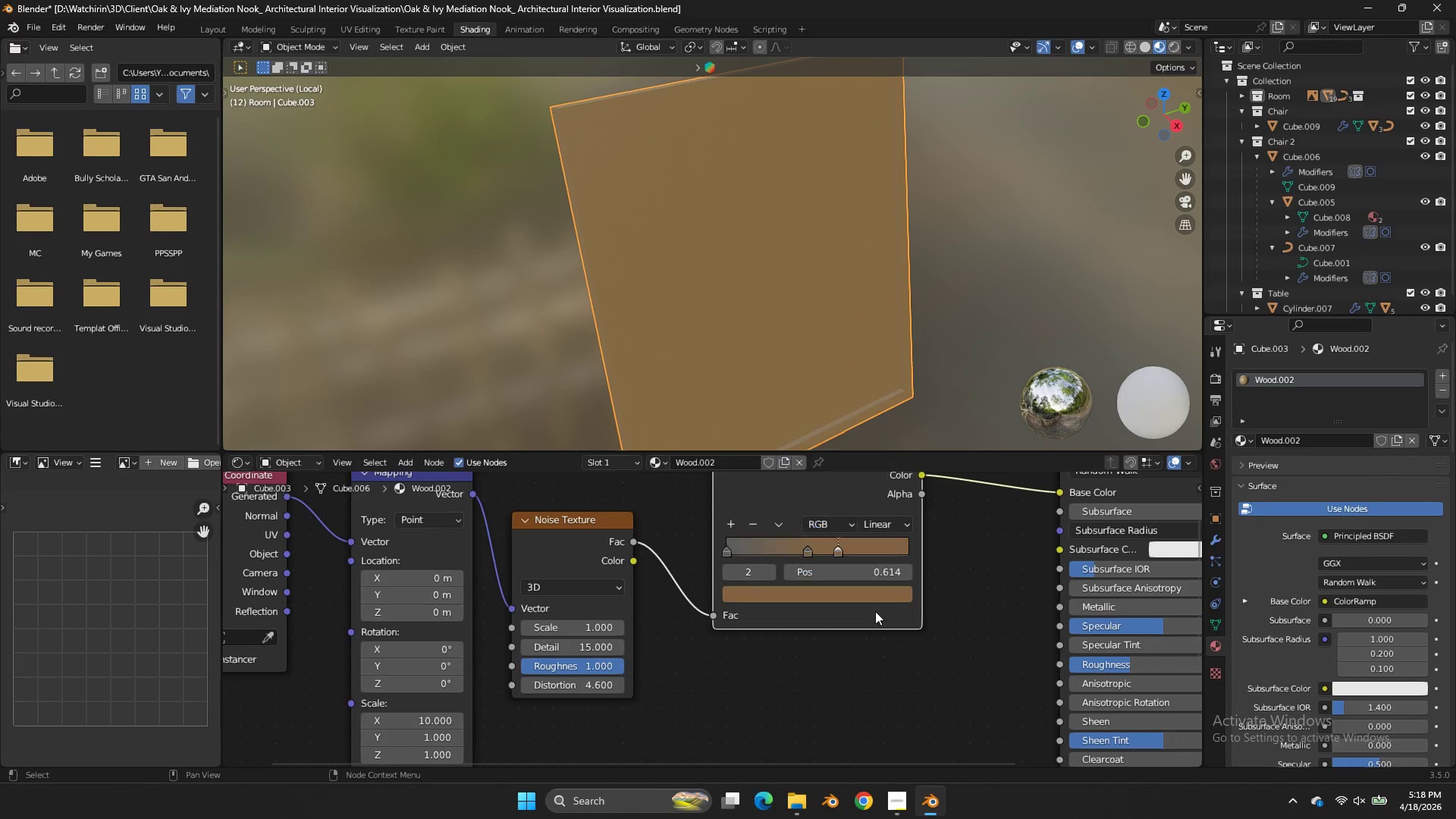 
left_click([875, 611])
 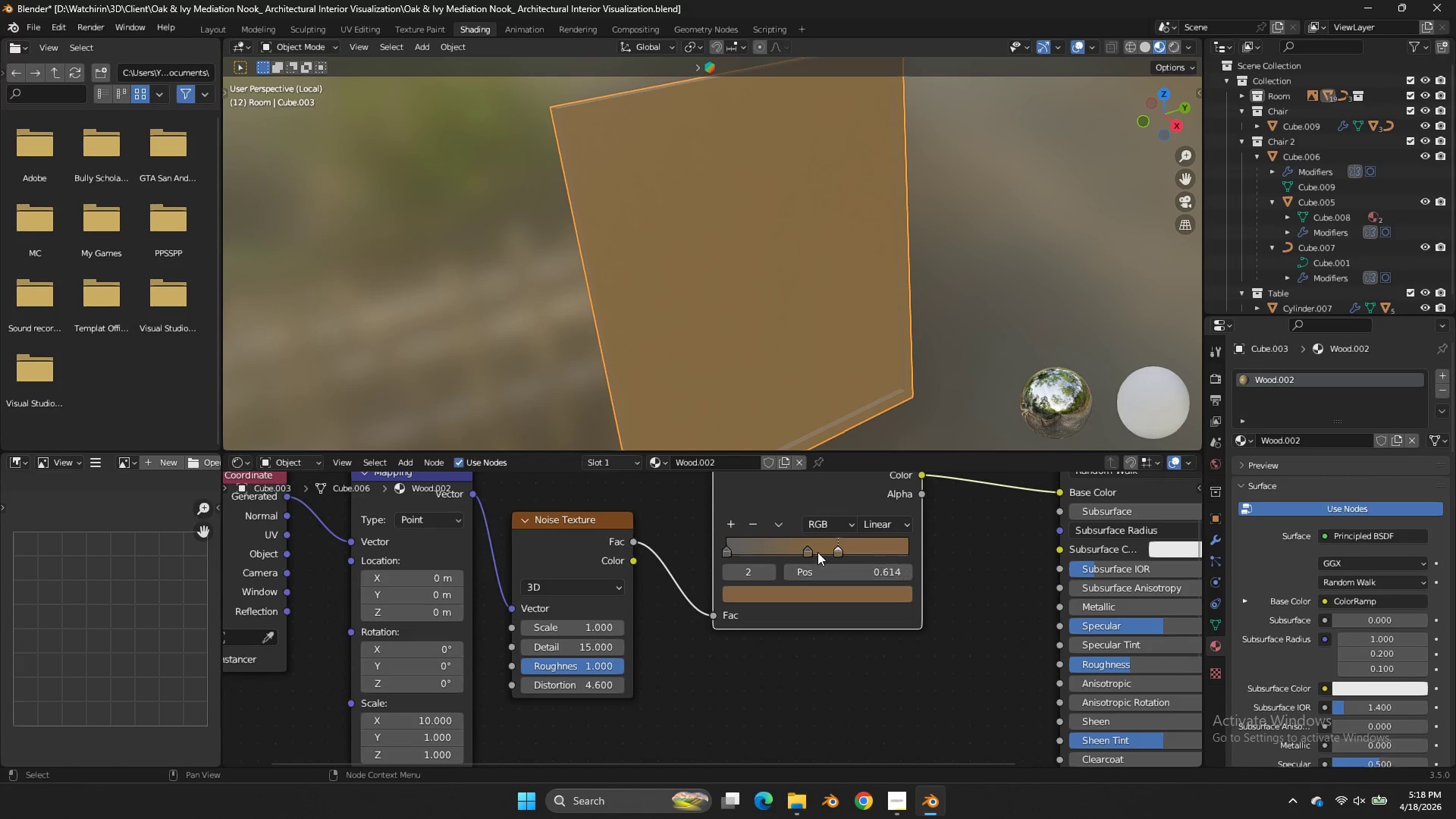 
left_click_drag(start_coordinate=[816, 551], to_coordinate=[789, 545])
 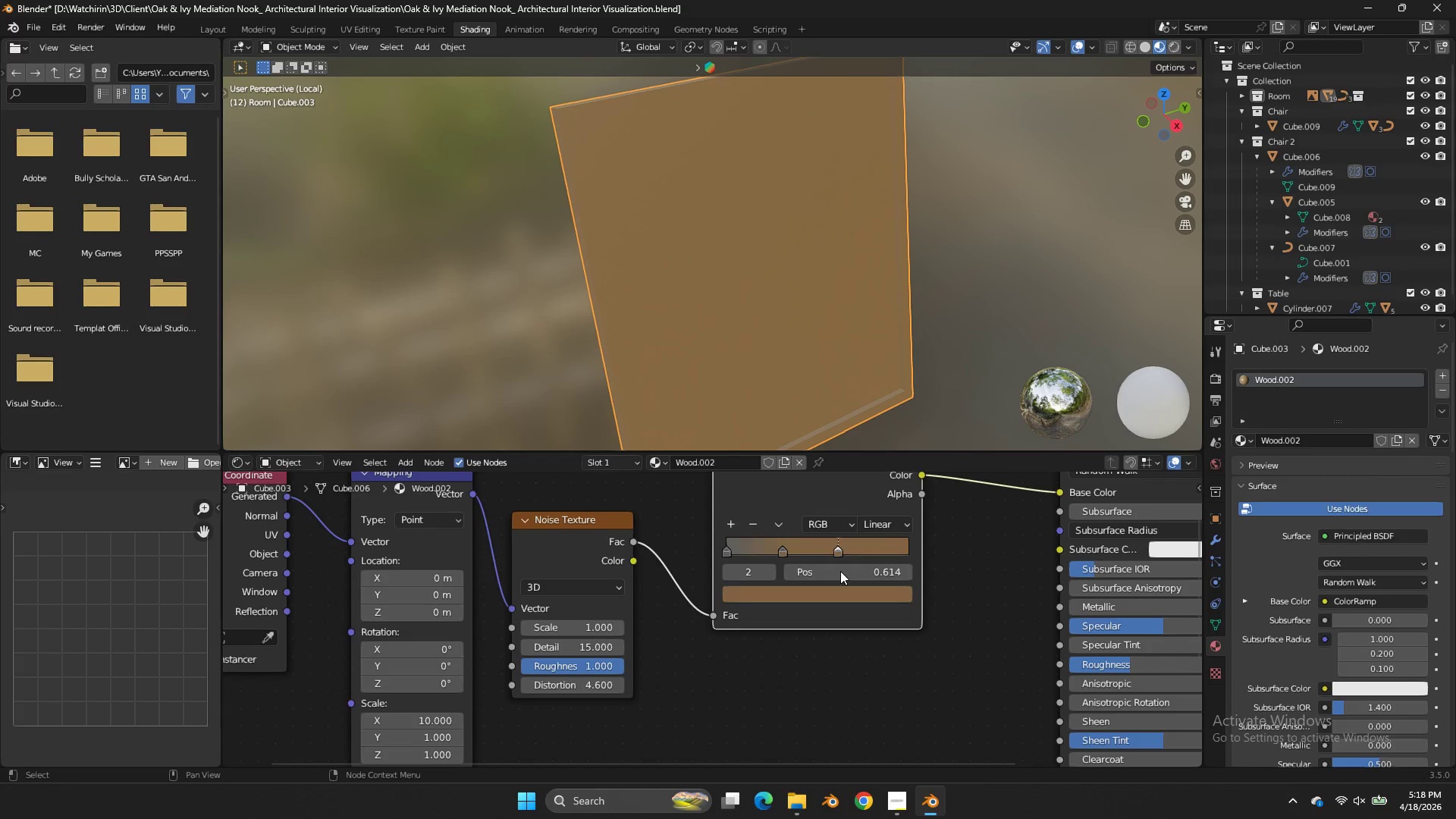 
double_click([837, 592])
 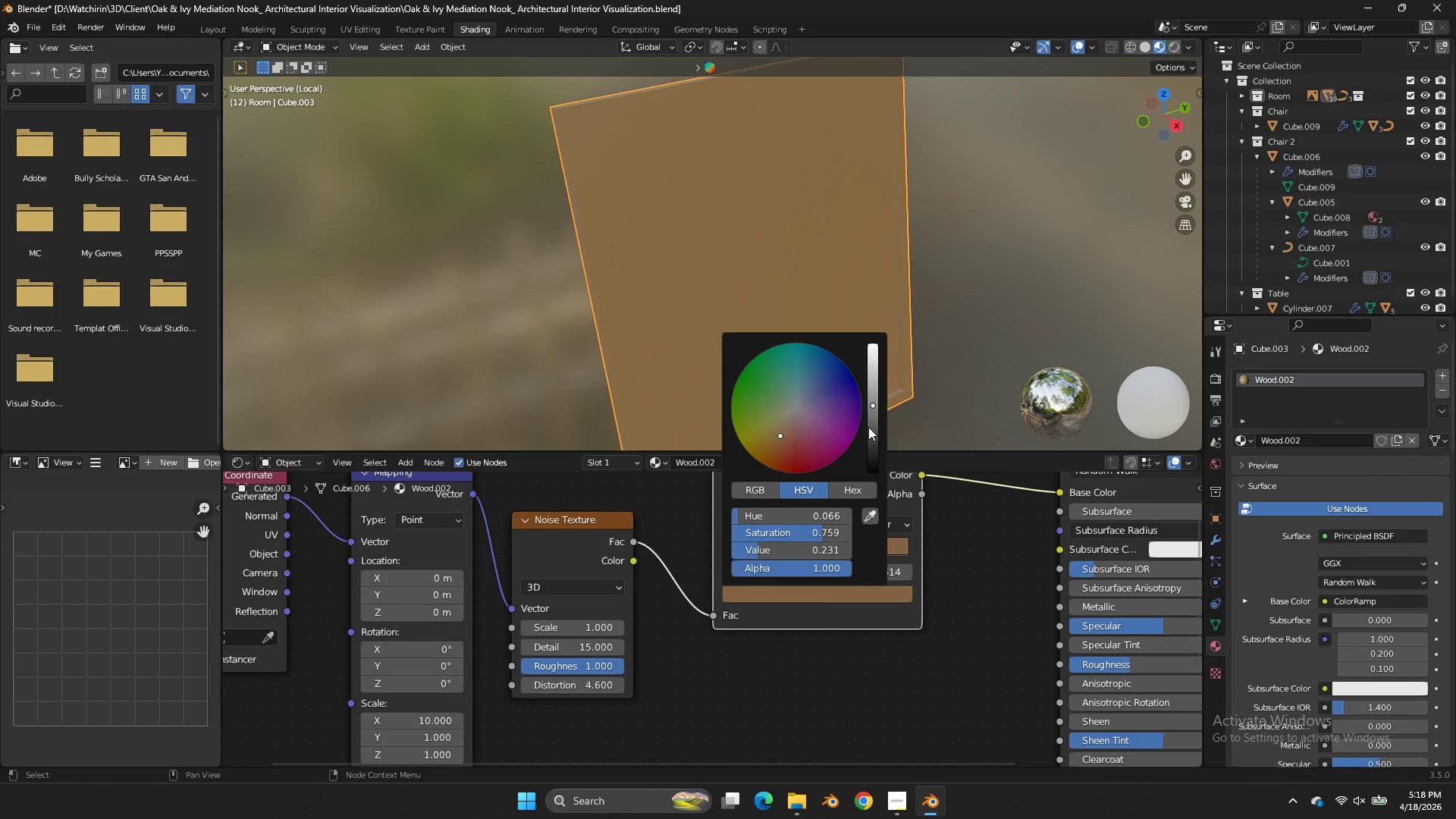 
left_click_drag(start_coordinate=[874, 428], to_coordinate=[877, 441])
 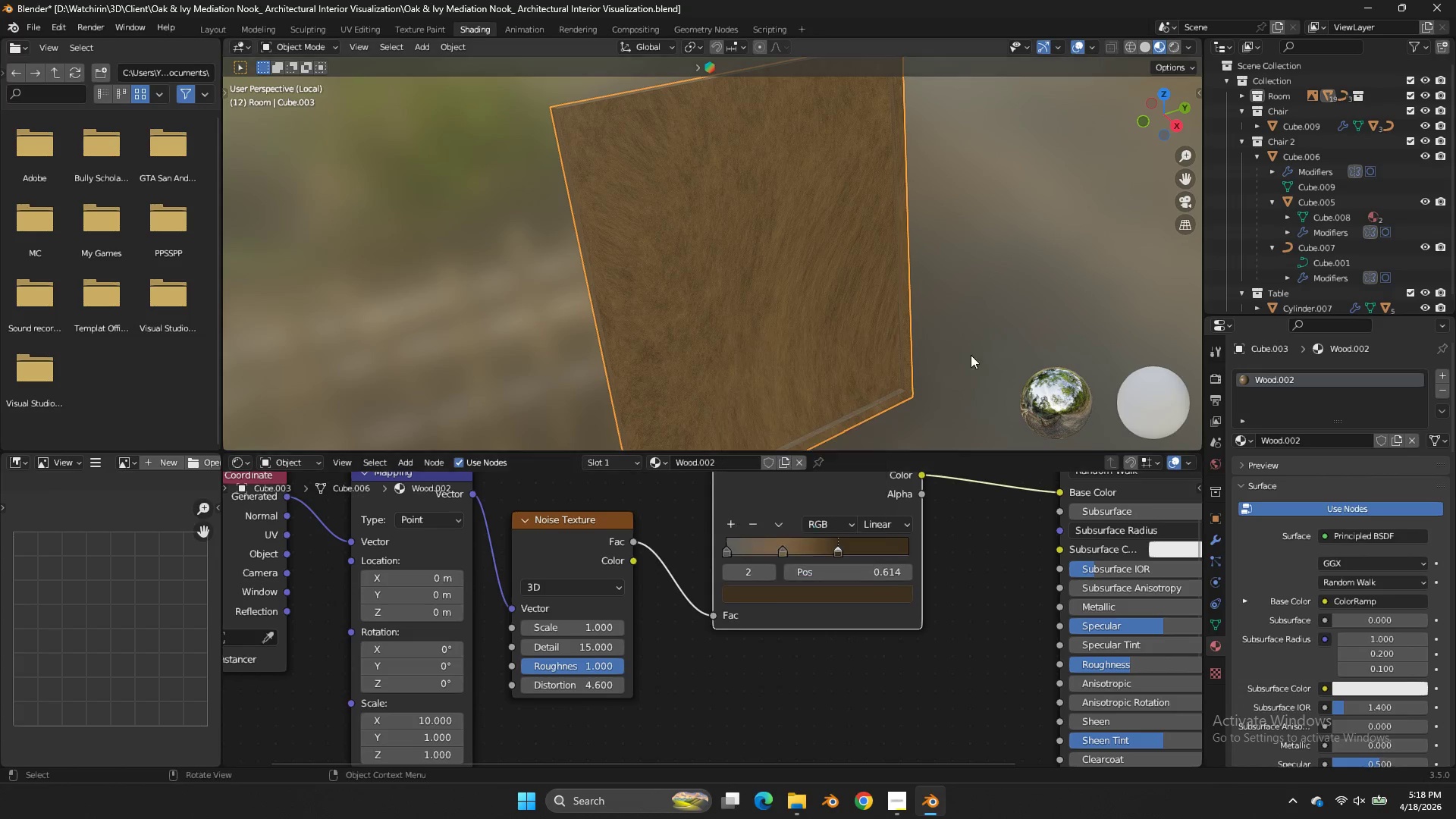 
left_click([1032, 295])
 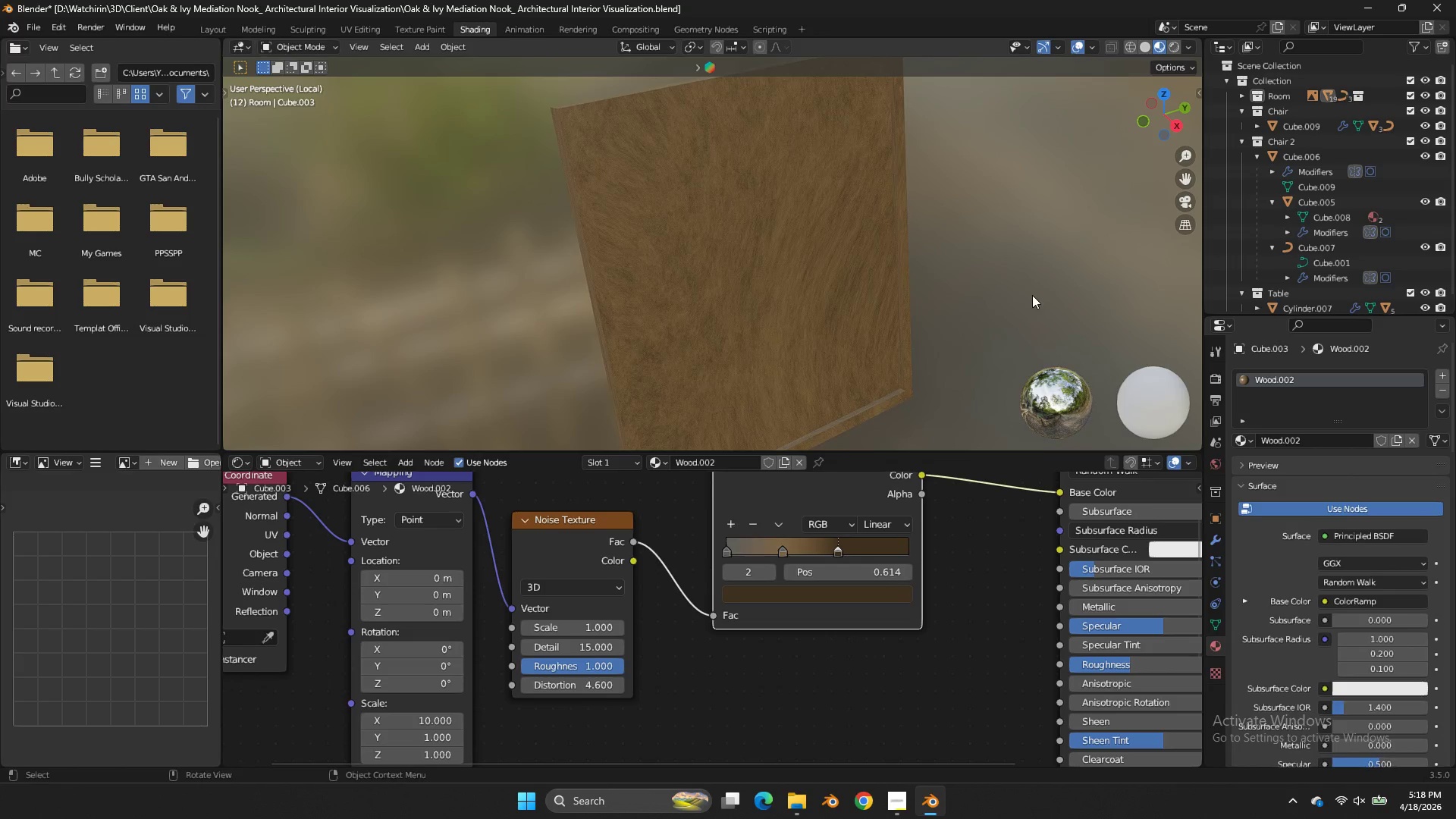 
key(Tab)
 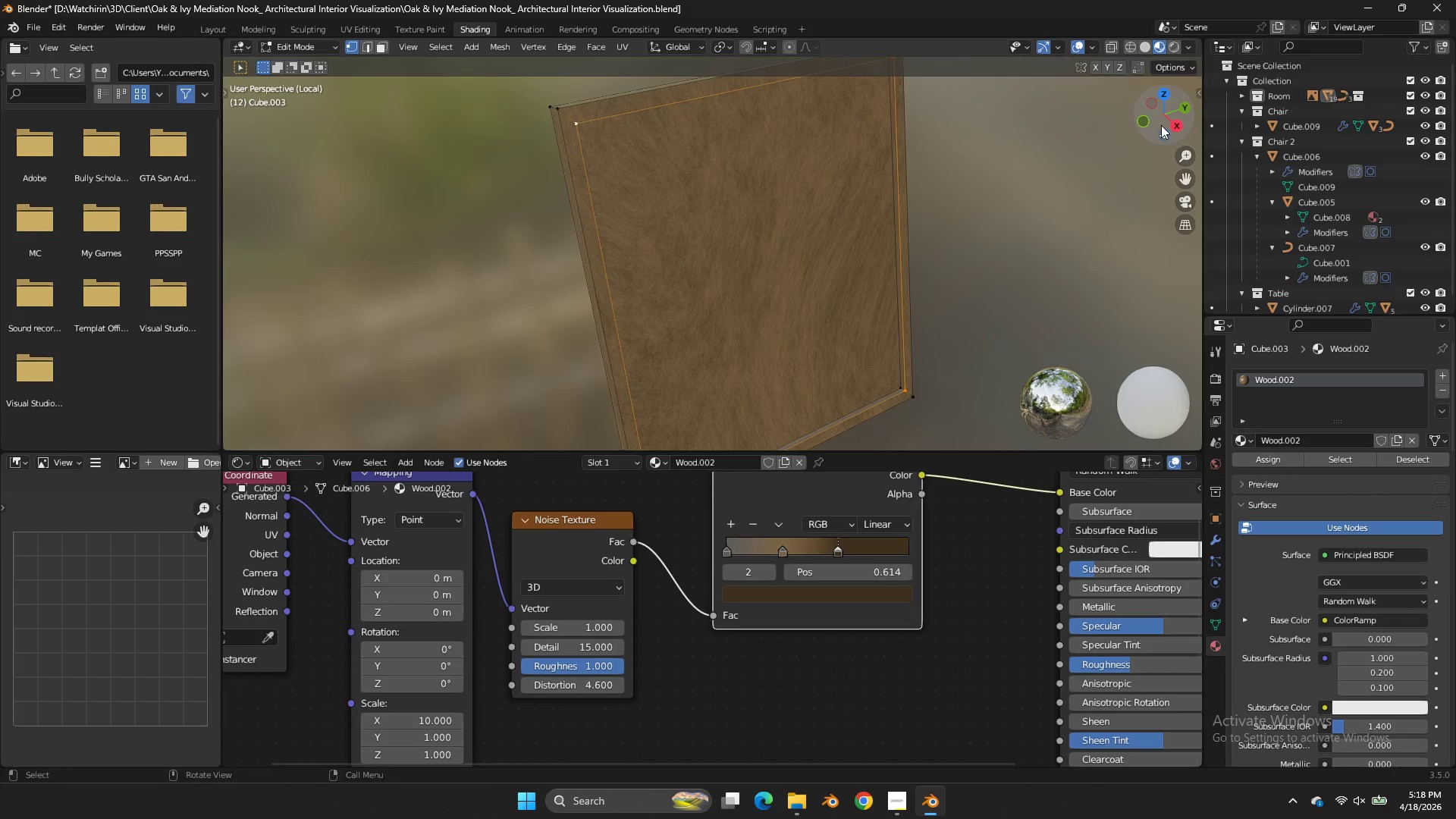 
left_click_drag(start_coordinate=[1161, 125], to_coordinate=[353, 79])
 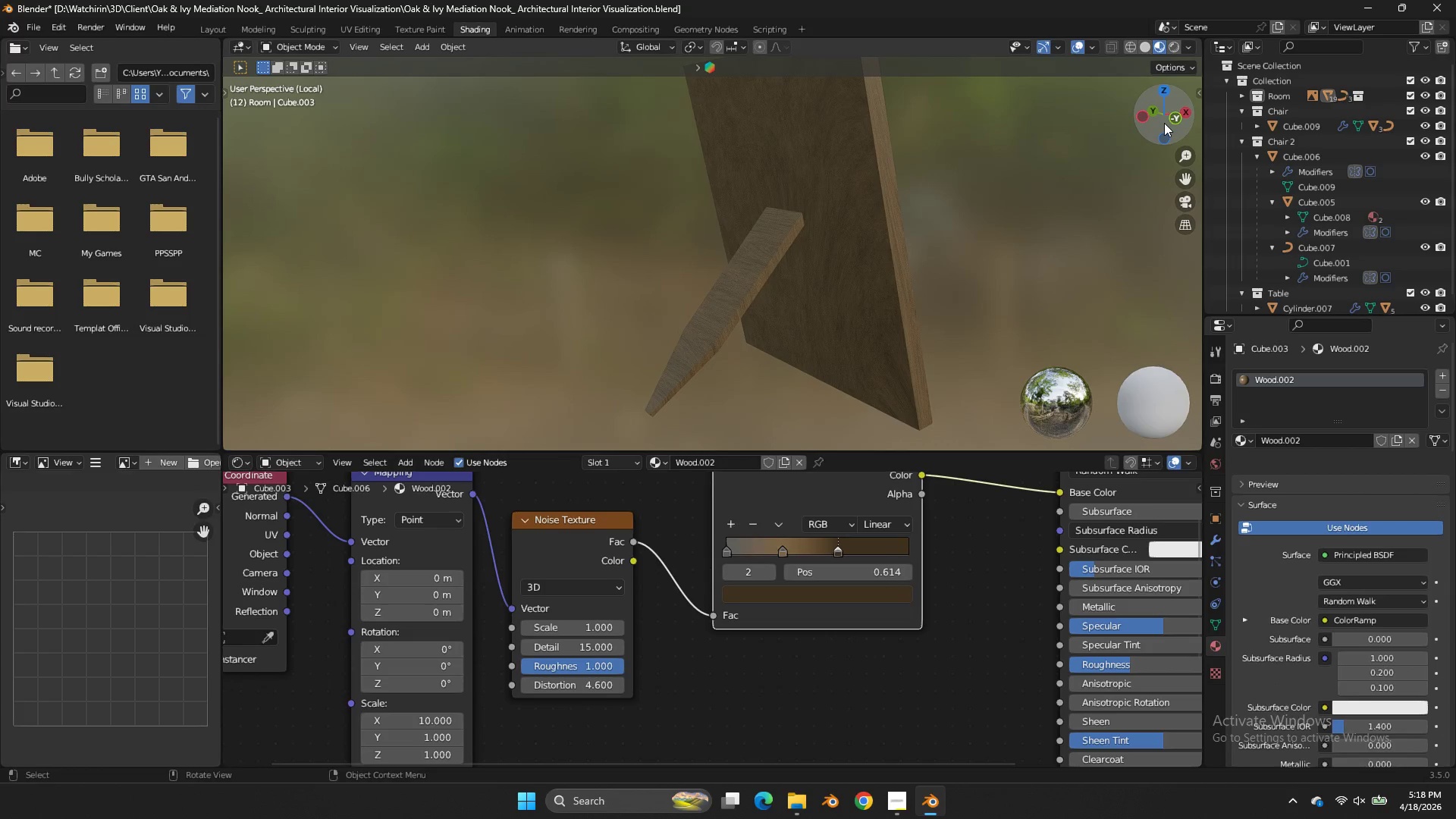 
key(Tab)
 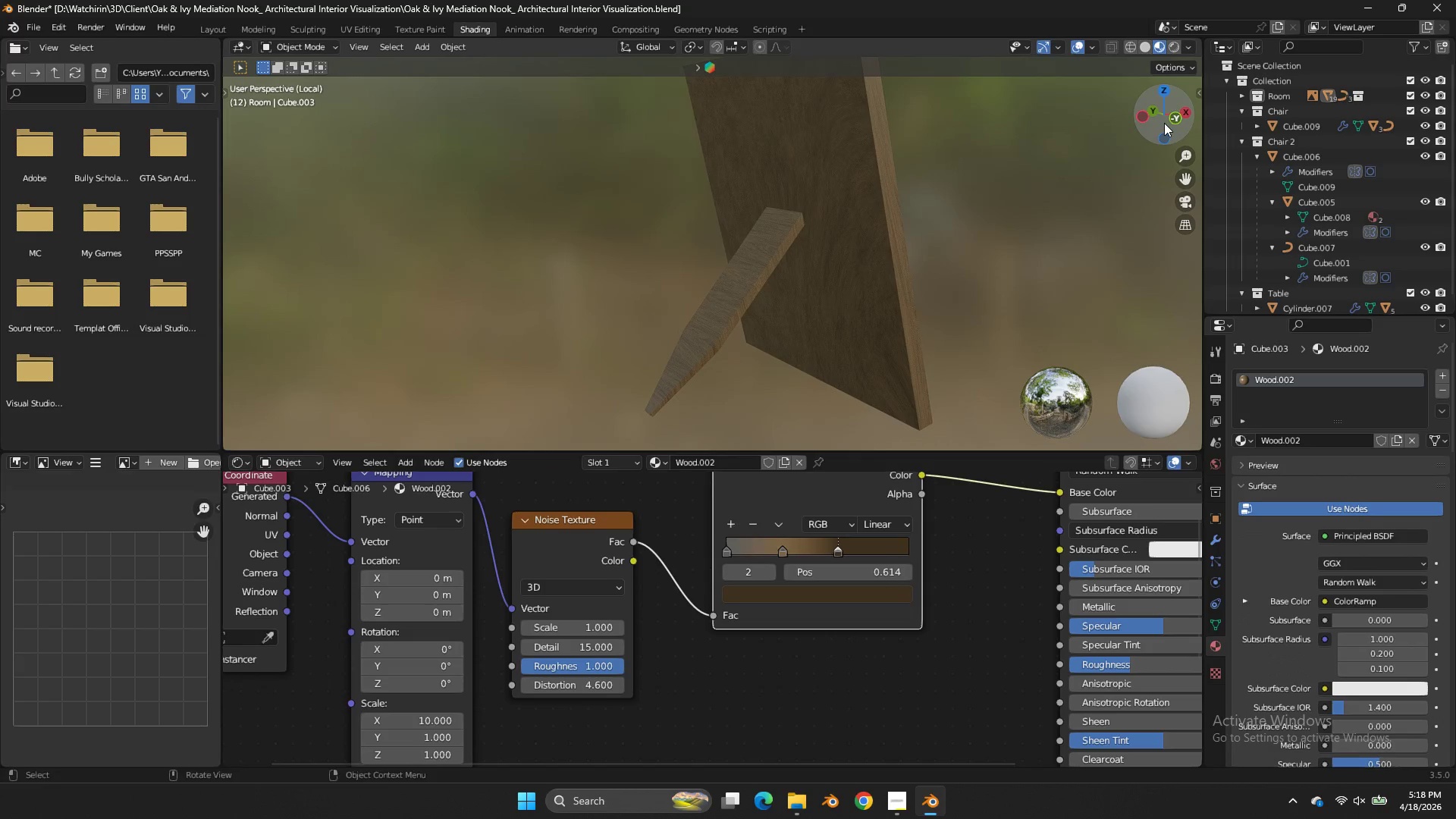 
left_click_drag(start_coordinate=[1164, 123], to_coordinate=[1109, 118])
 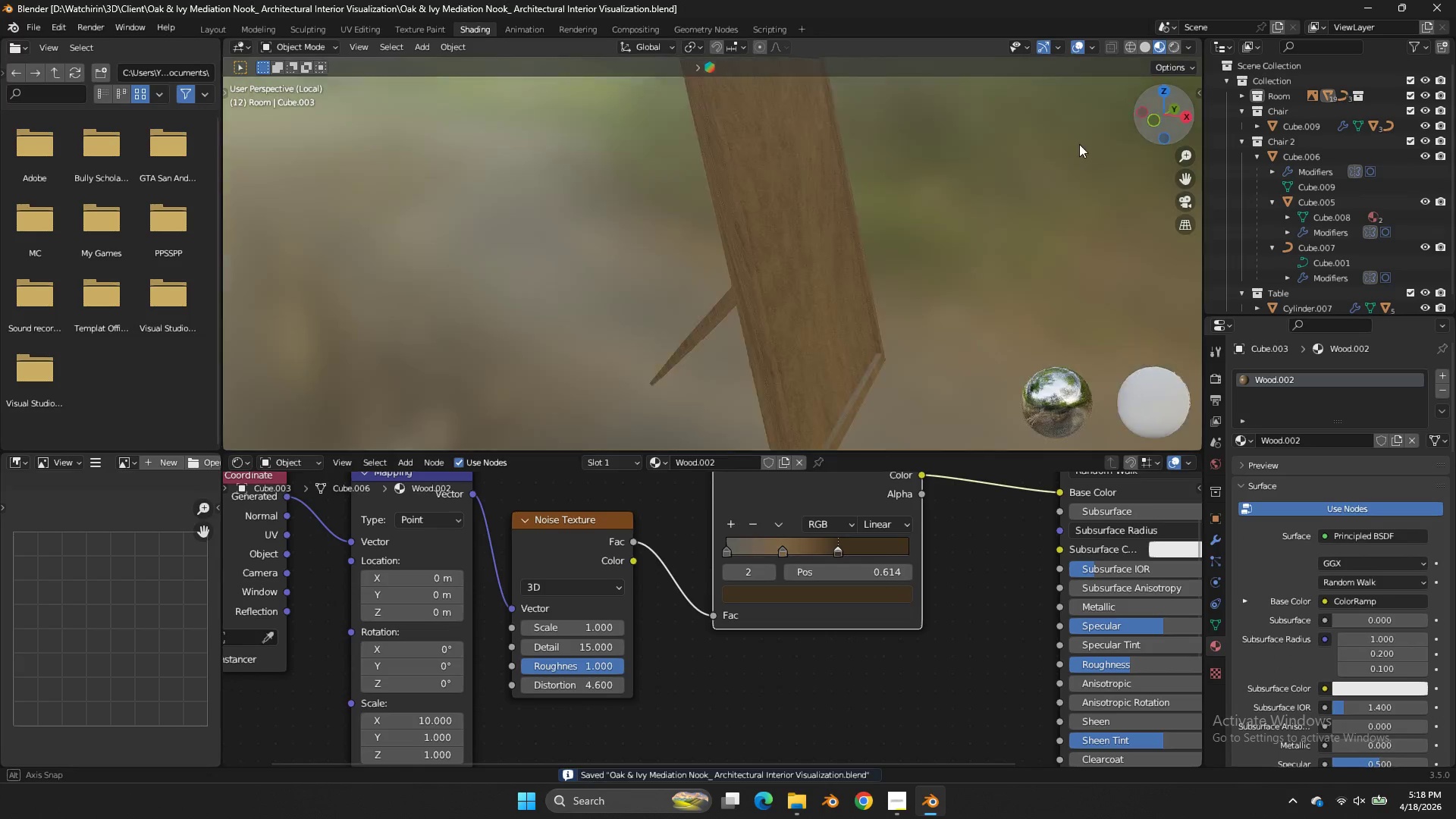 
key(Control+ControlLeft)
 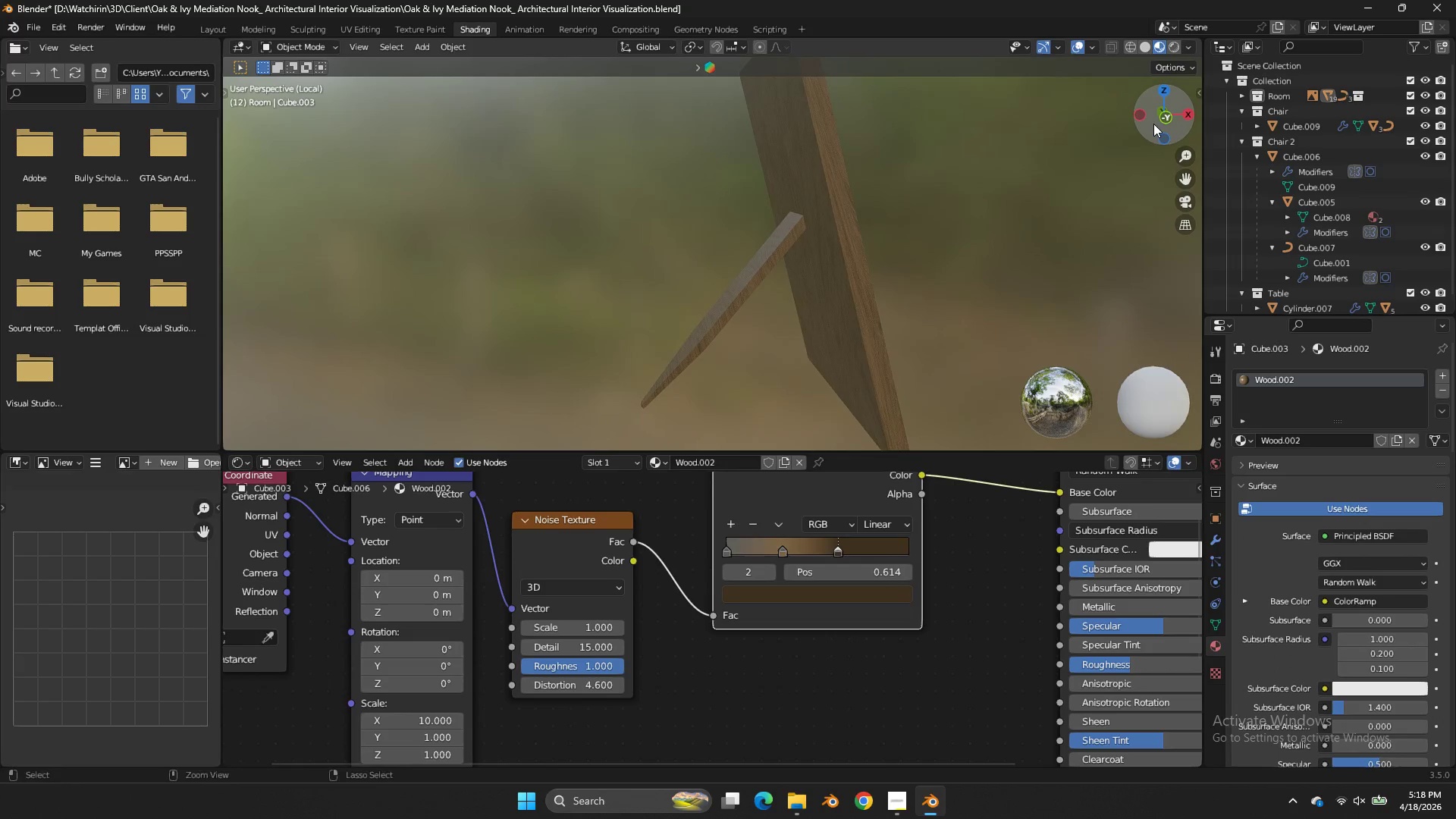 
key(Control+S)
 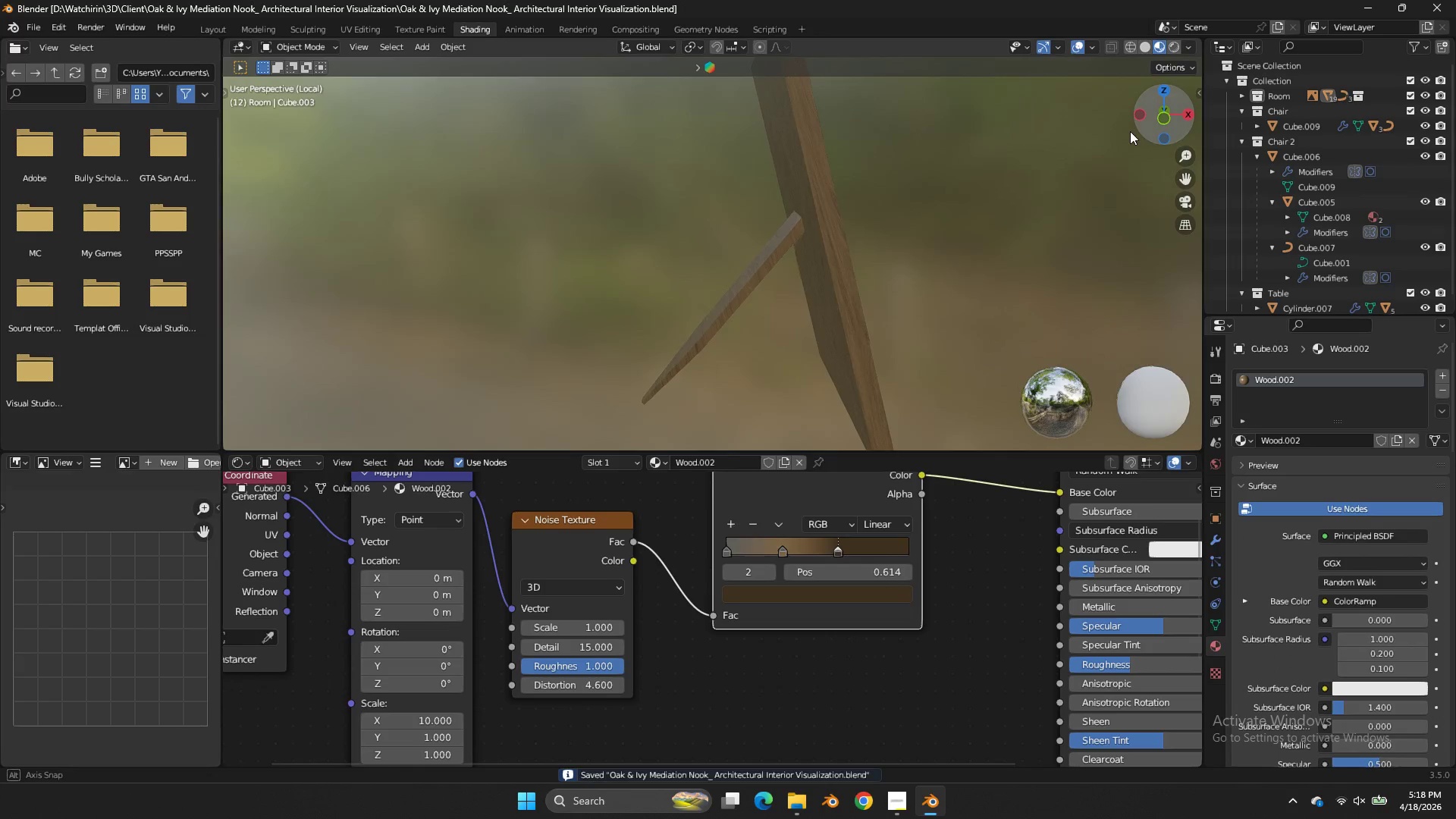 
left_click_drag(start_coordinate=[1153, 124], to_coordinate=[1006, 166])
 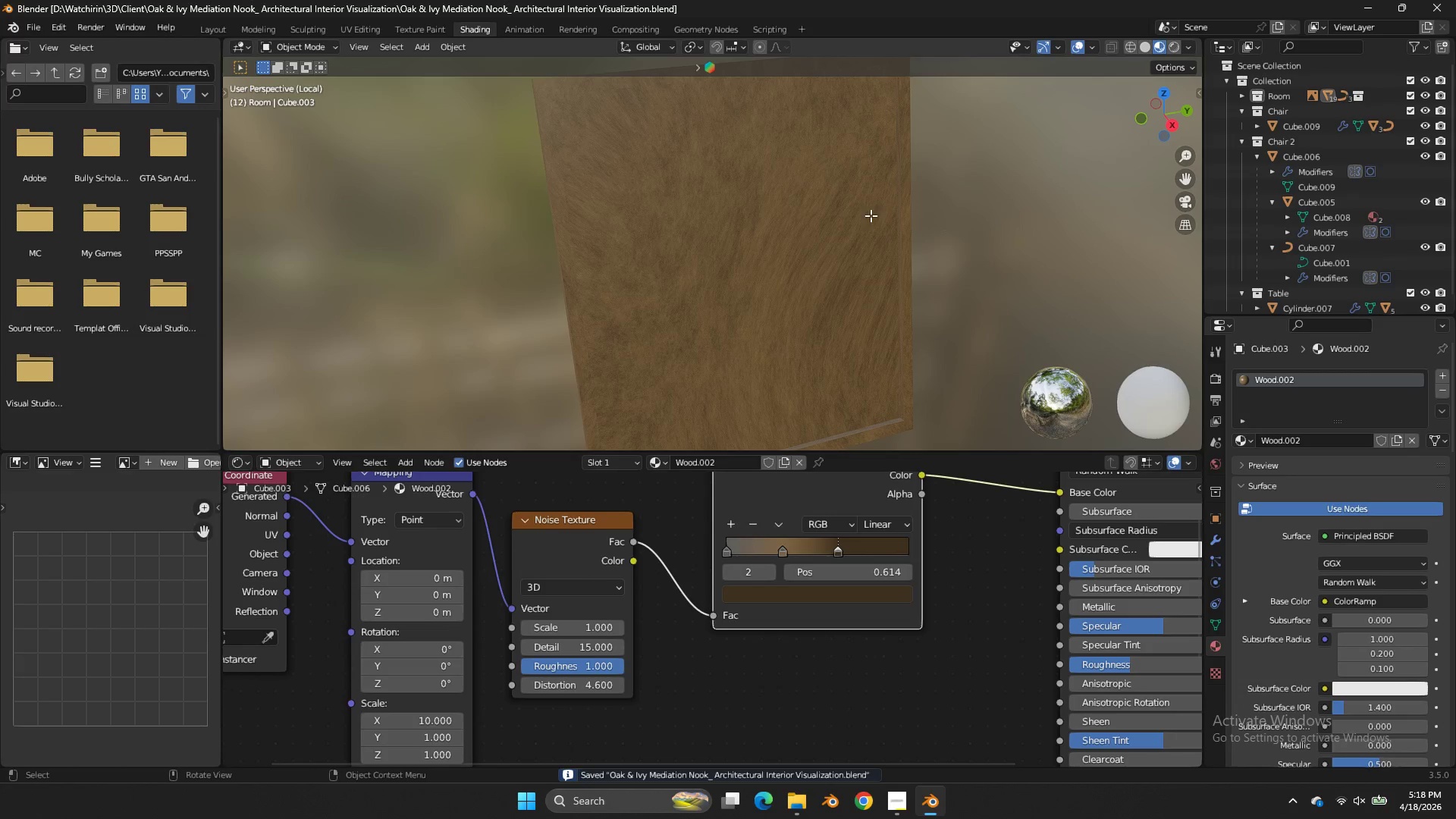 
left_click([853, 212])
 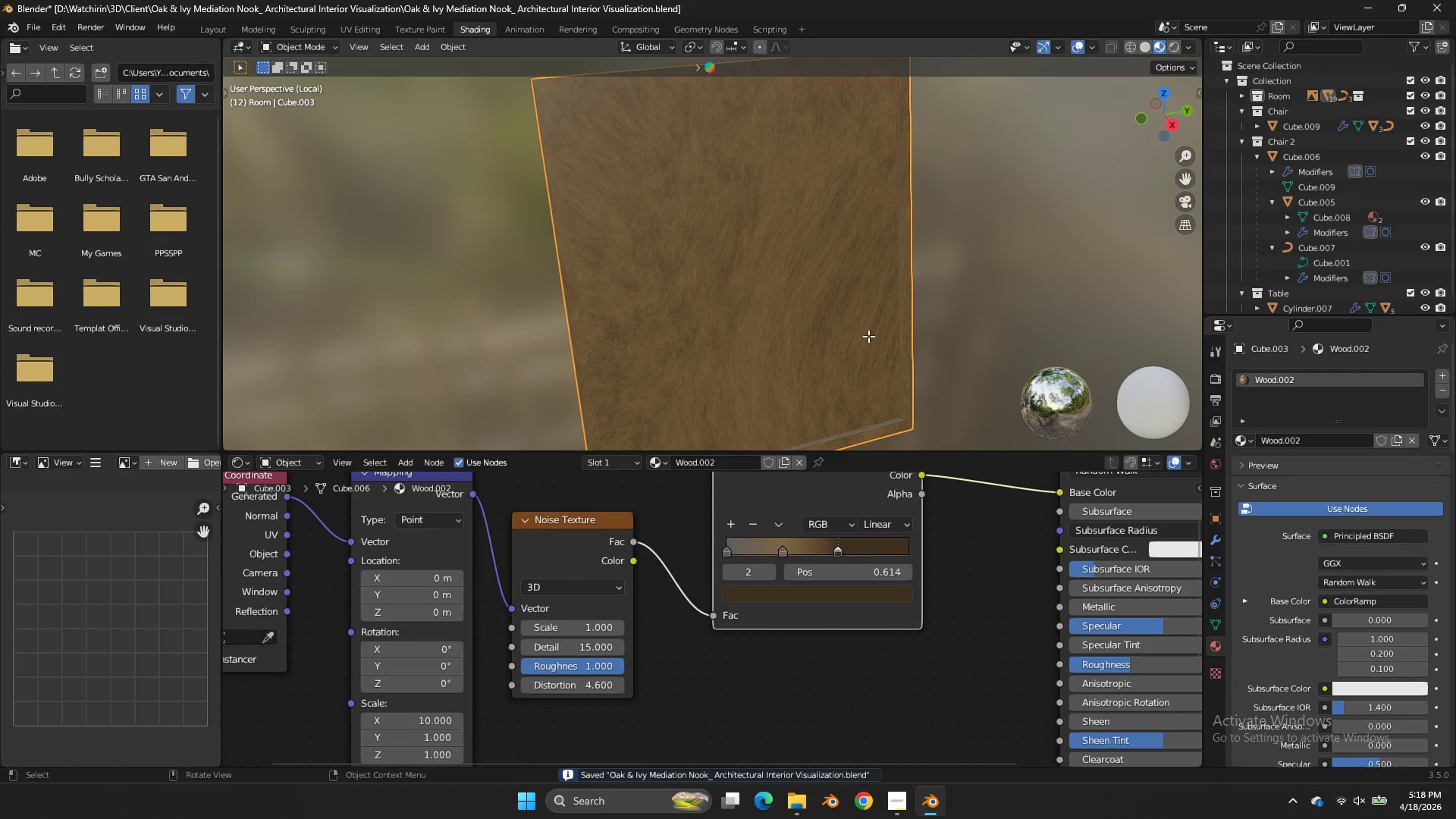 
type(xzzz)
 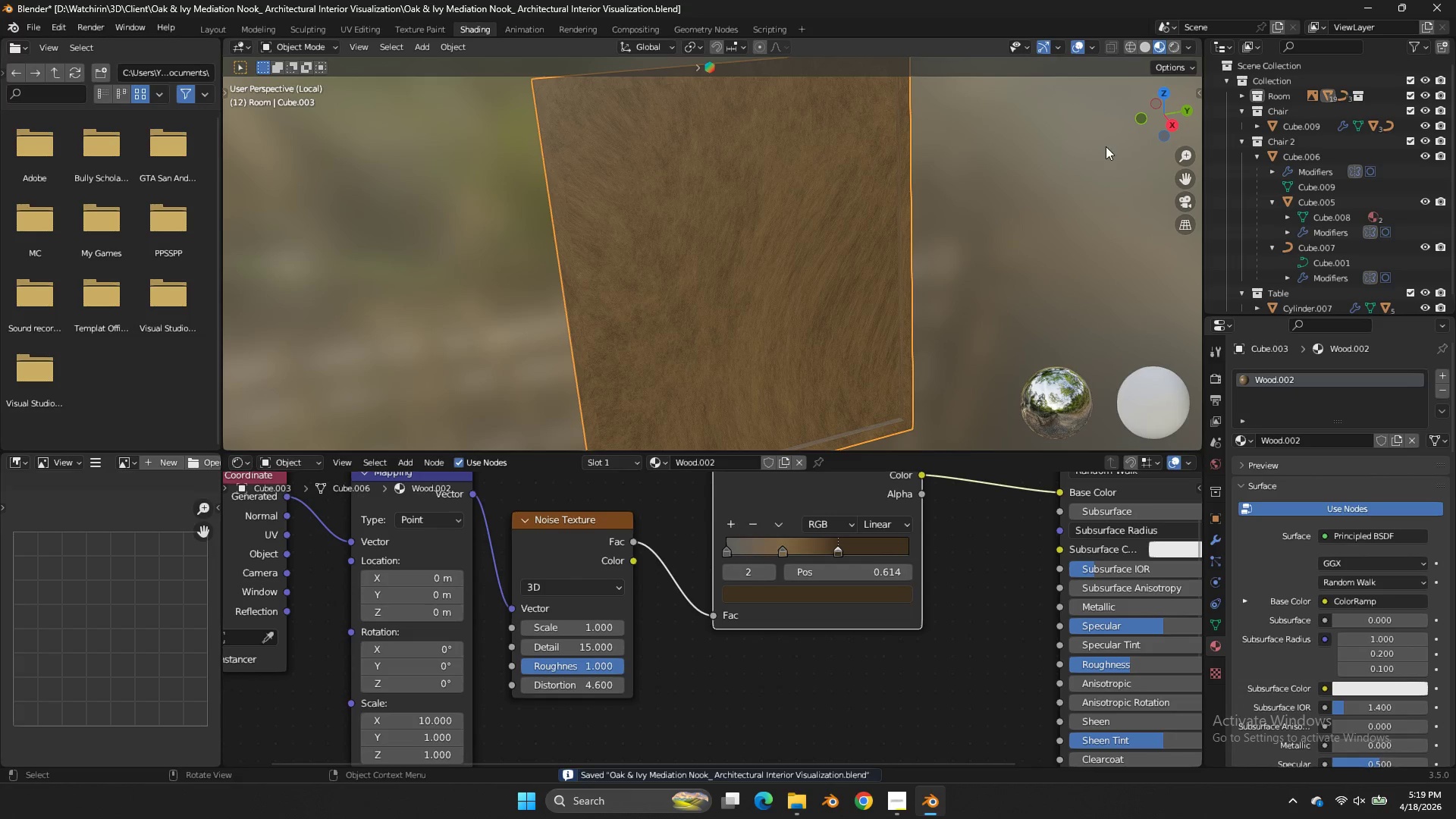 
key(Control+ControlLeft)
 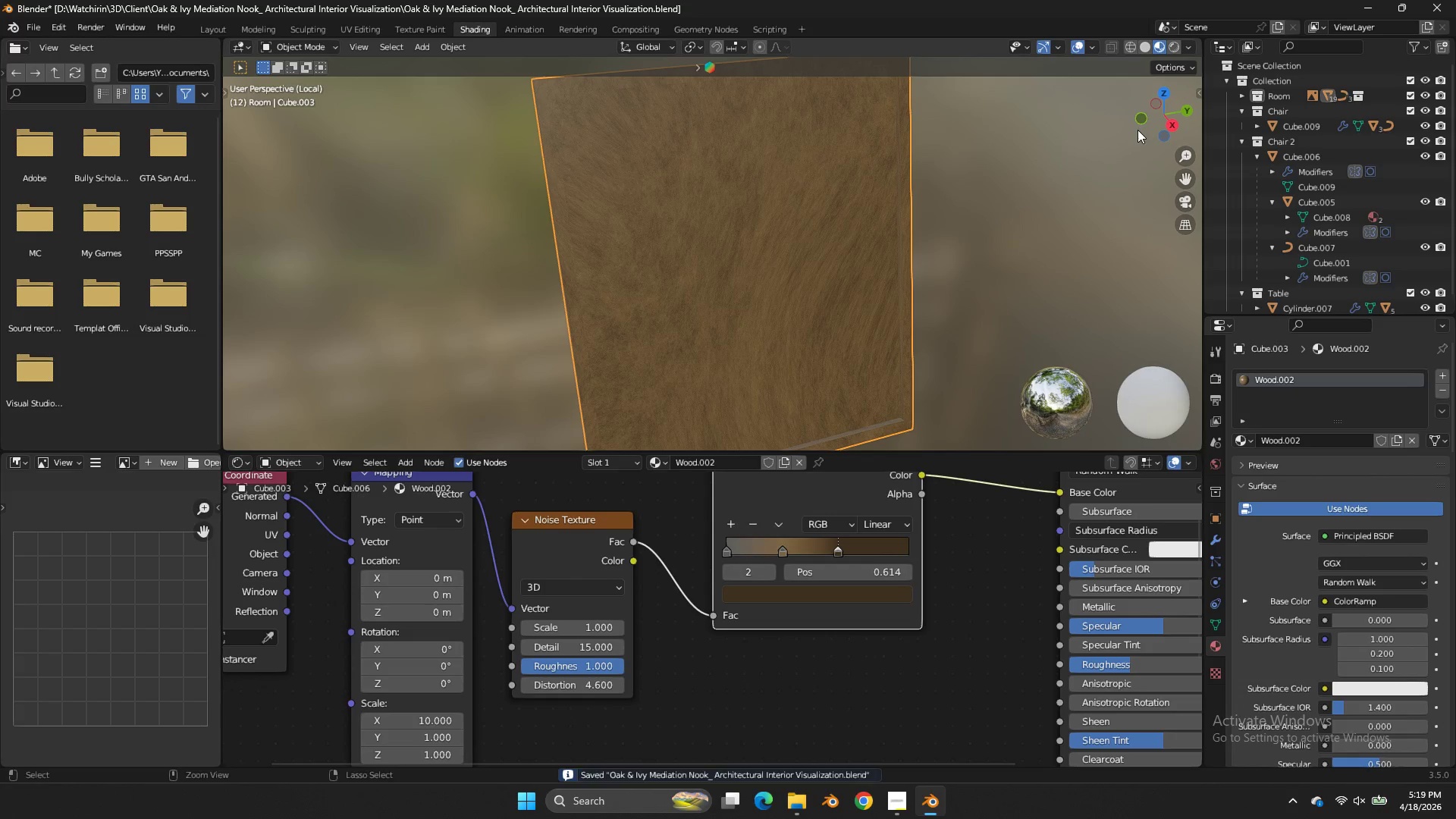 
key(Control+S)
 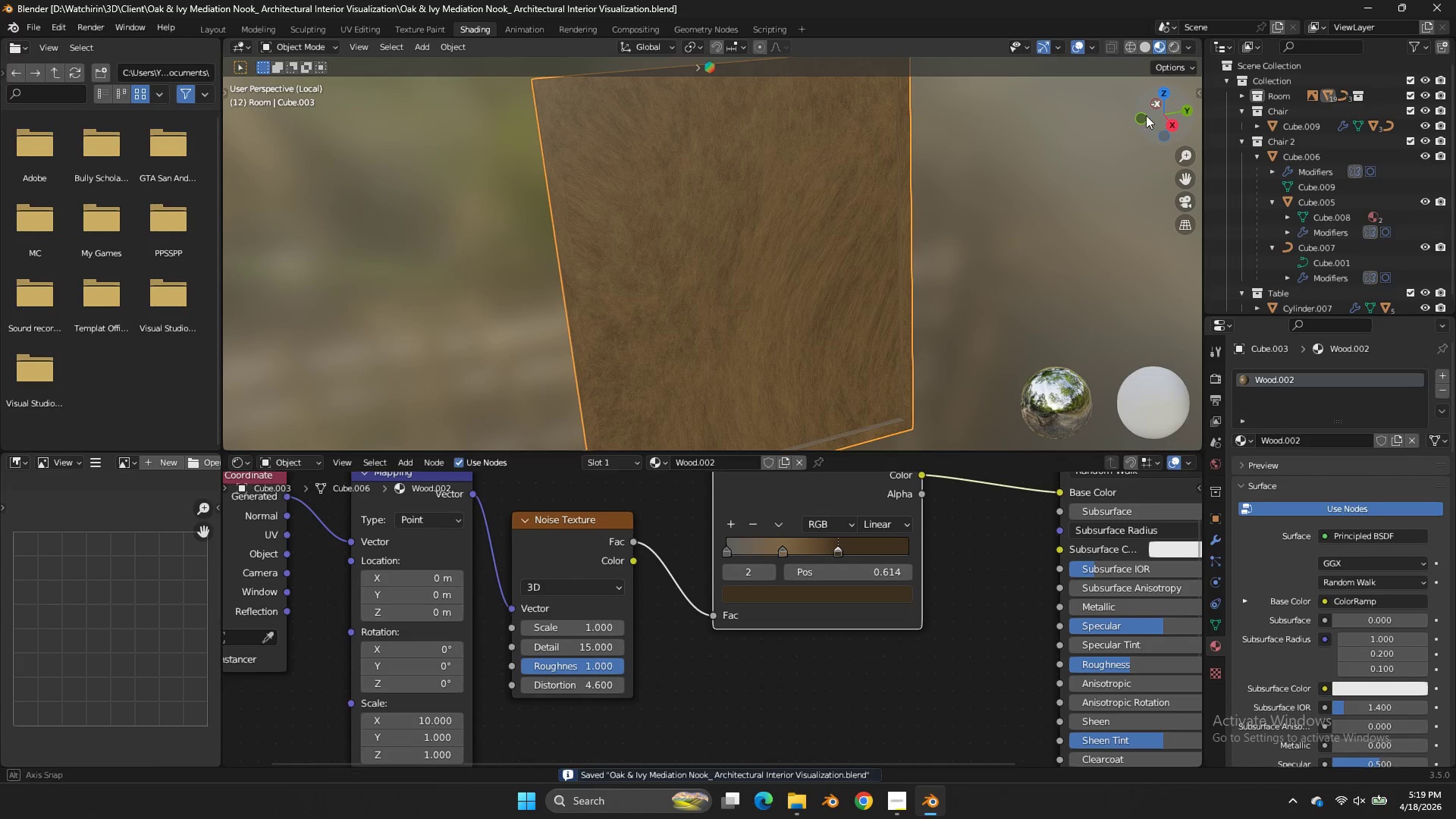 
left_click_drag(start_coordinate=[1158, 115], to_coordinate=[1159, 107])
 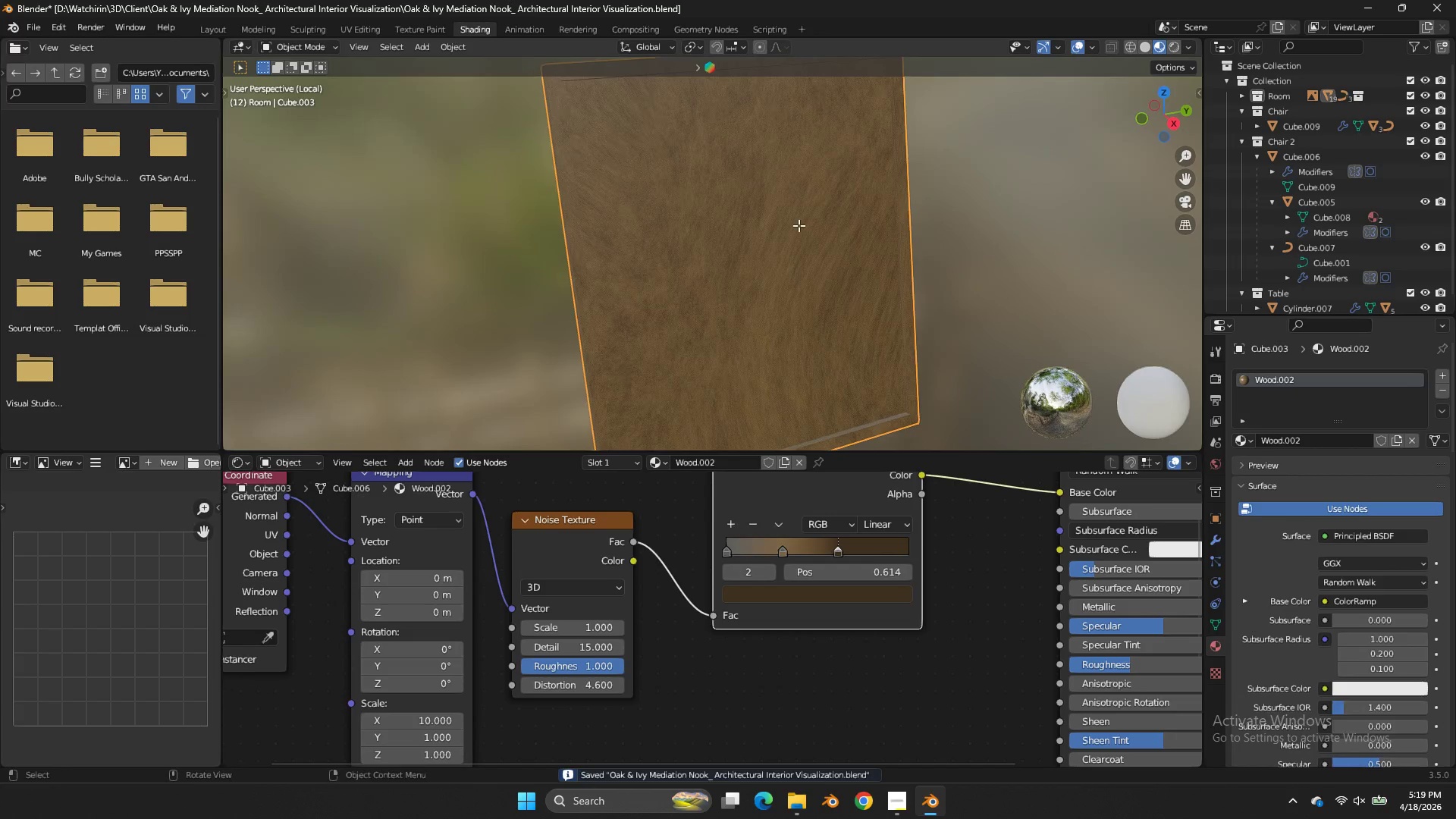 
key(Tab)
 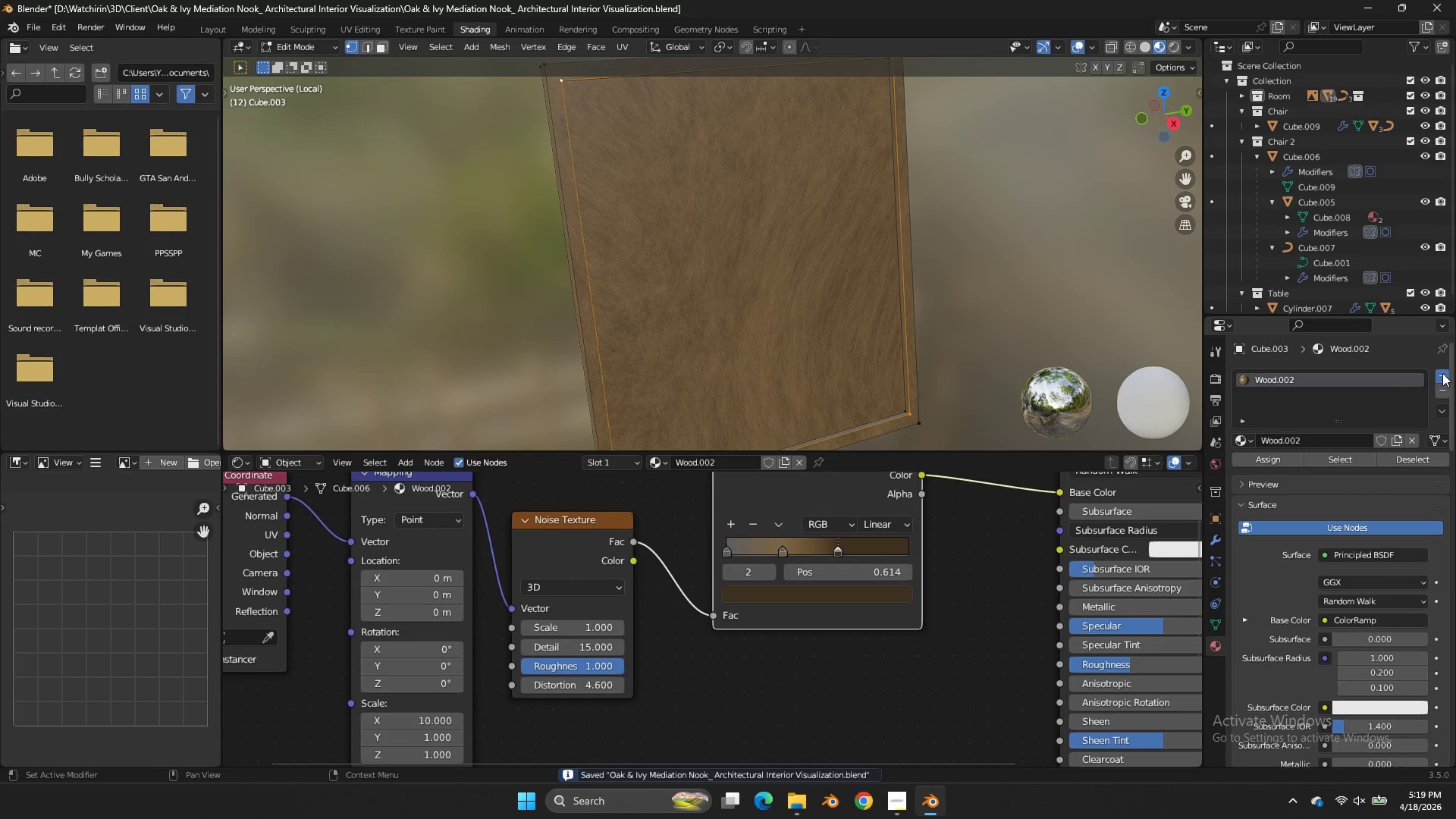 
double_click([712, 172])
 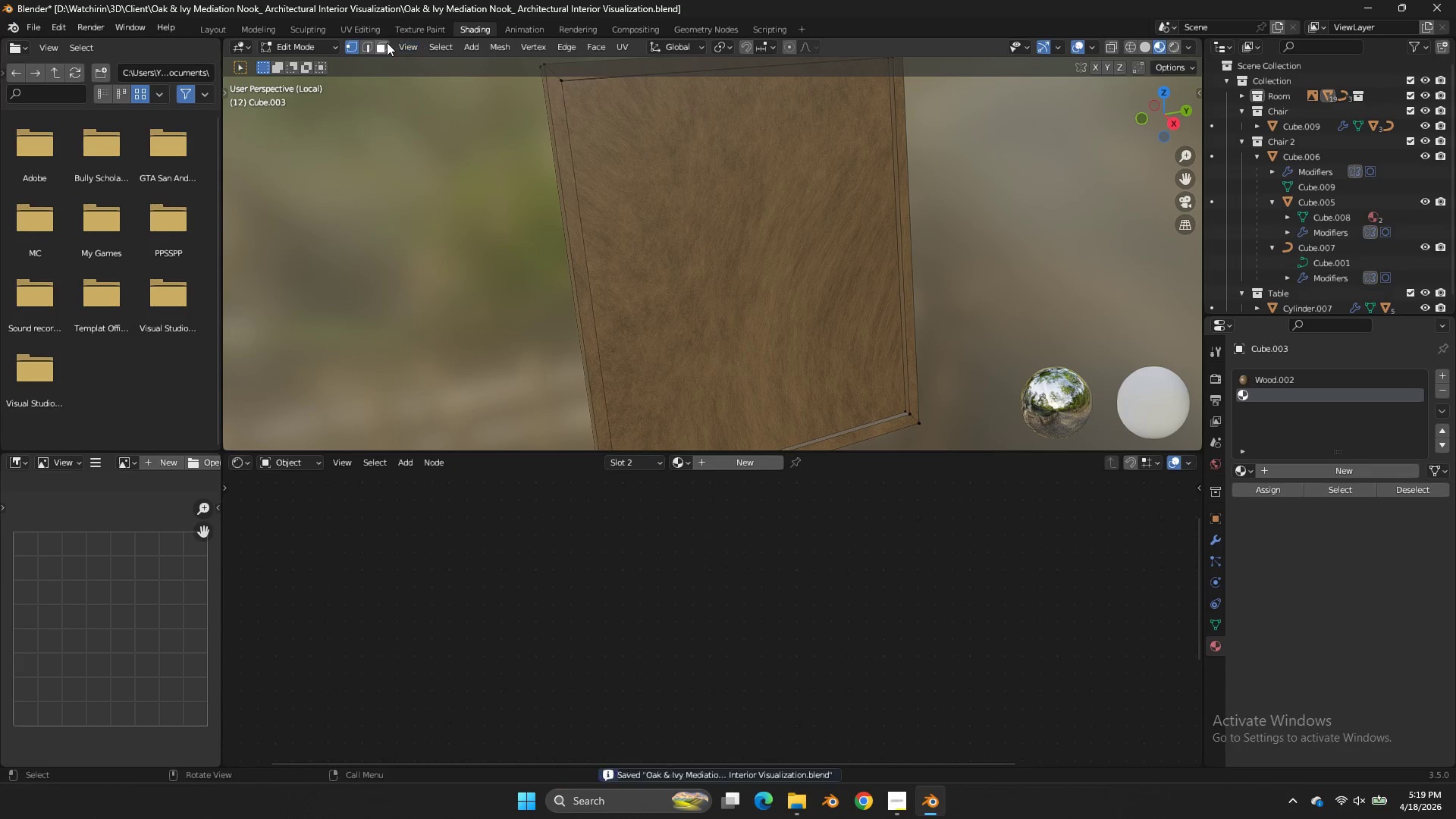 
double_click([654, 184])
 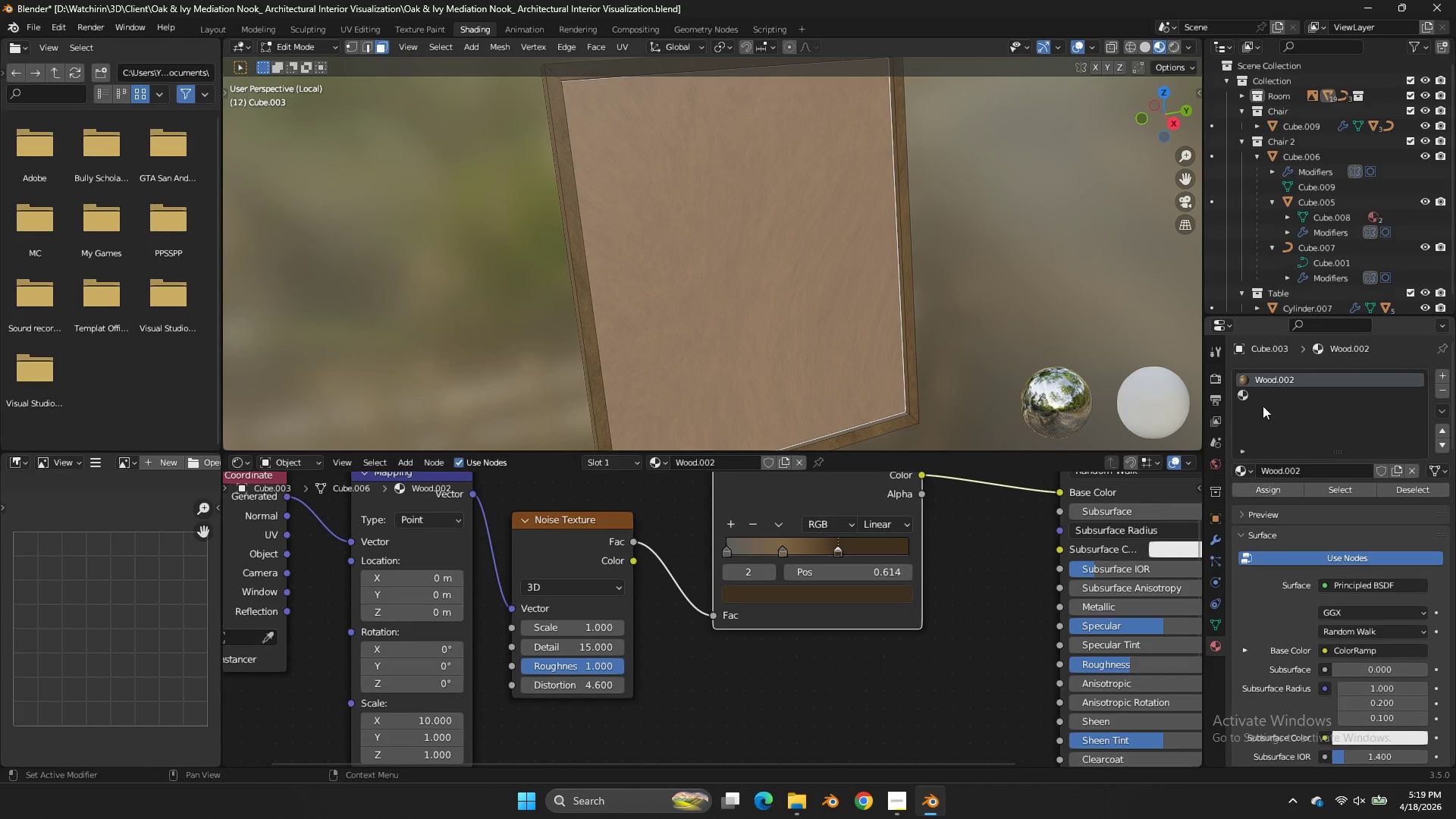 
left_click([1261, 394])
 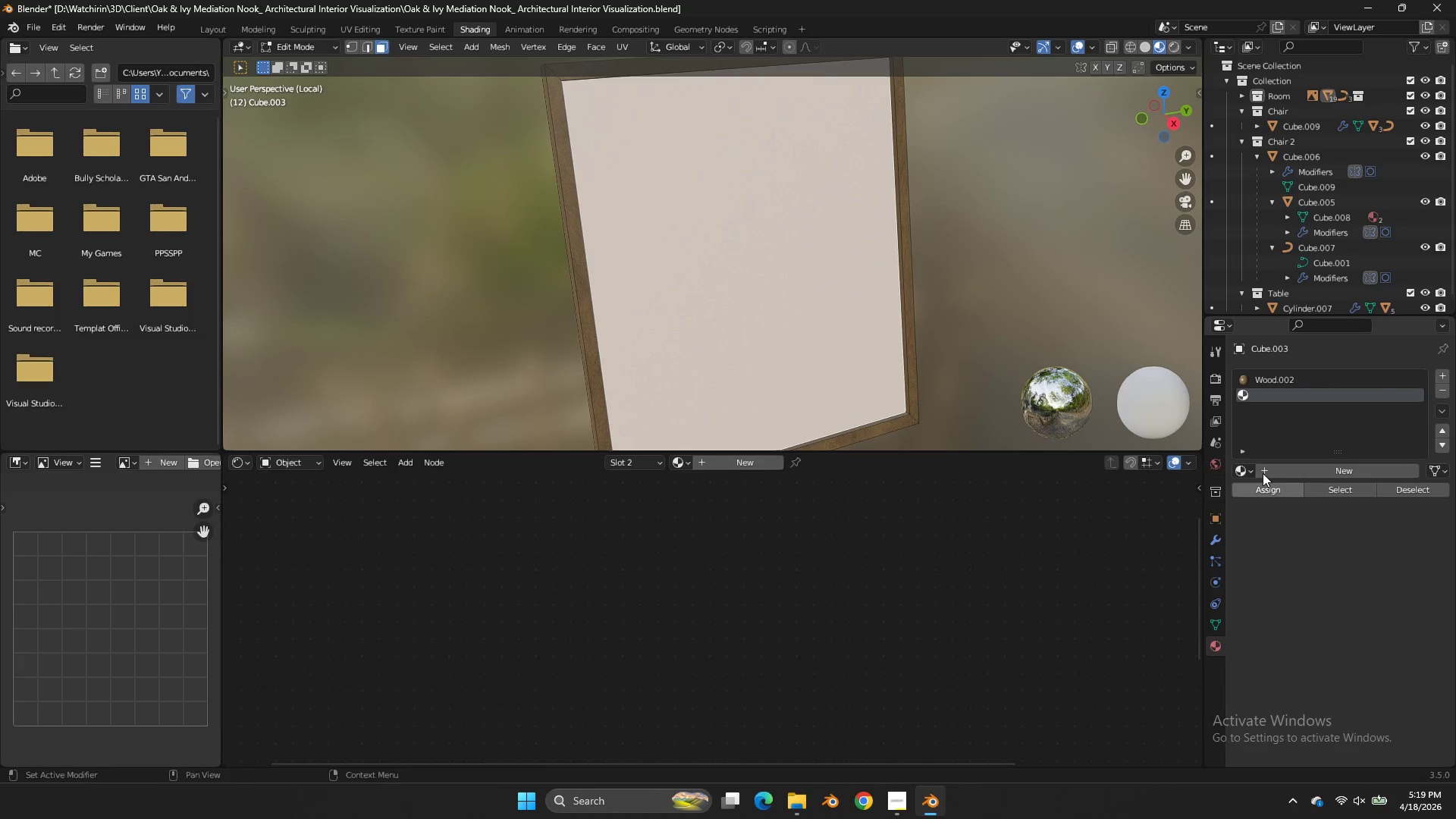 
key(Tab)
 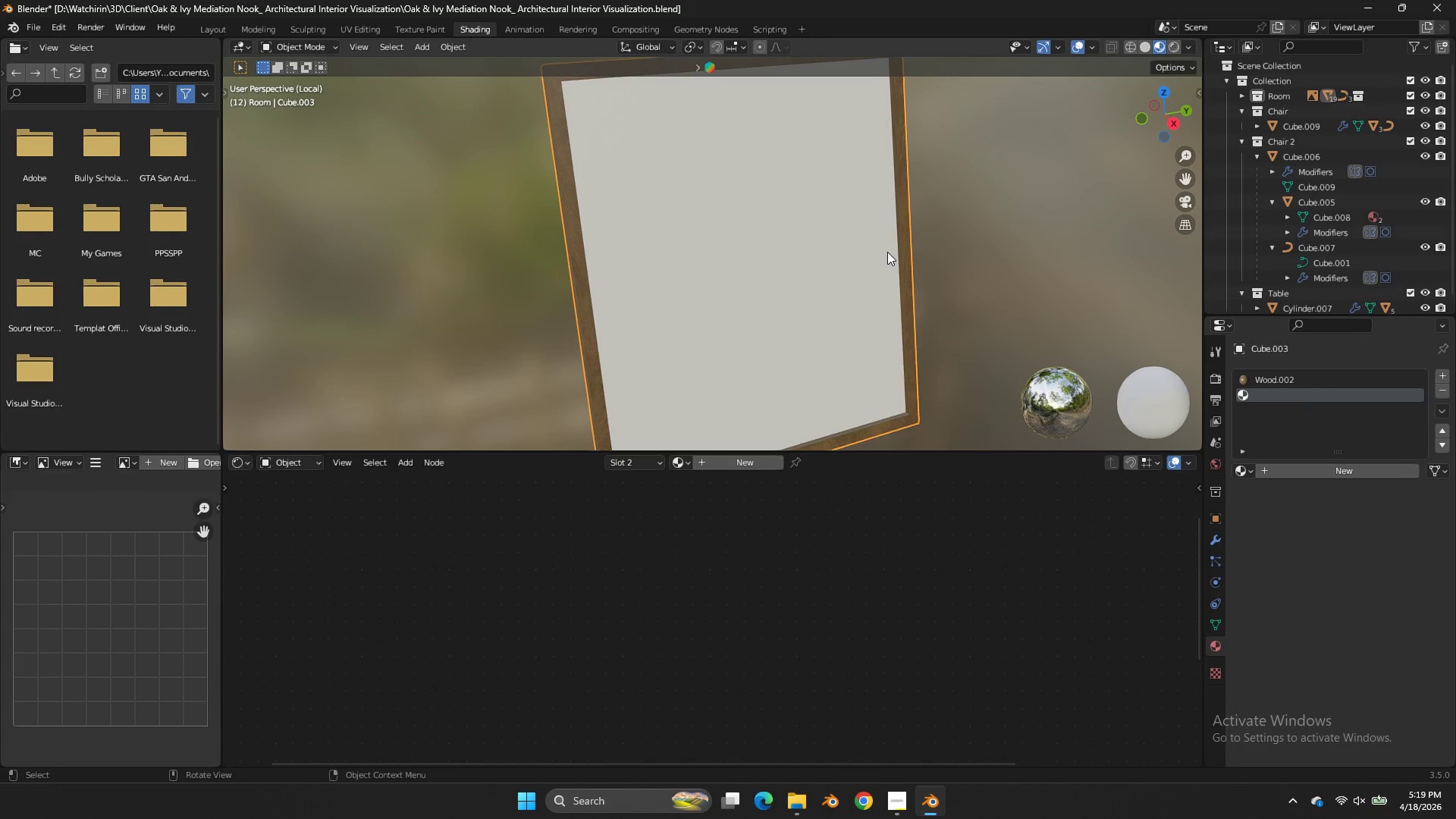 
key(Tab)
 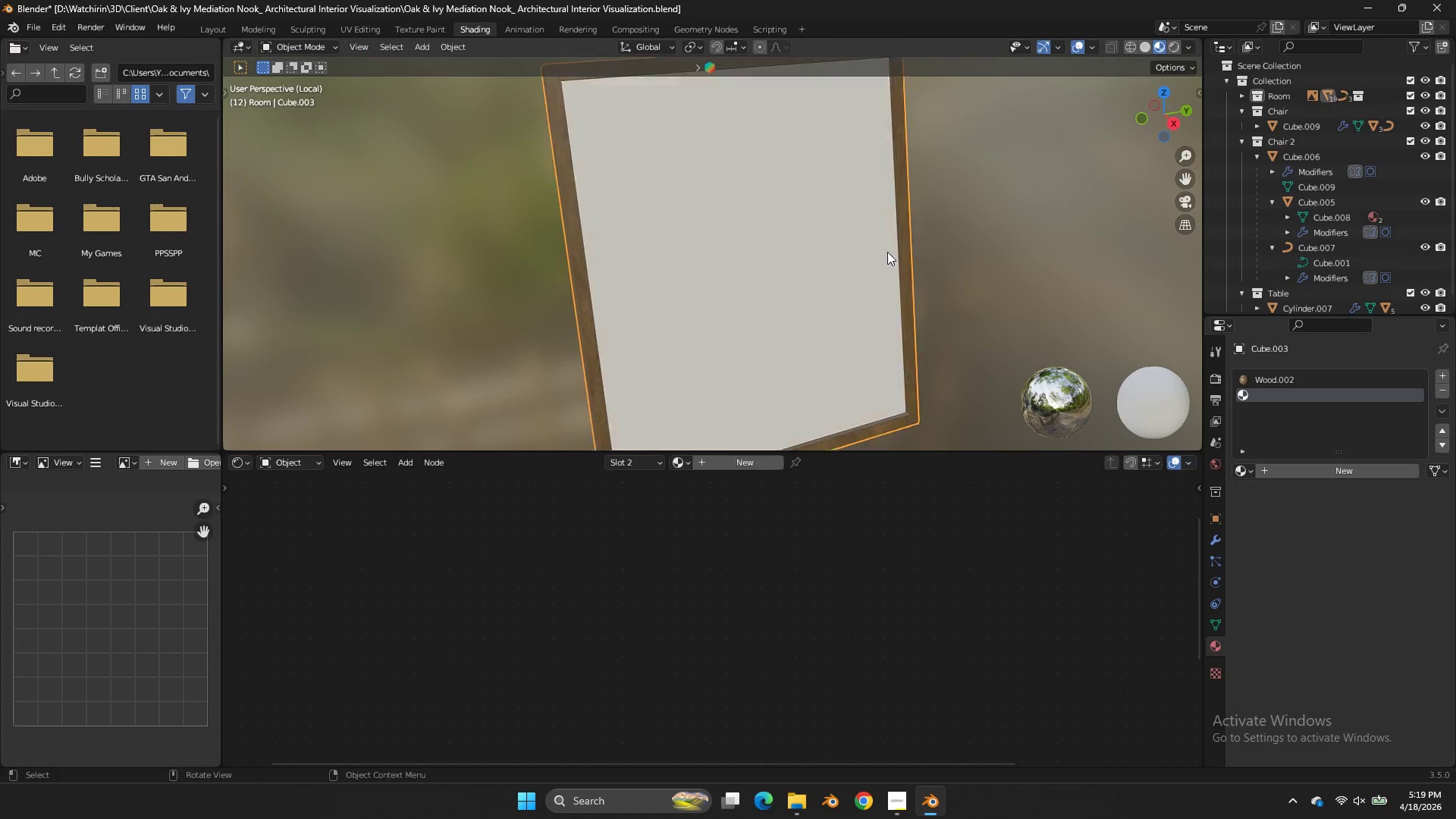 
key(Tab)
 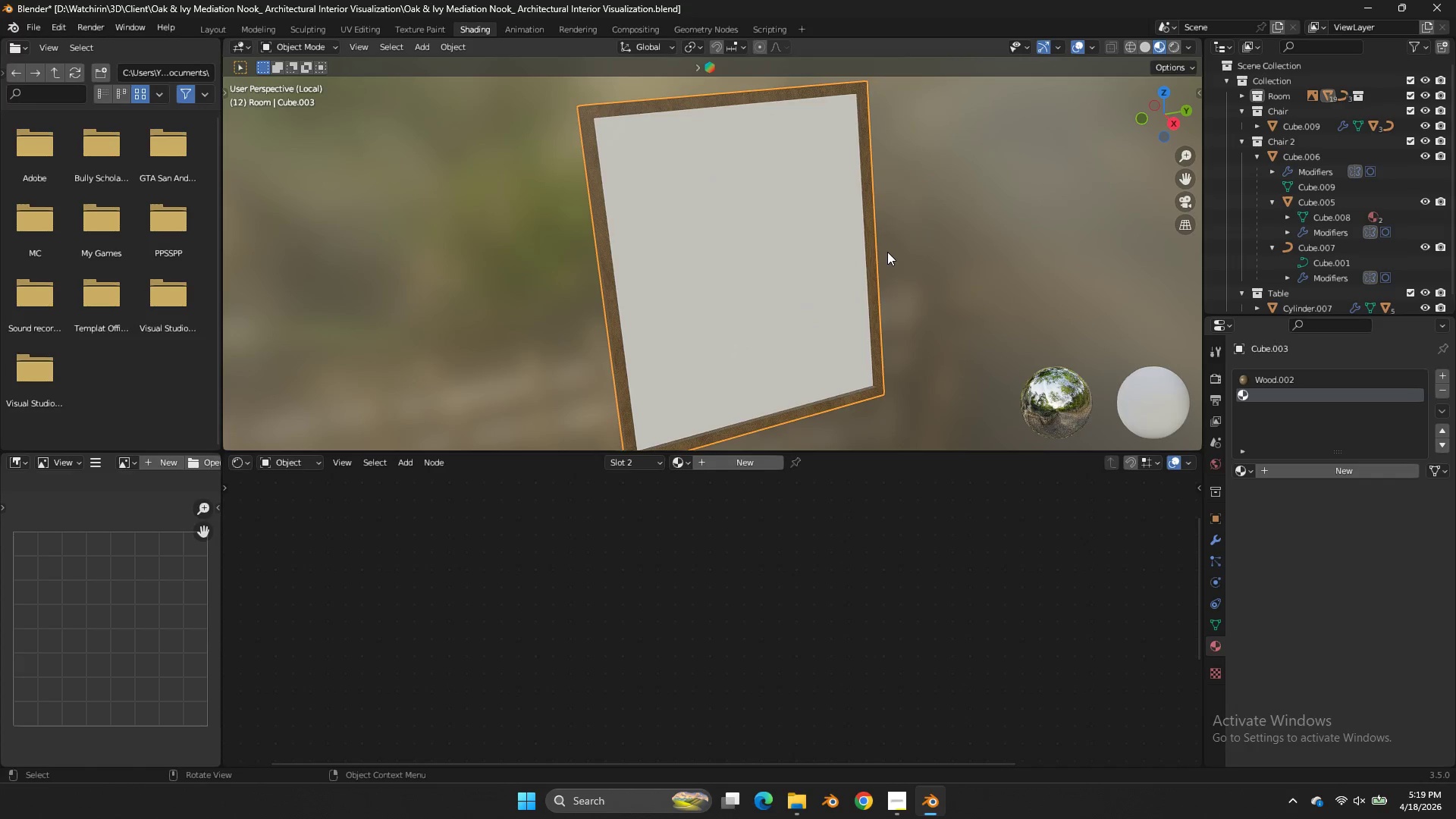 
scroll: coordinate [887, 252], scroll_direction: down, amount: 1.0
 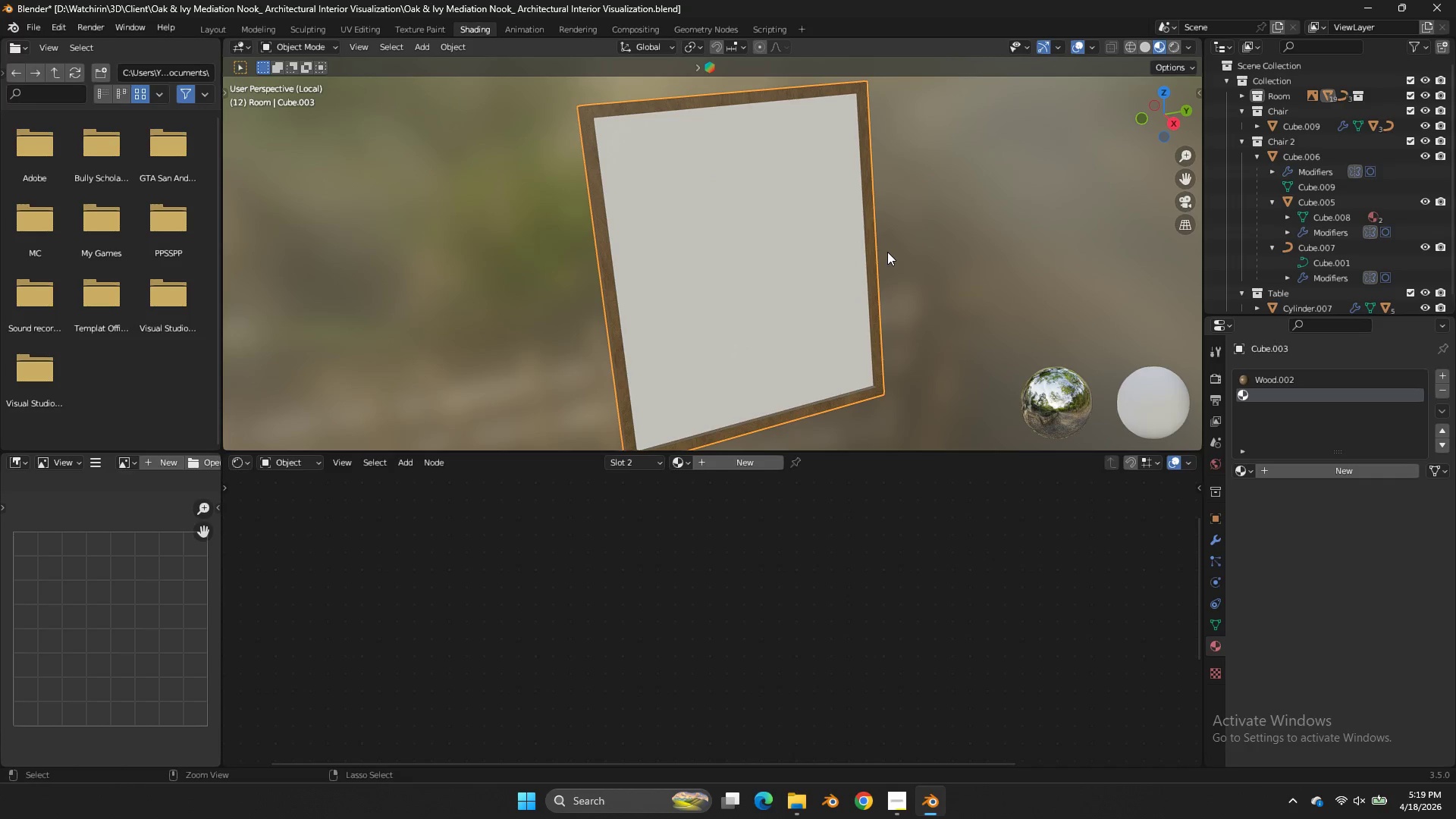 
key(Control+S)
 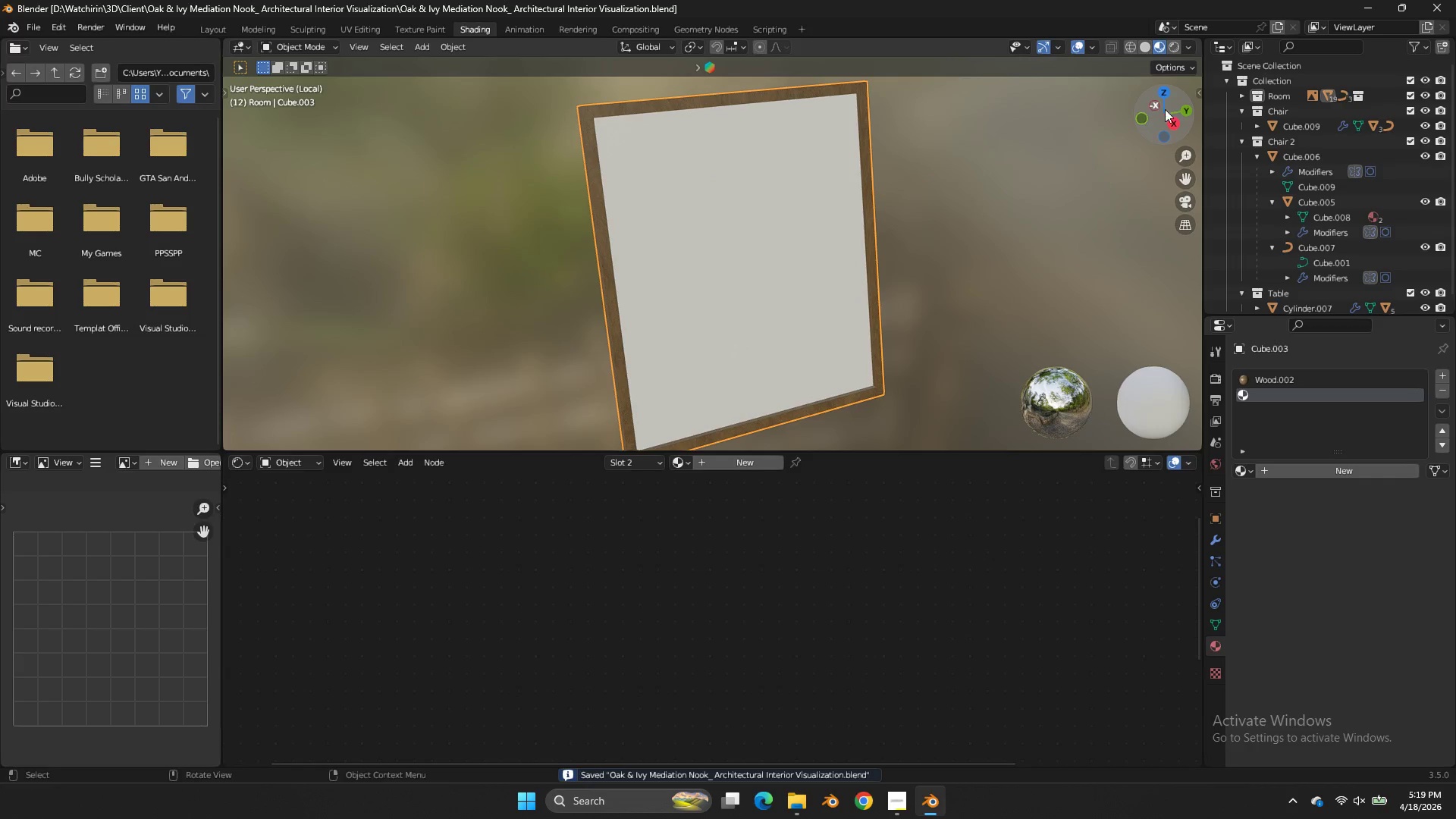 
left_click_drag(start_coordinate=[1165, 109], to_coordinate=[927, 102])
 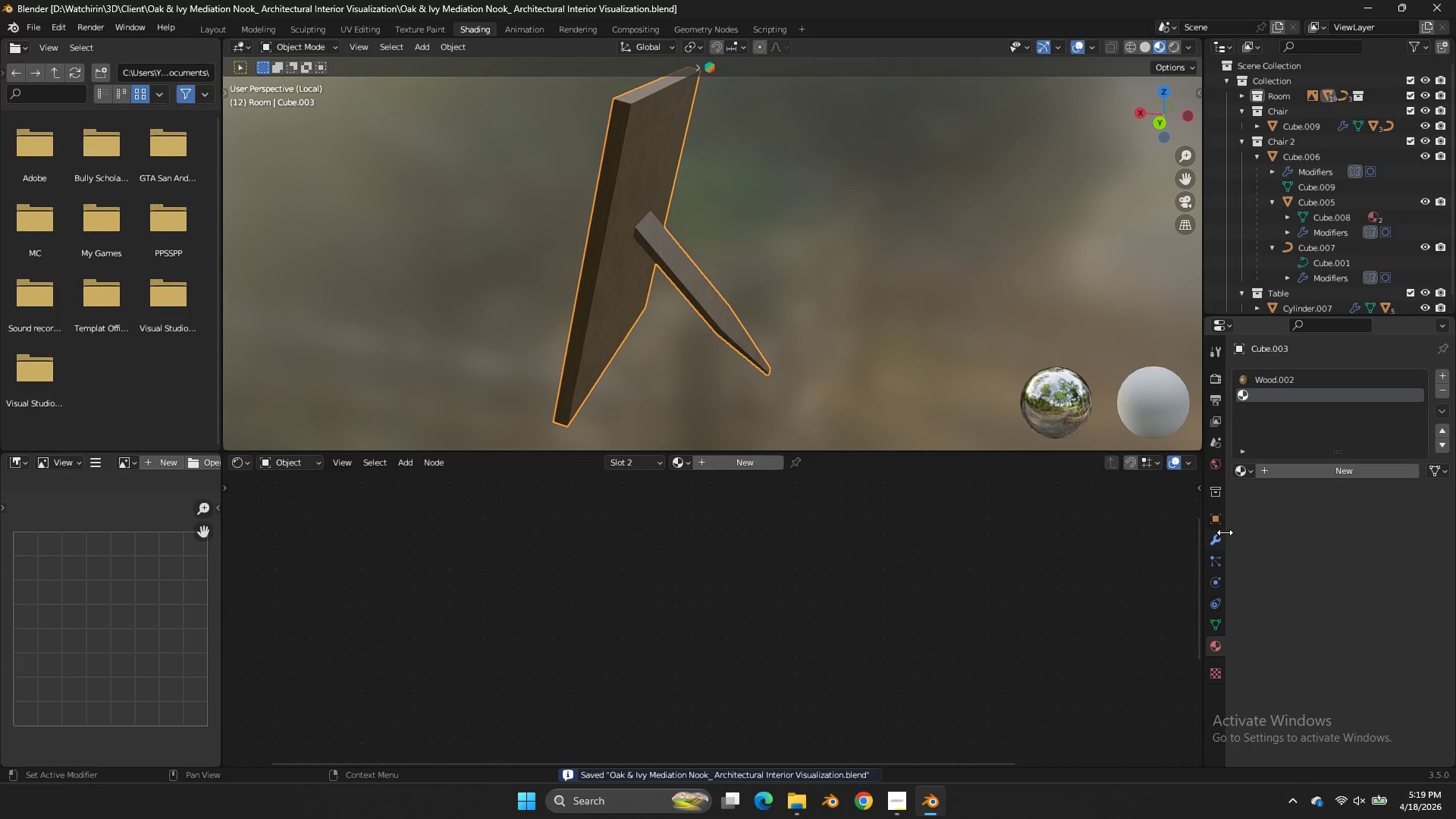 
left_click([1219, 535])
 